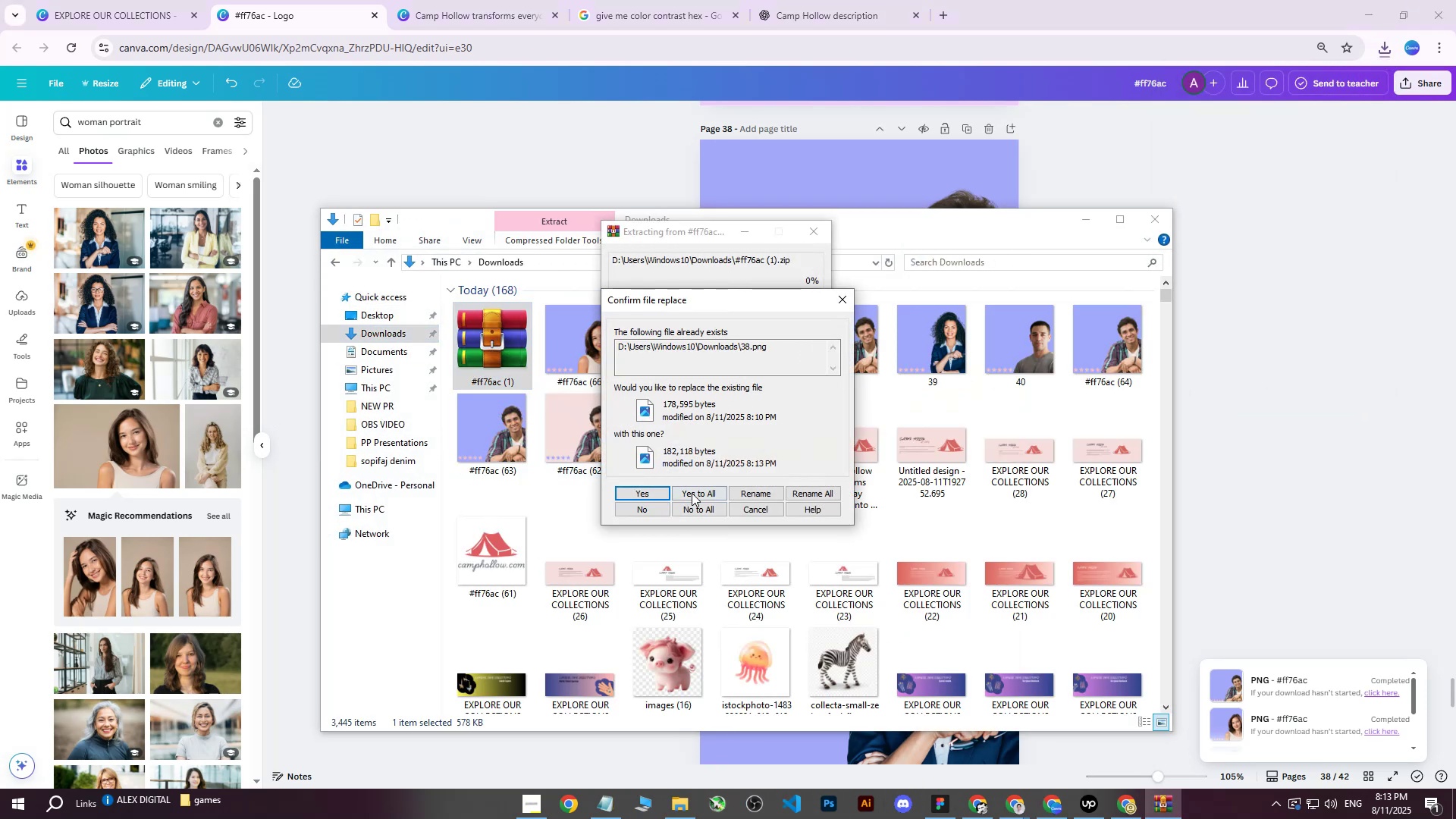 
left_click([701, 493])
 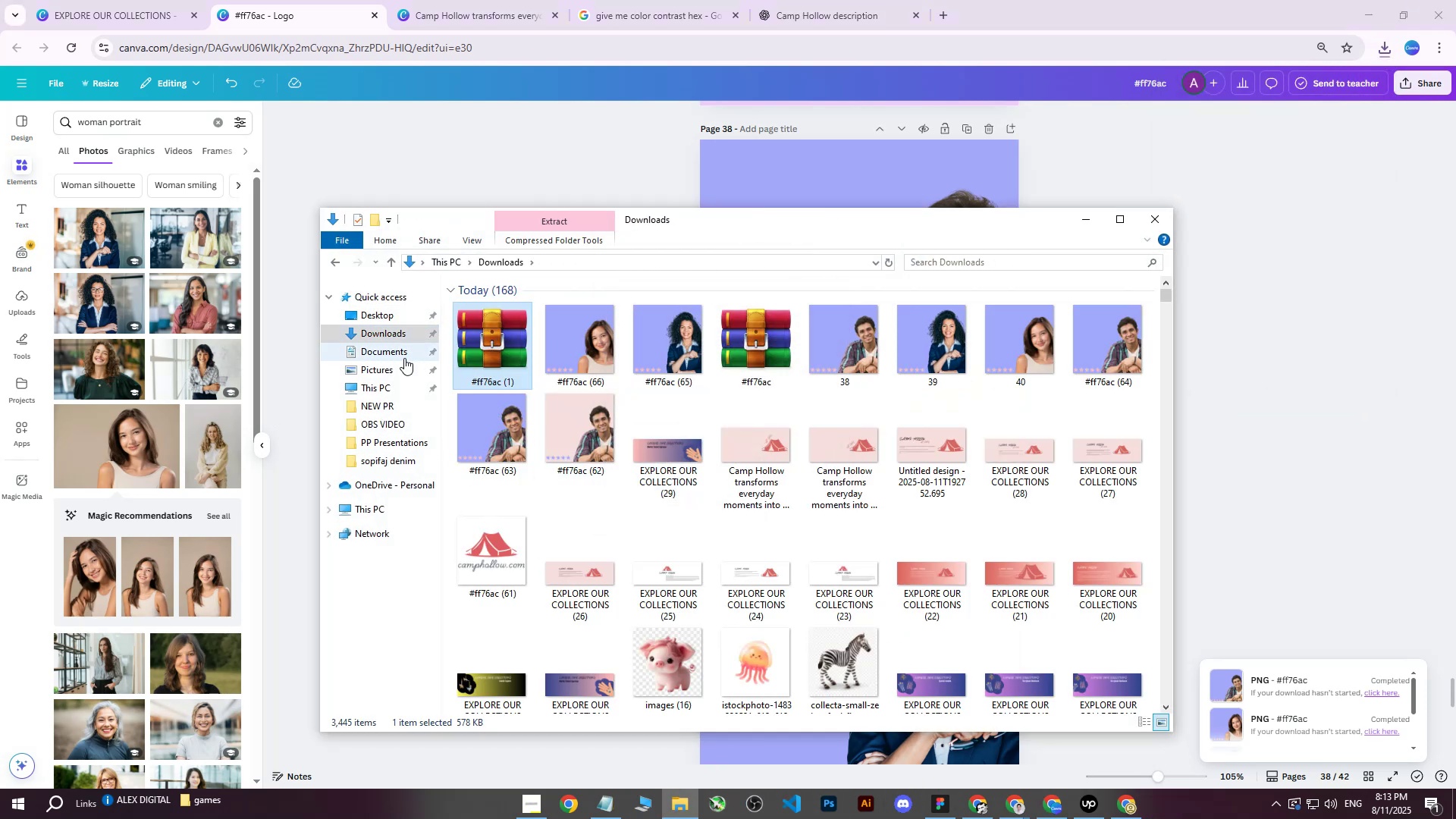 
left_click([380, 337])
 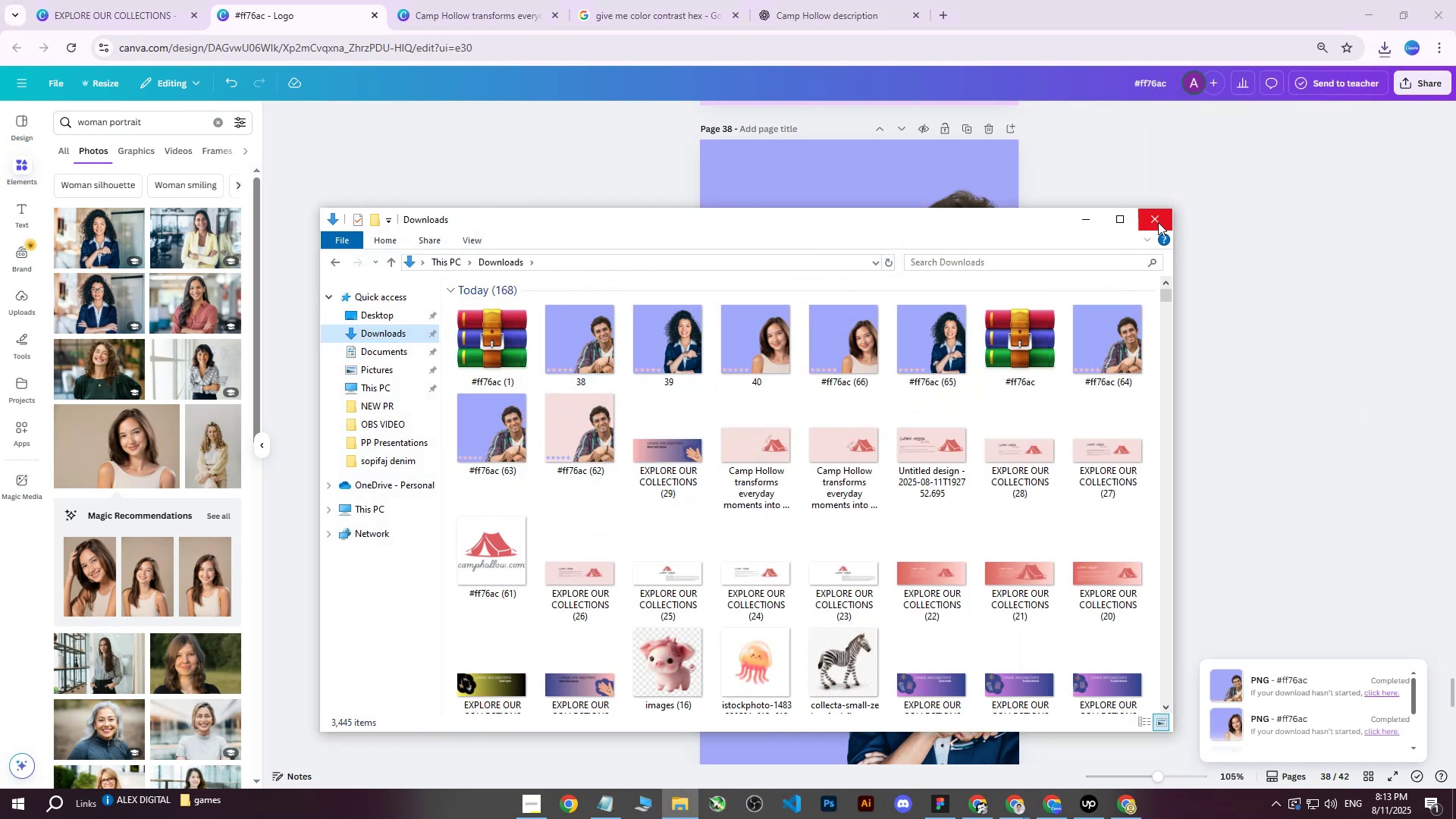 
left_click([1158, 222])
 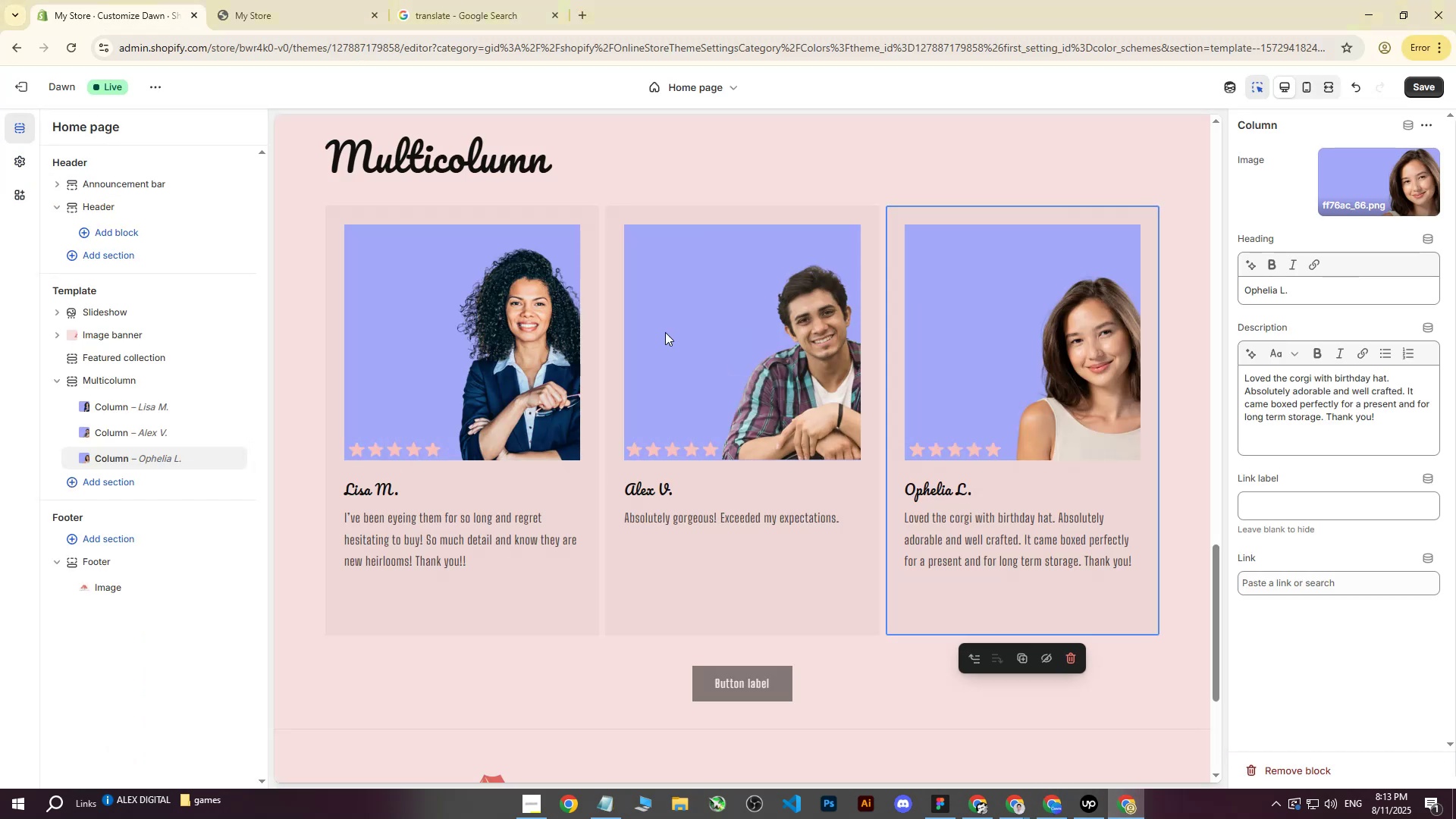 
left_click([523, 333])
 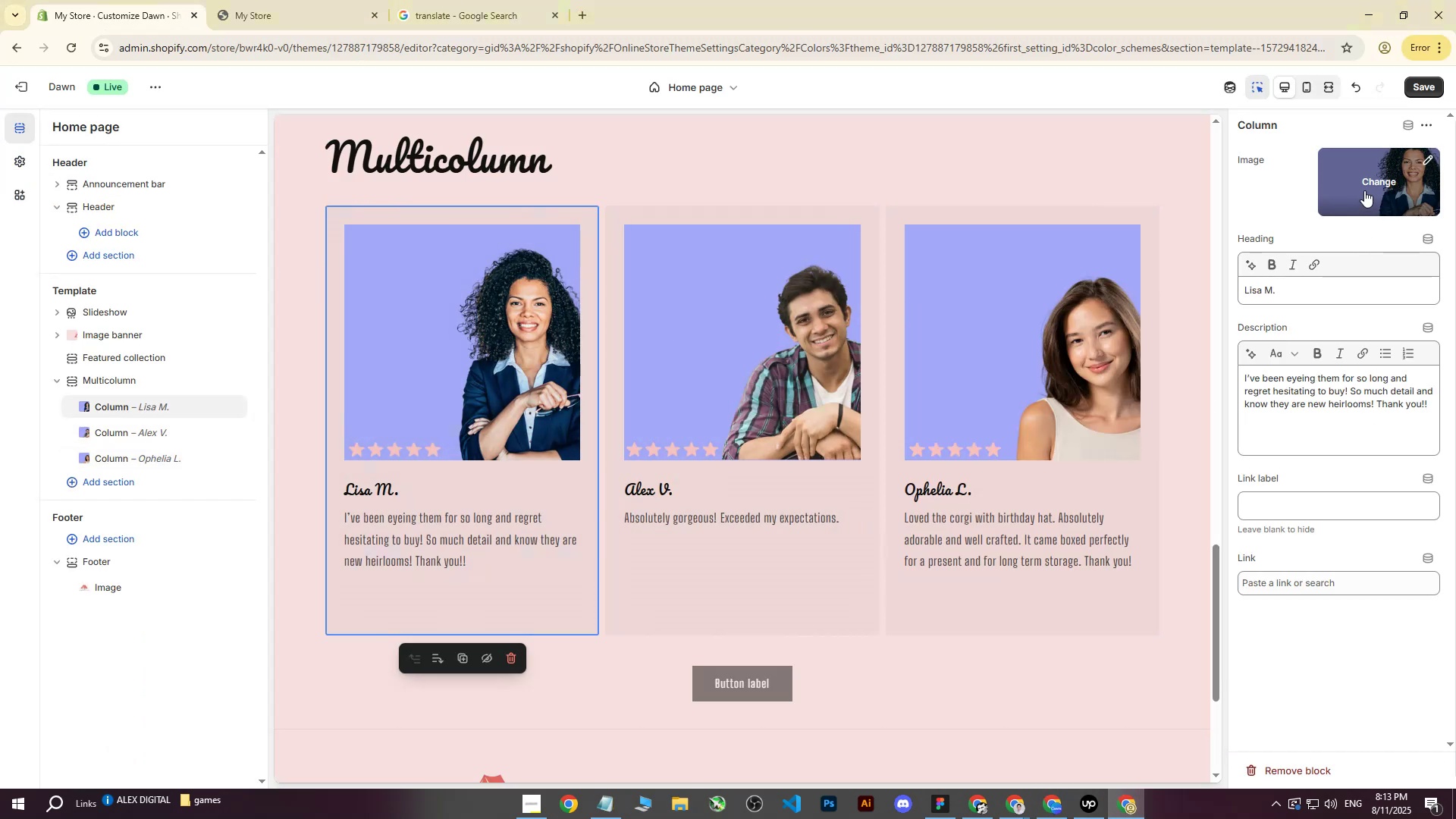 
left_click([1370, 185])
 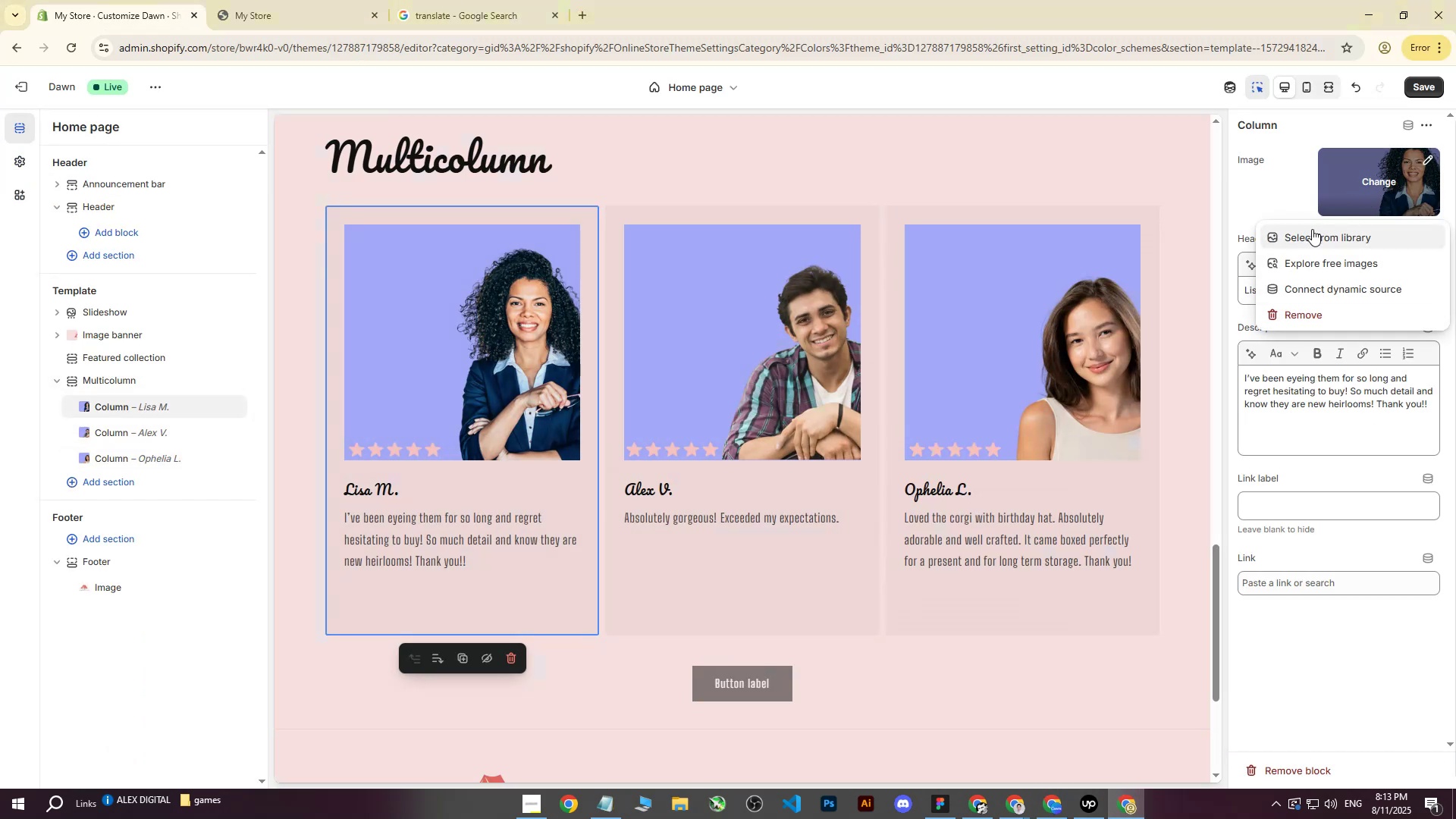 
left_click([1309, 235])
 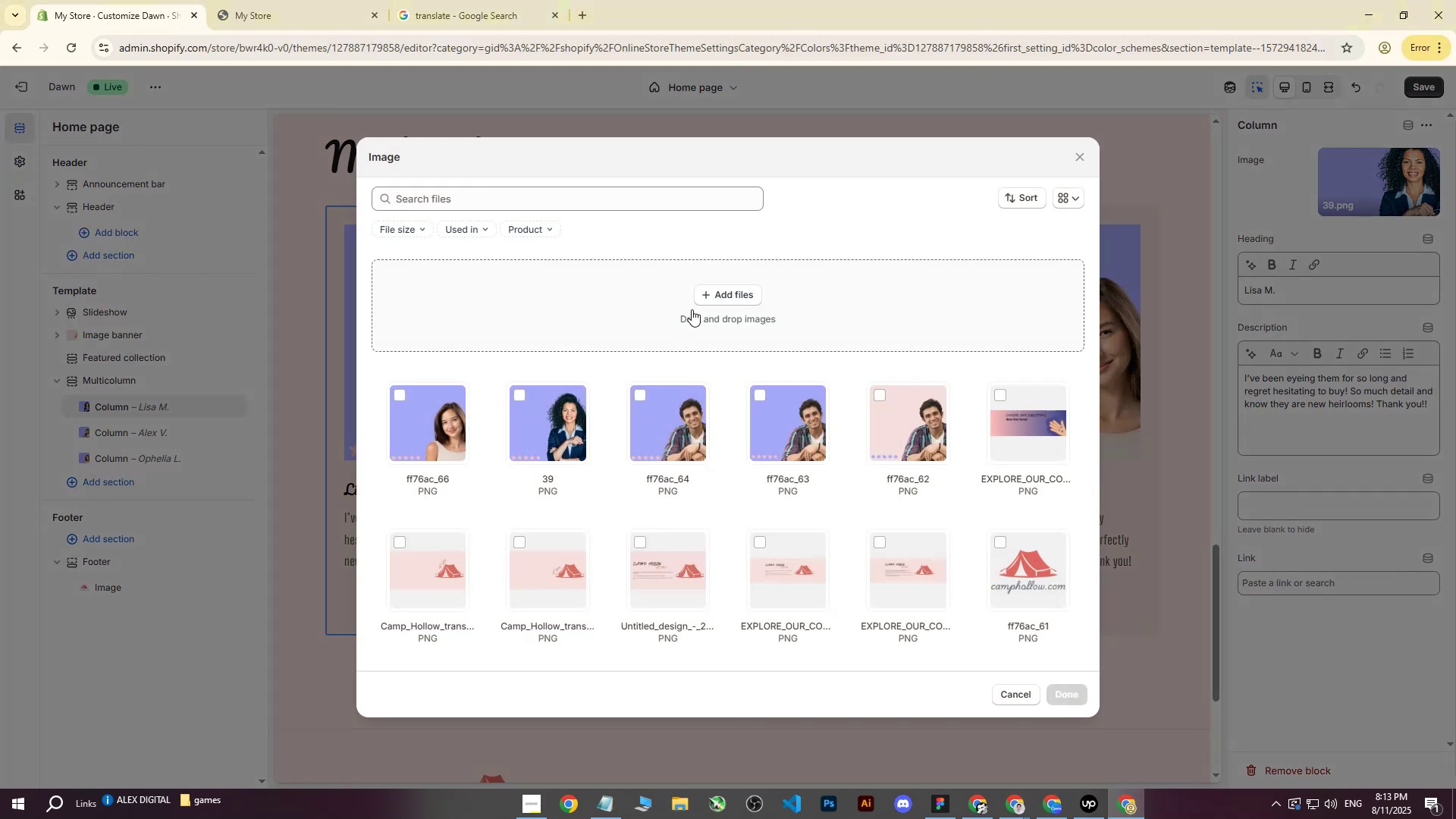 
left_click([723, 291])
 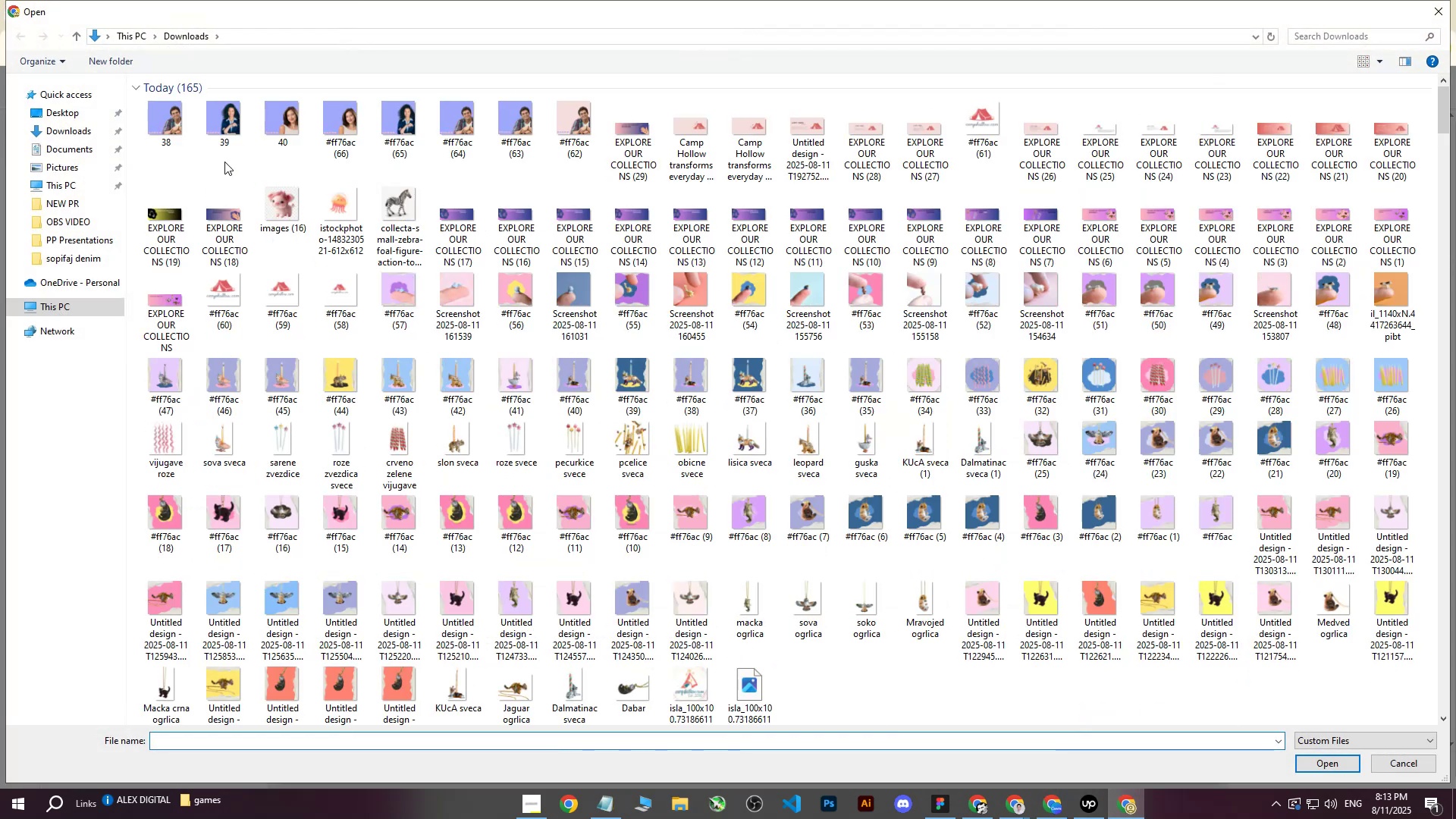 
left_click([174, 121])
 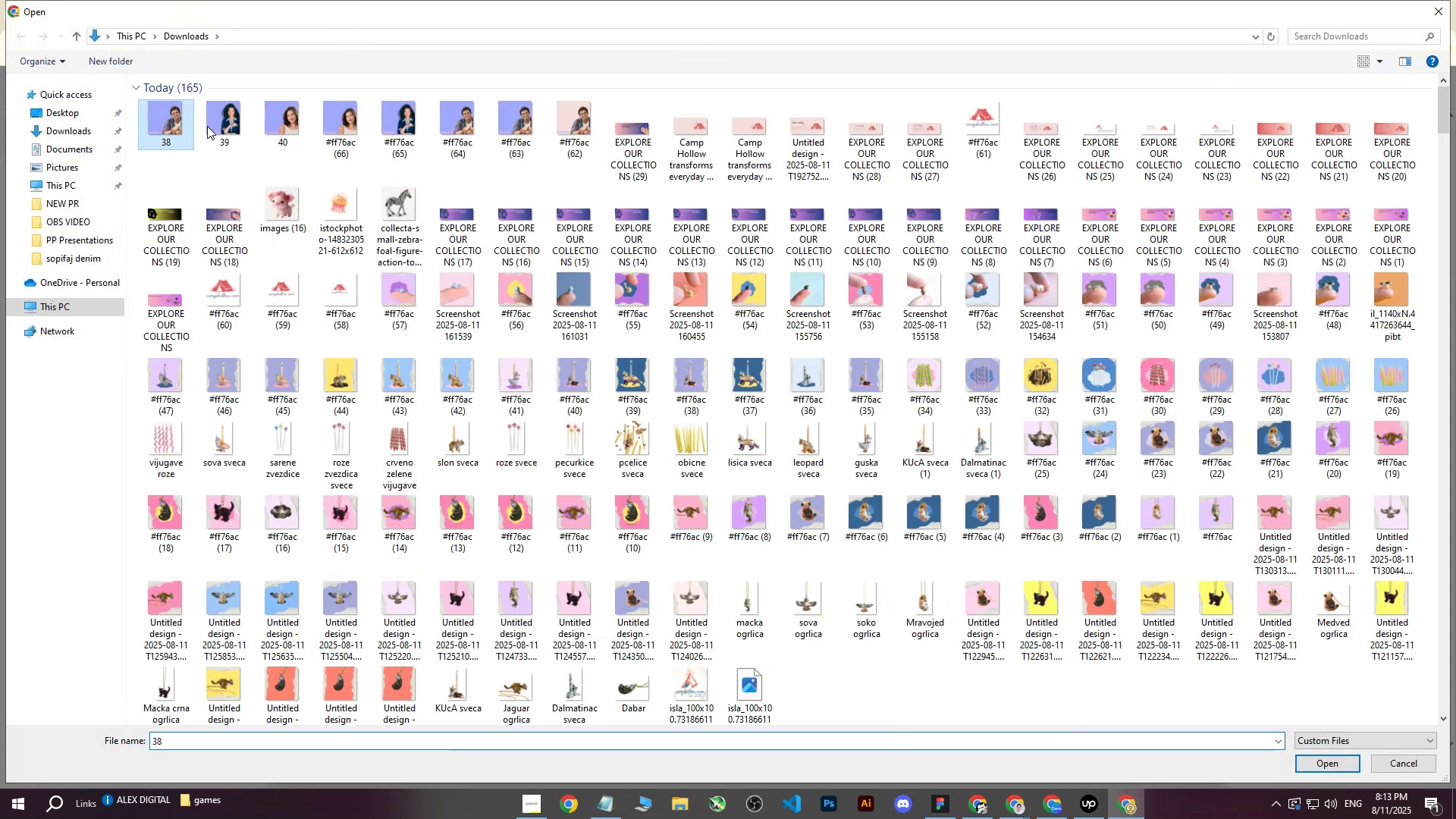 
hold_key(key=ControlLeft, duration=0.59)
double_click([236, 126])
 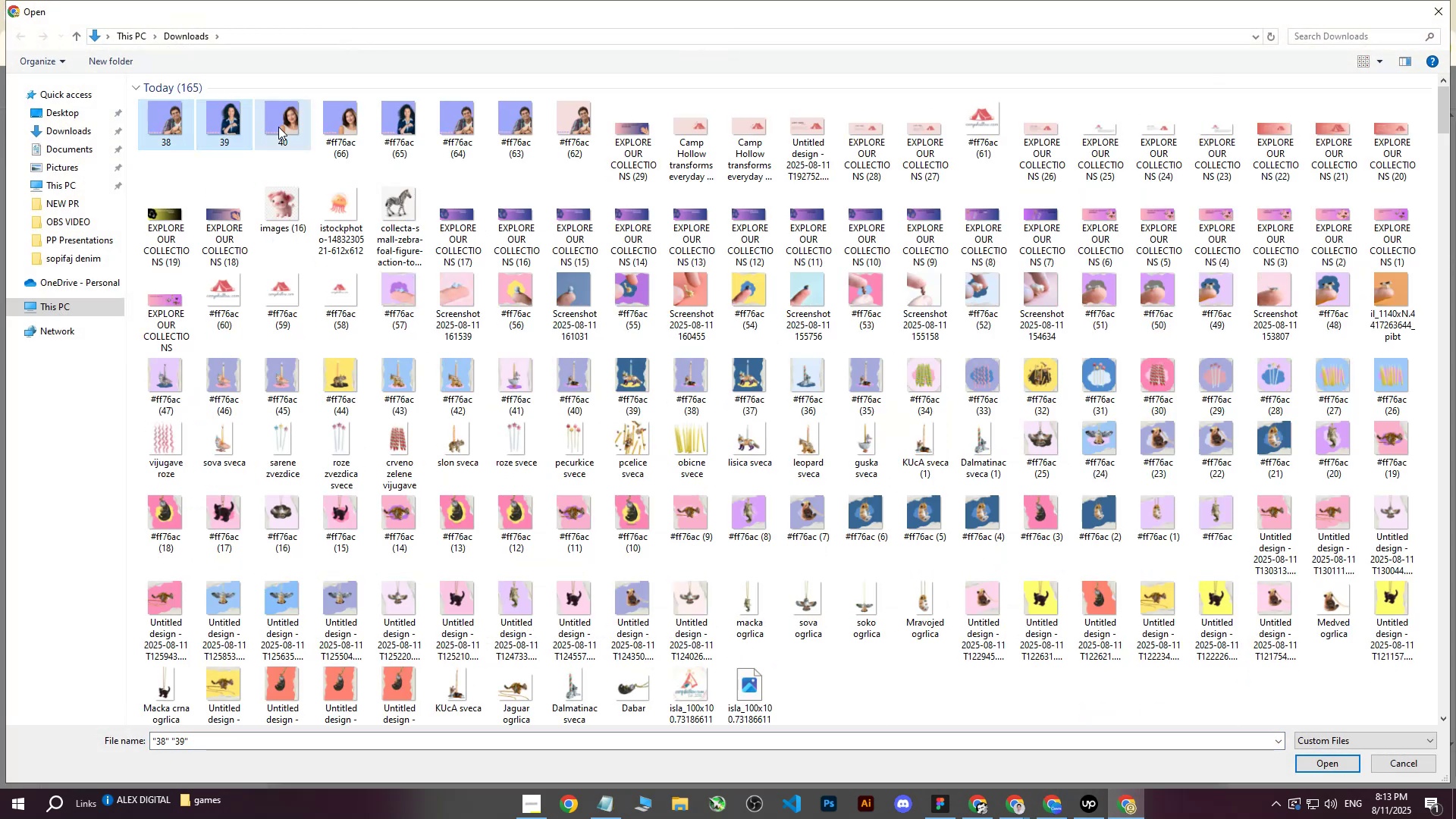 
triple_click([278, 127])
 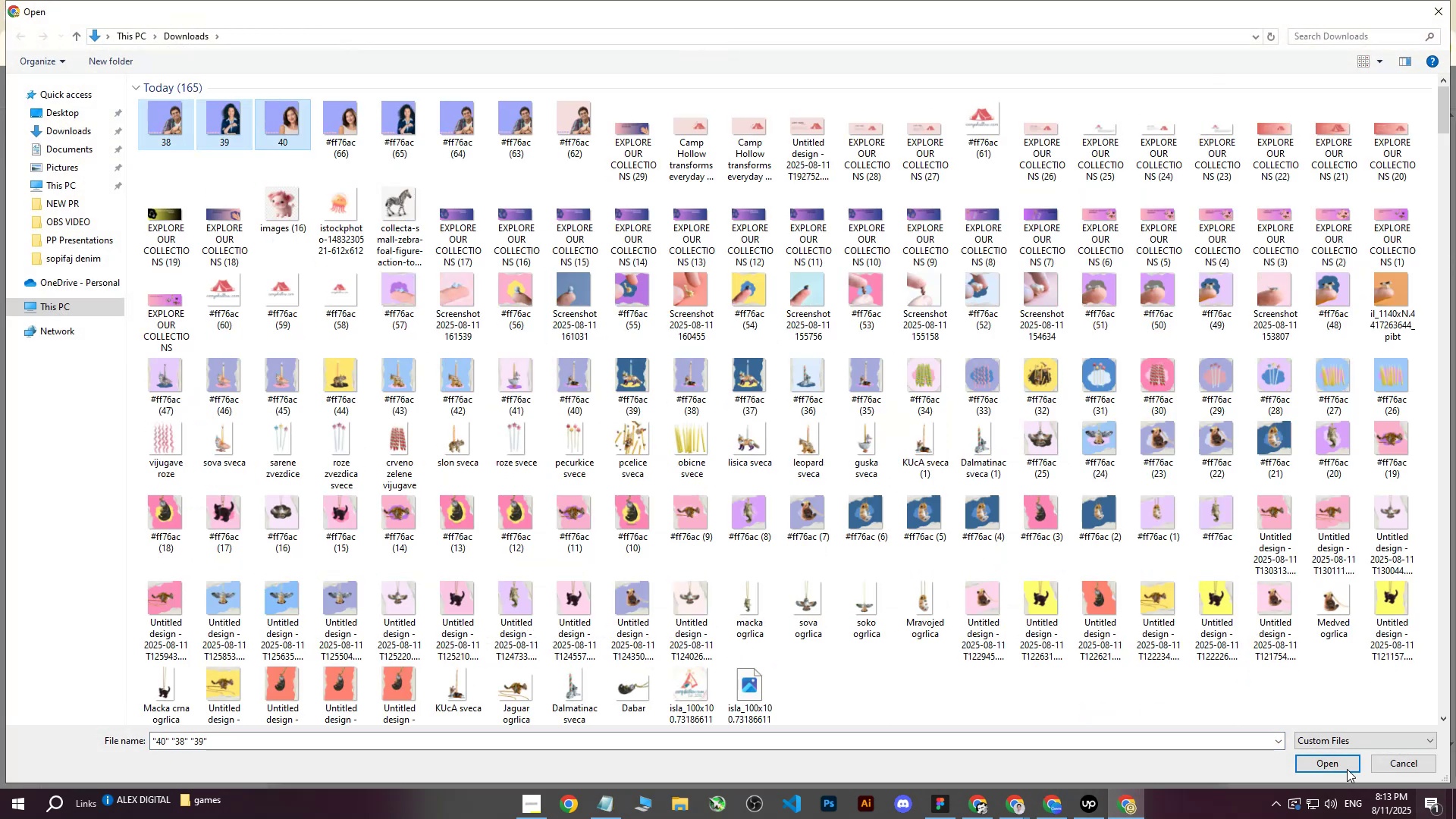 
left_click([1323, 766])
 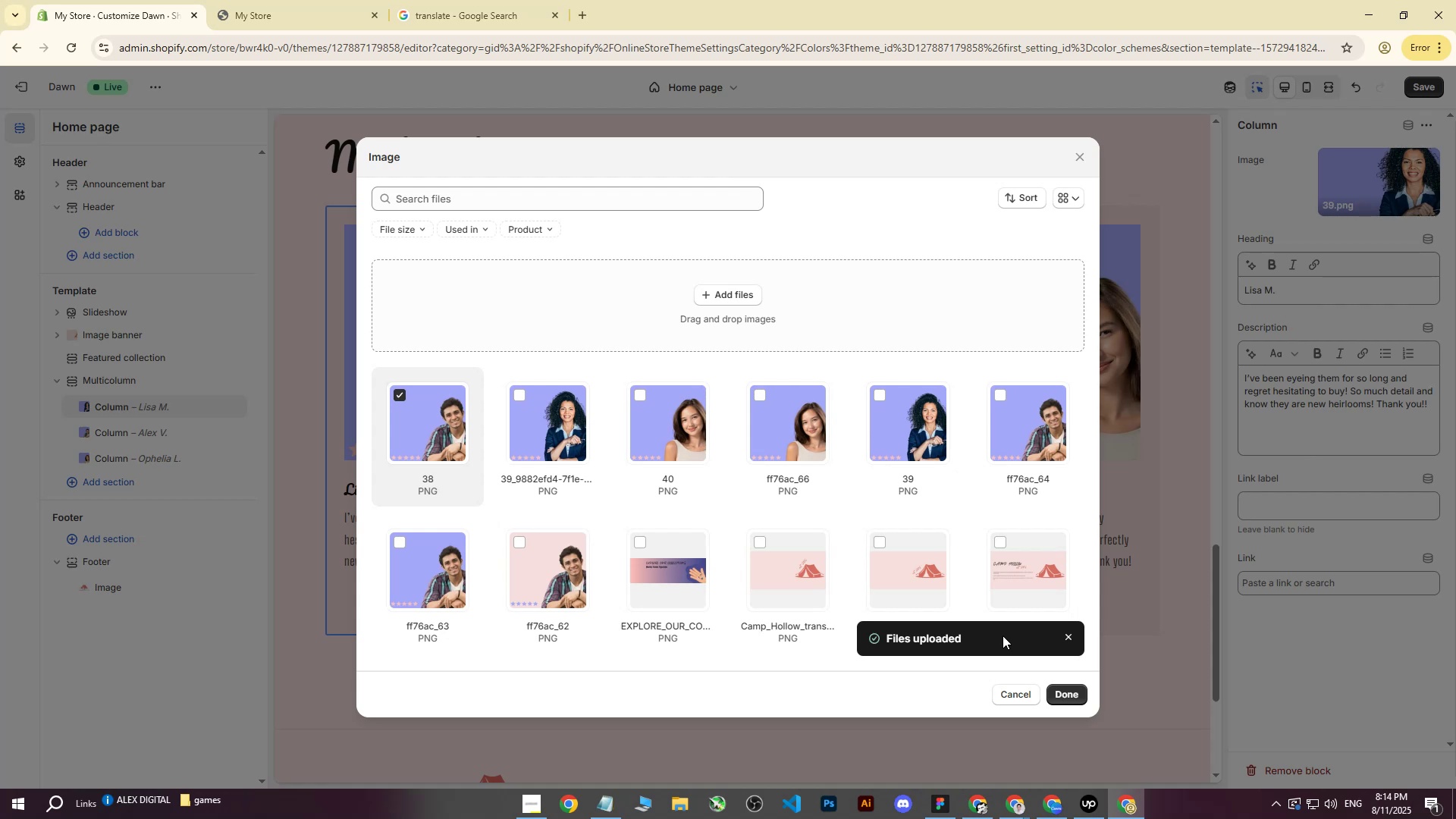 
wait(28.29)
 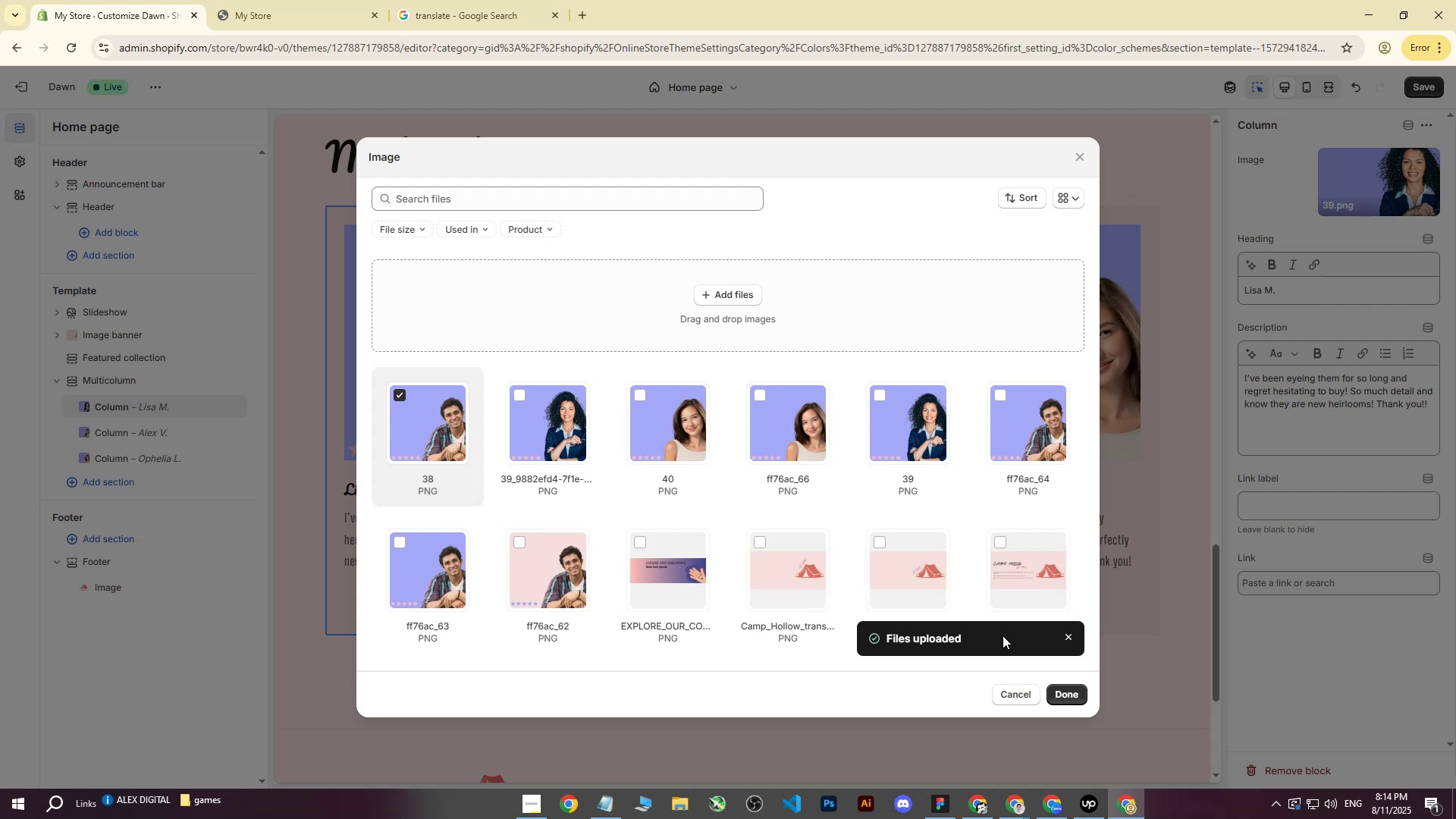 
left_click([552, 447])
 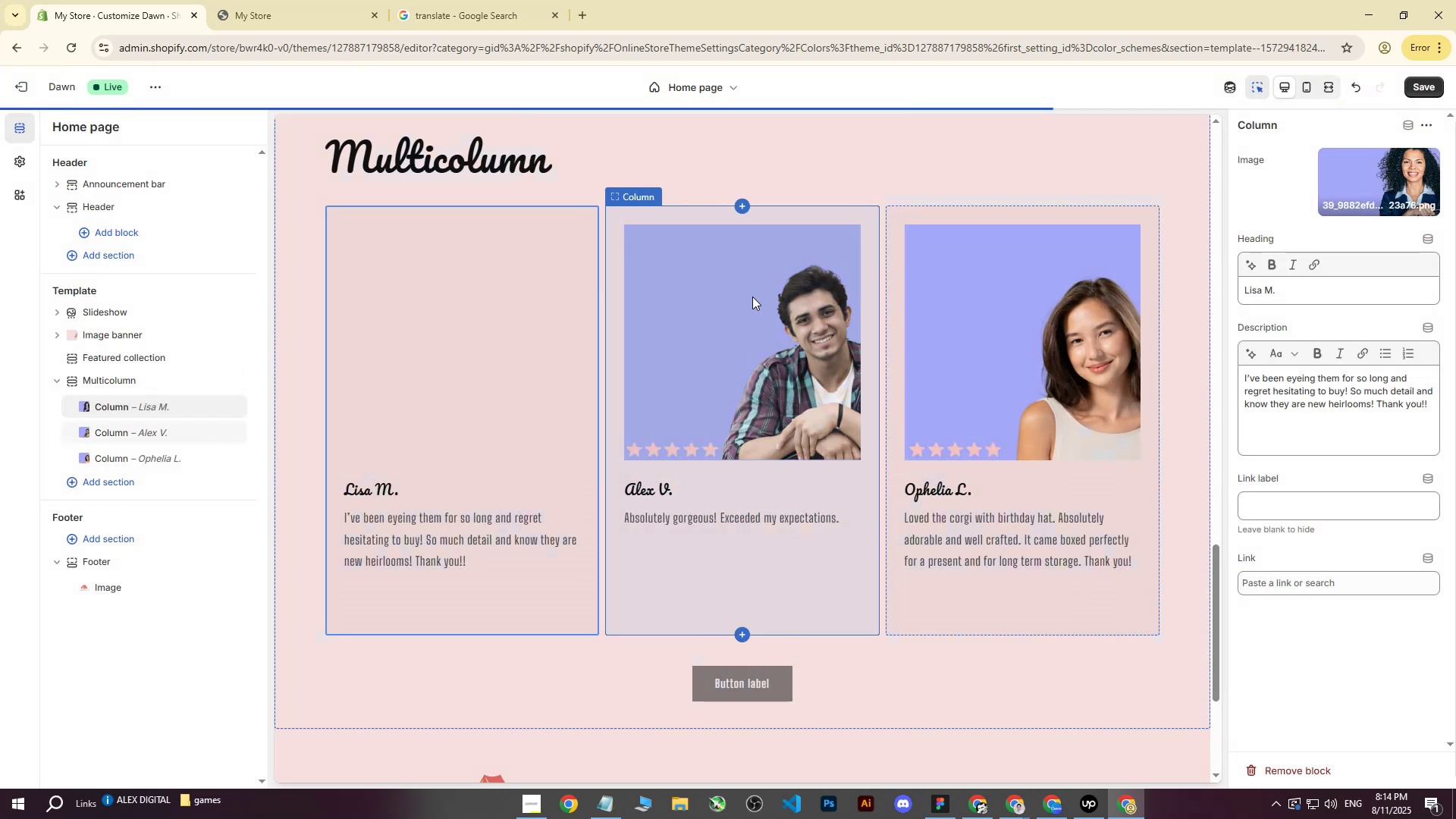 
left_click([737, 310])
 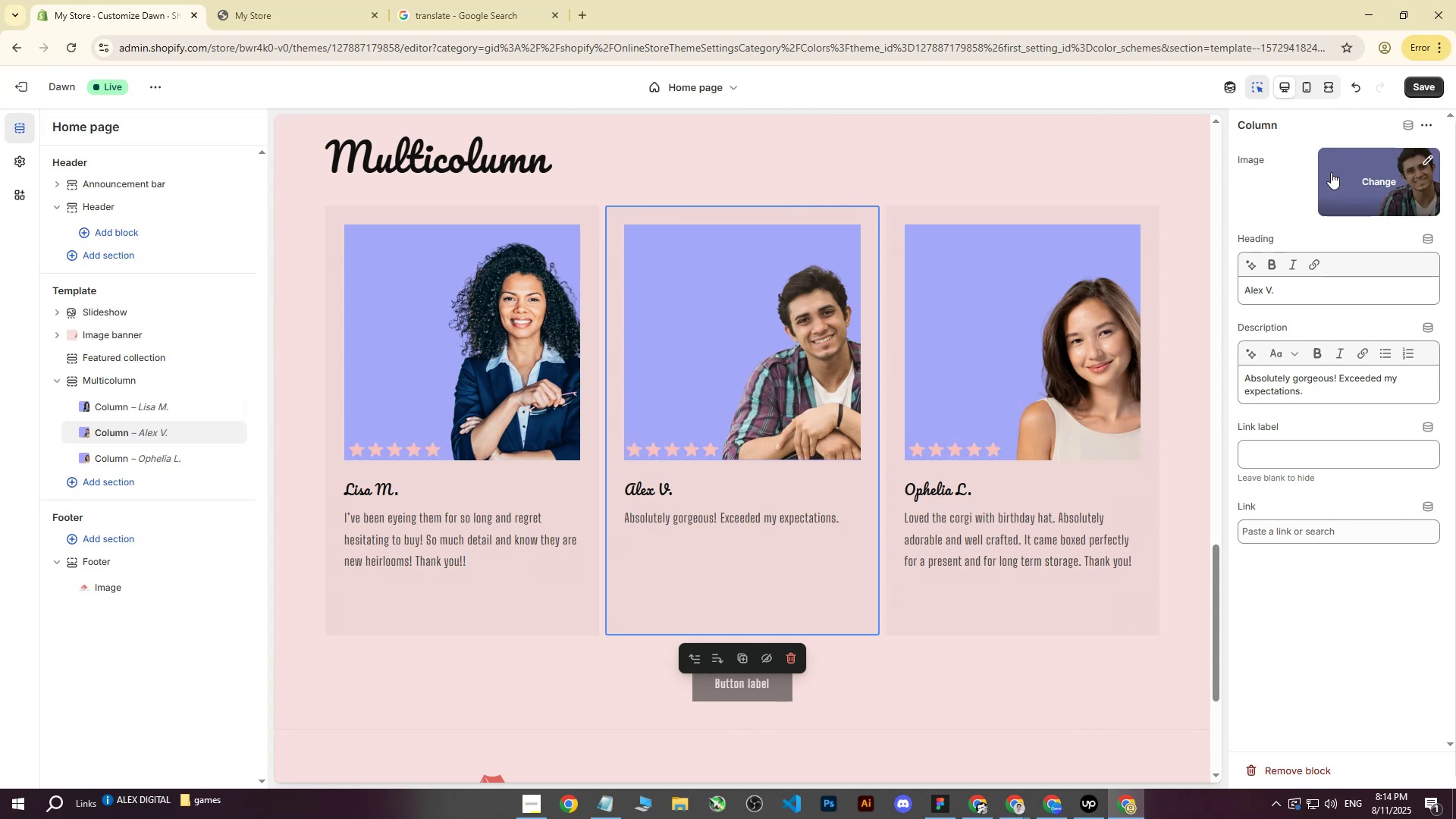 
left_click([1379, 180])
 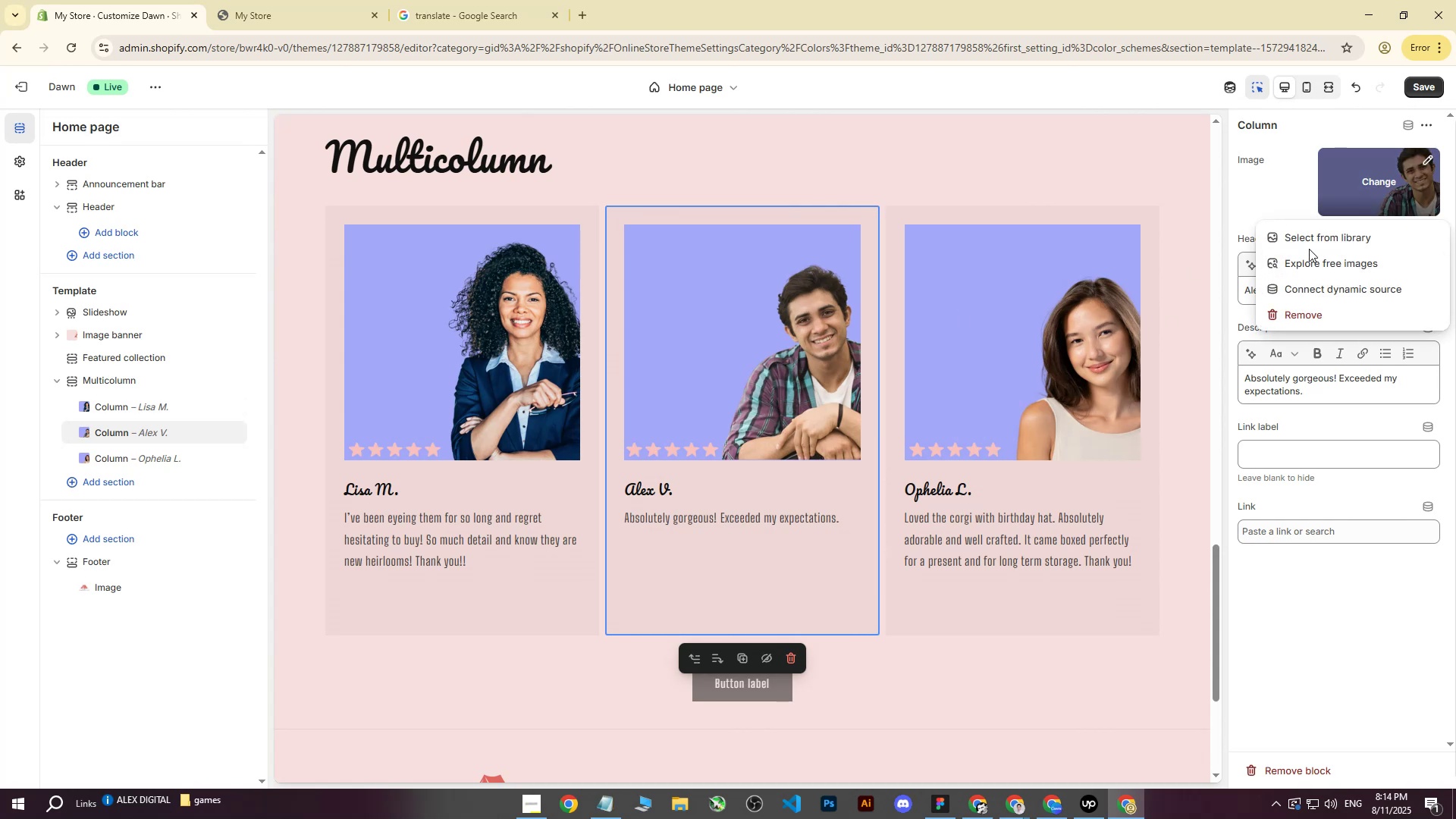 
double_click([1310, 243])
 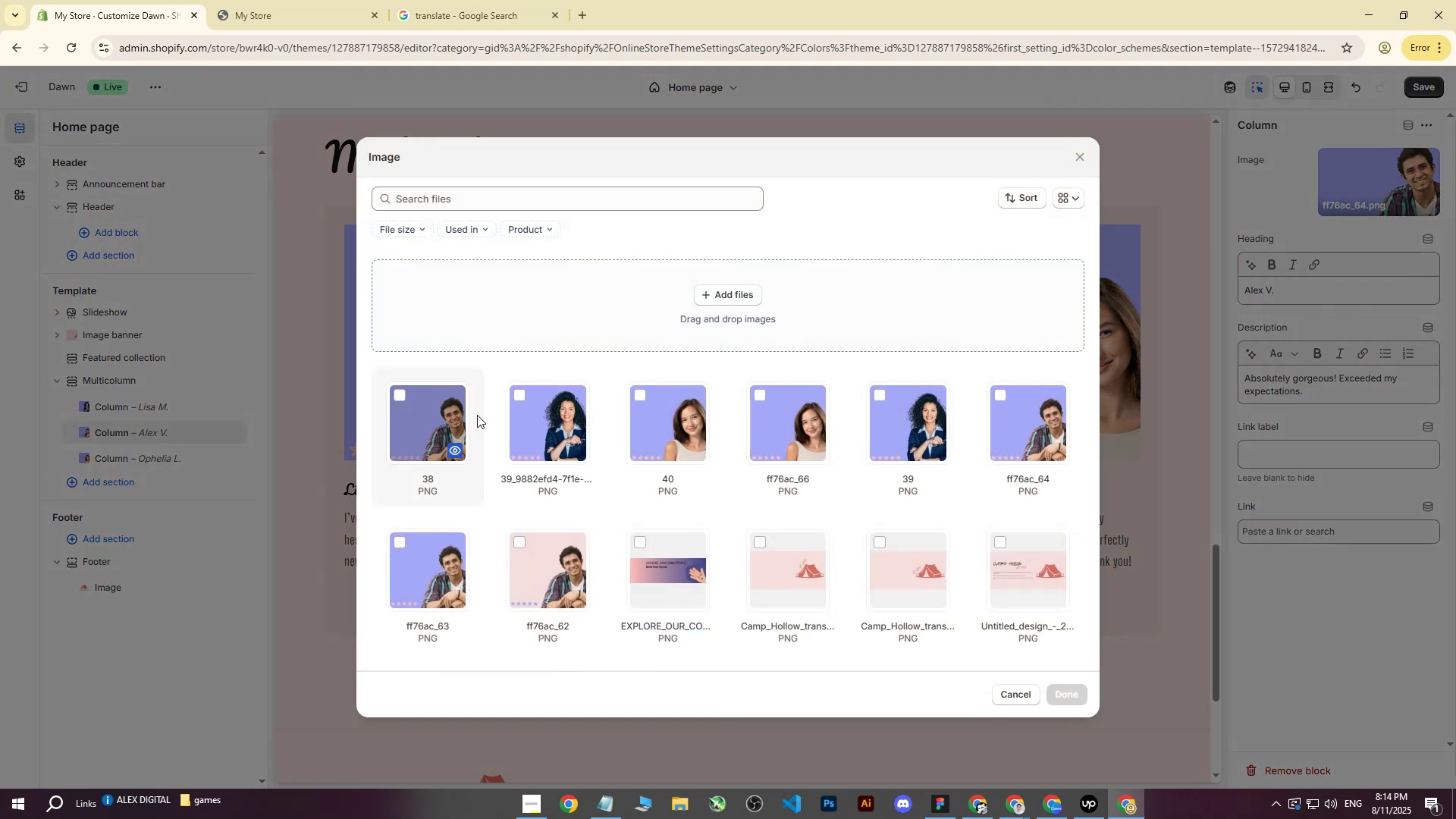 
left_click([450, 416])
 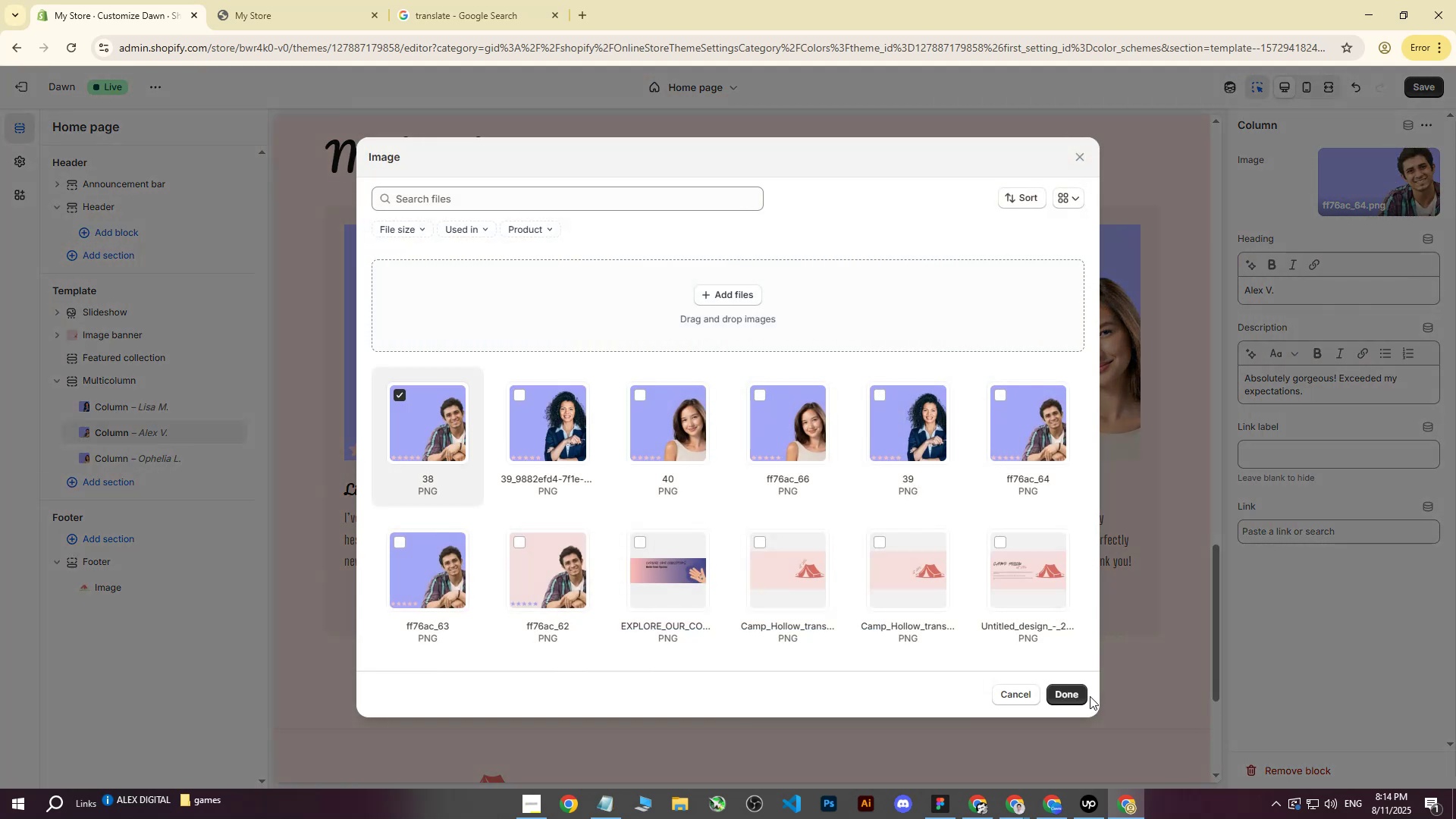 
left_click([1074, 691])
 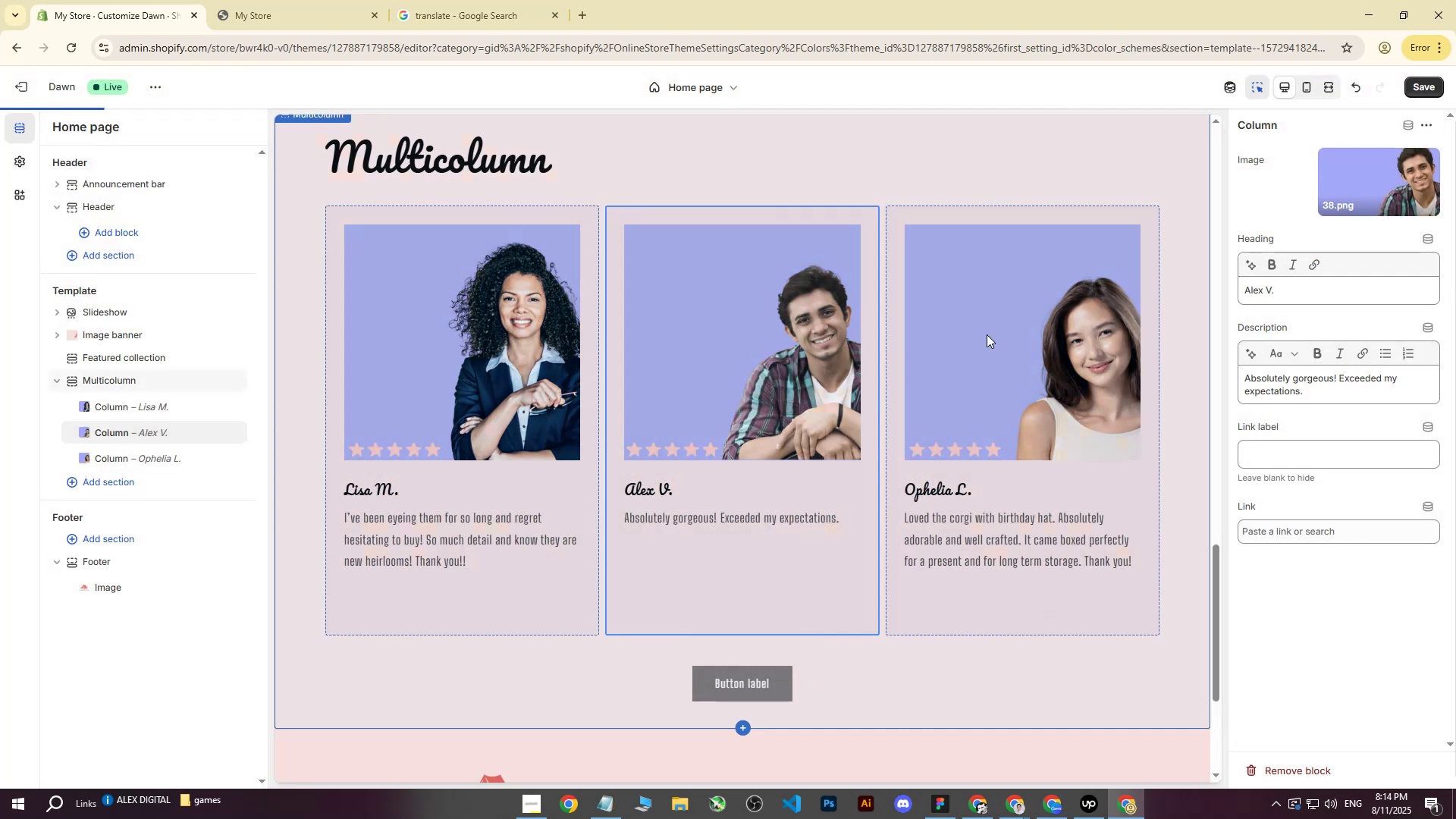 
left_click([993, 328])
 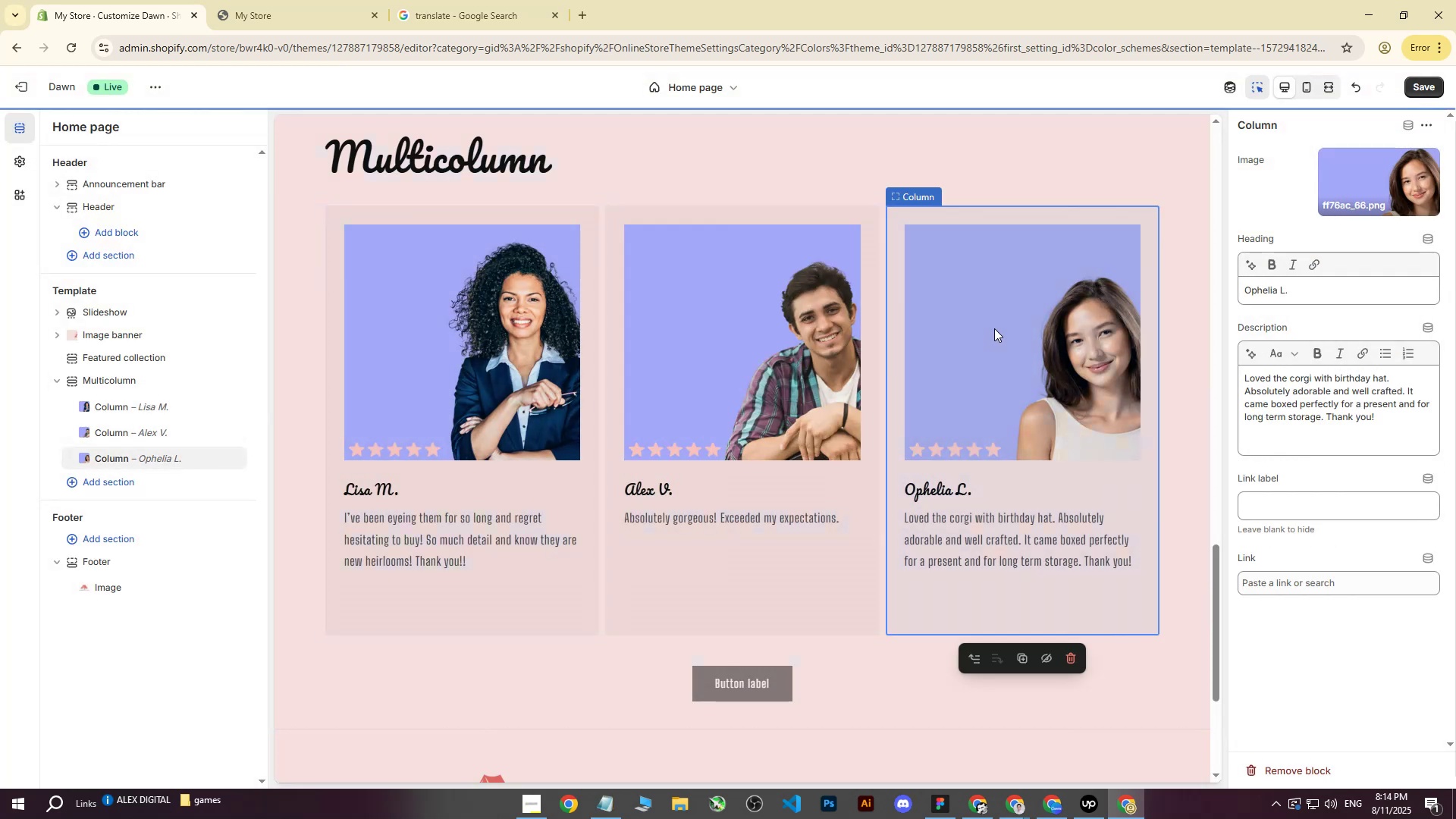 
left_click([994, 328])
 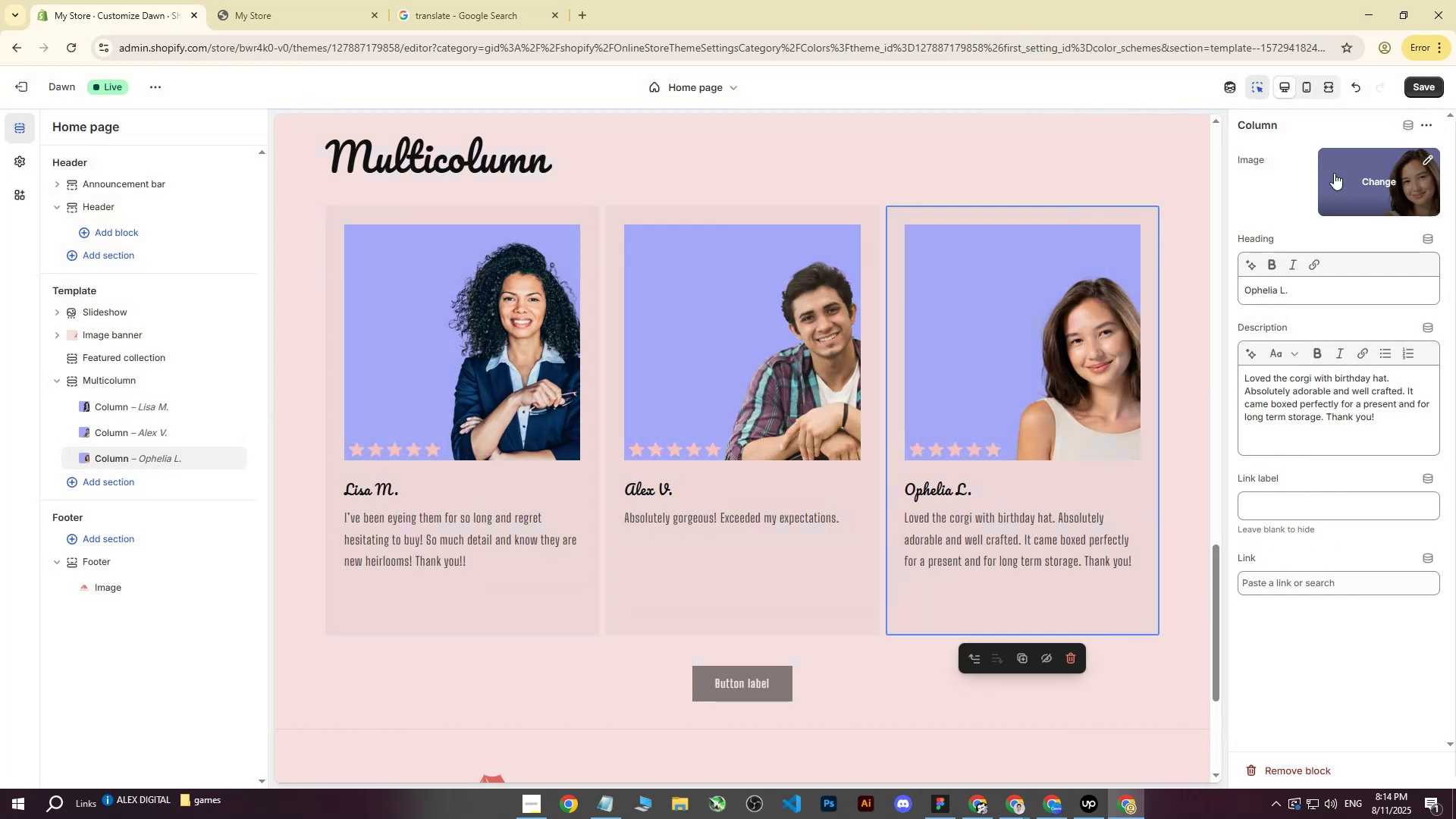 
left_click([1334, 173])
 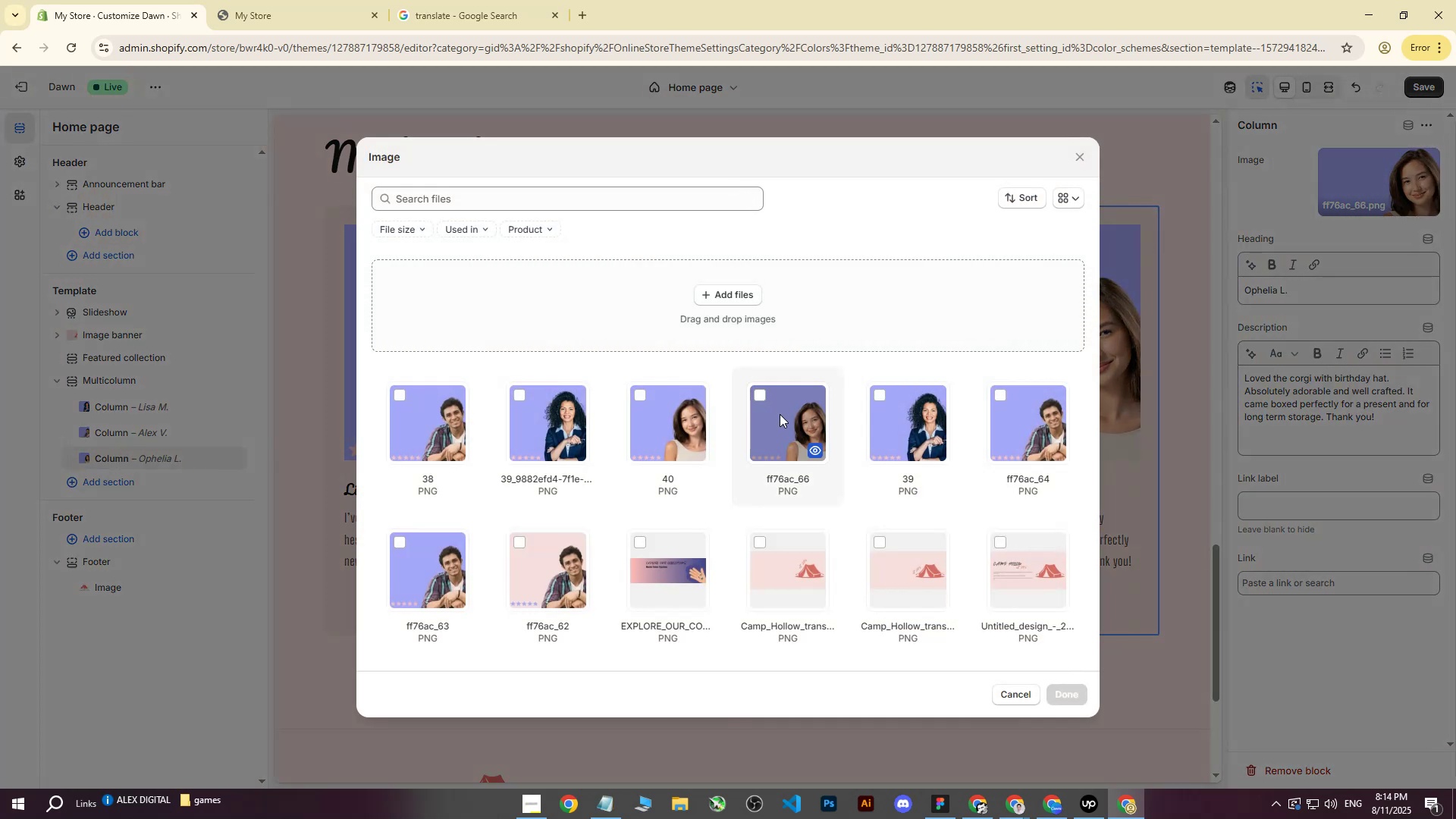 
left_click([663, 422])
 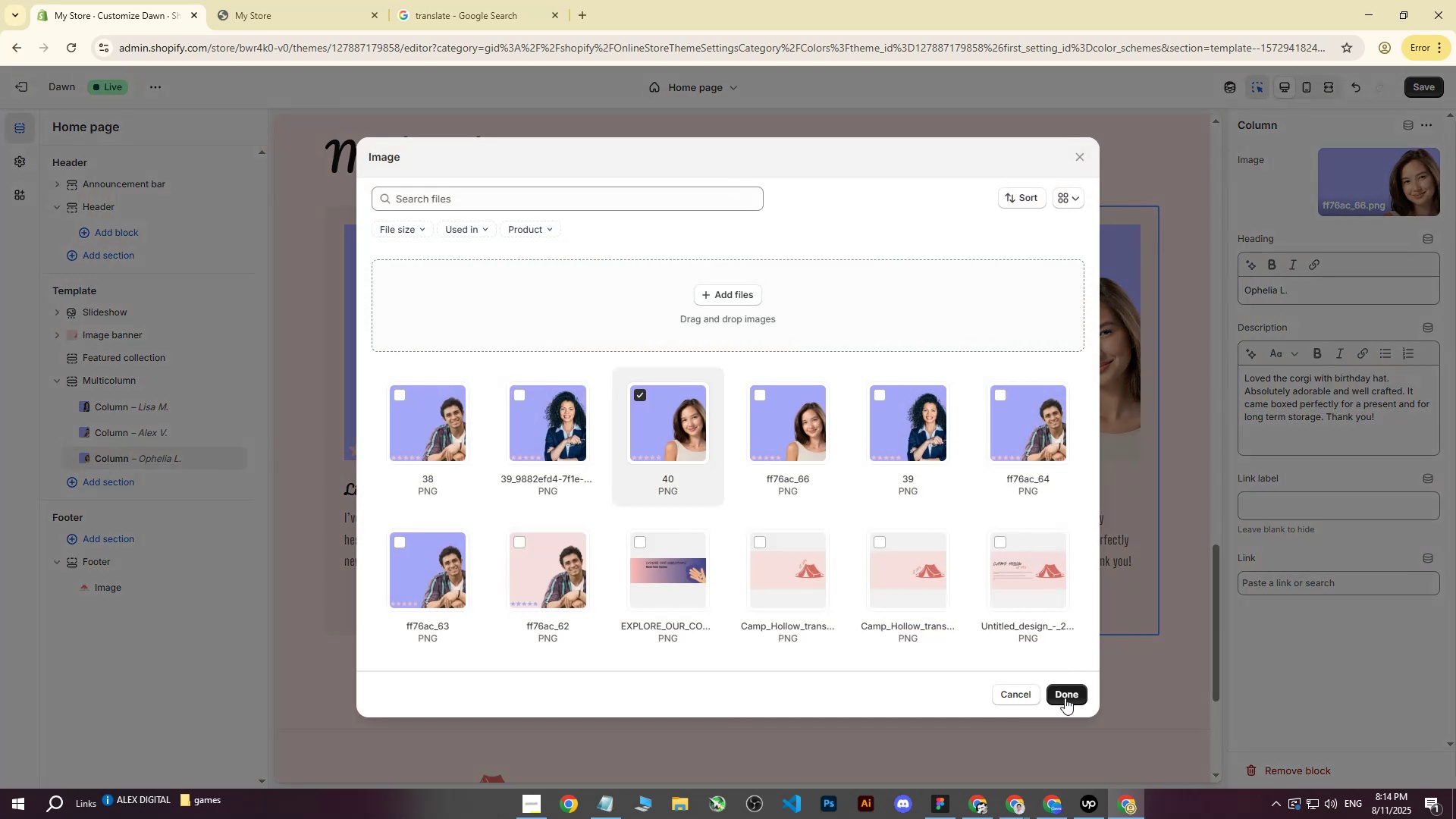 
left_click([1060, 692])
 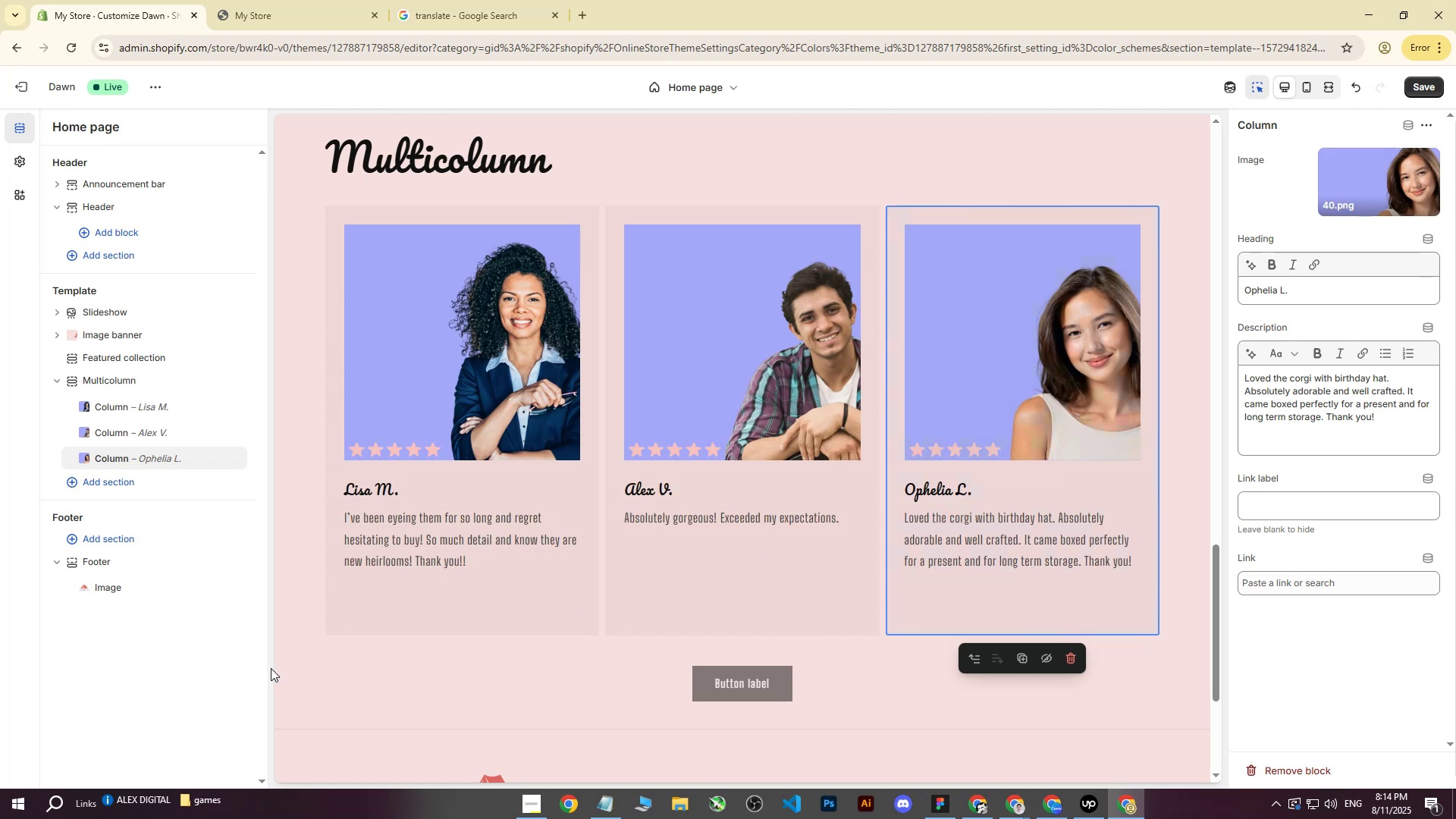 
wait(5.65)
 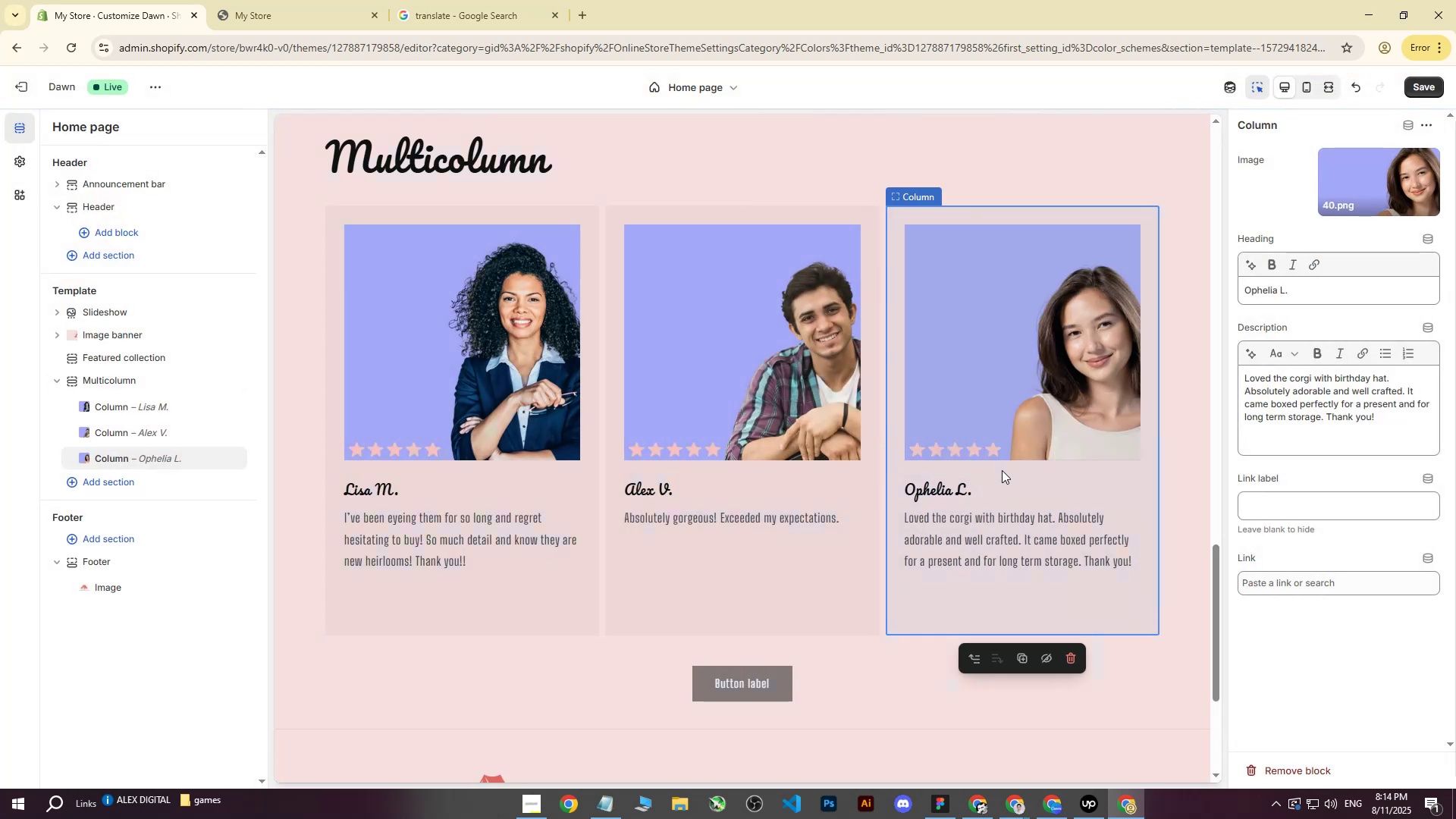 
left_click([1426, 77])
 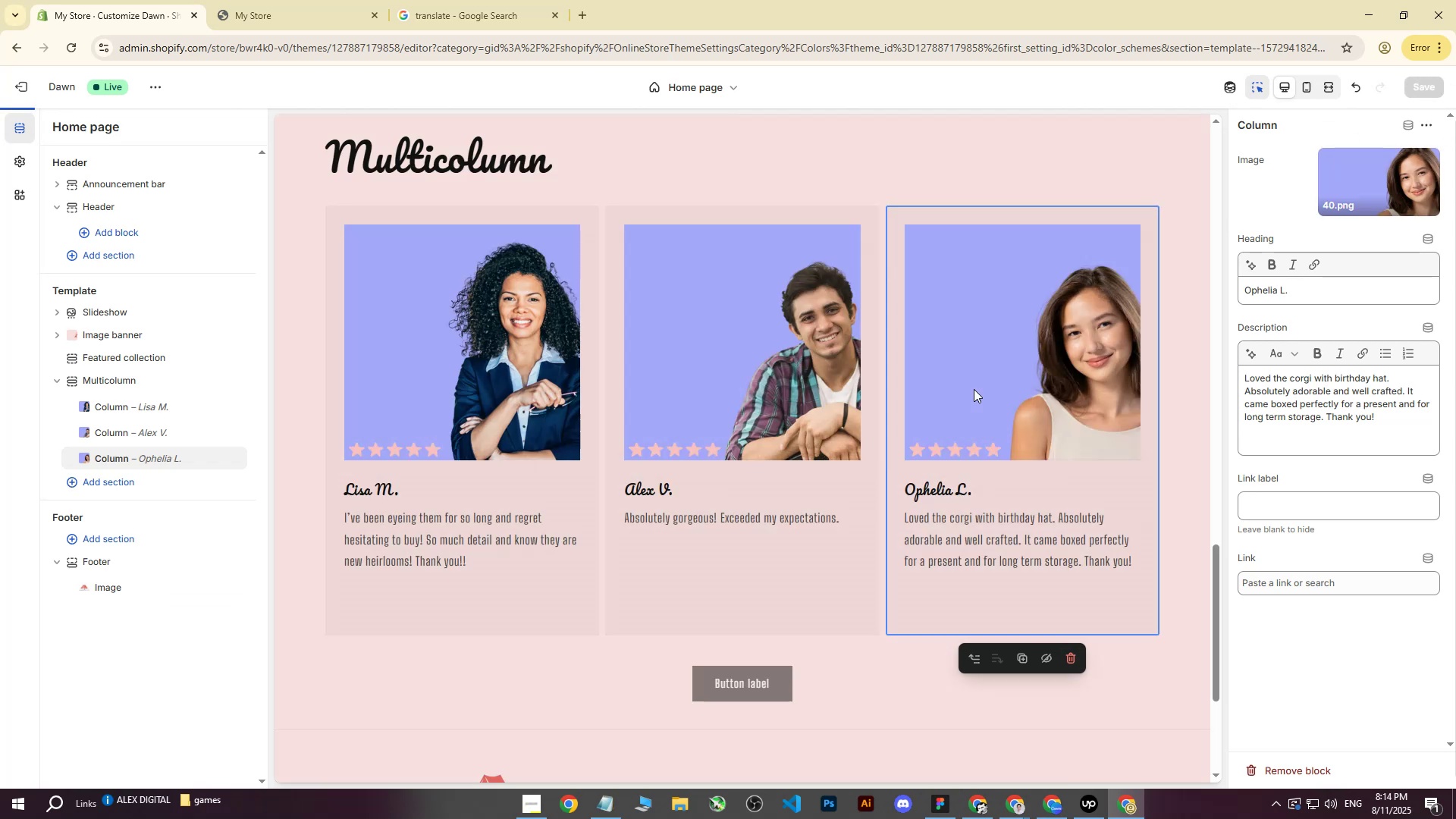 
scroll: coordinate [915, 432], scroll_direction: down, amount: 4.0
 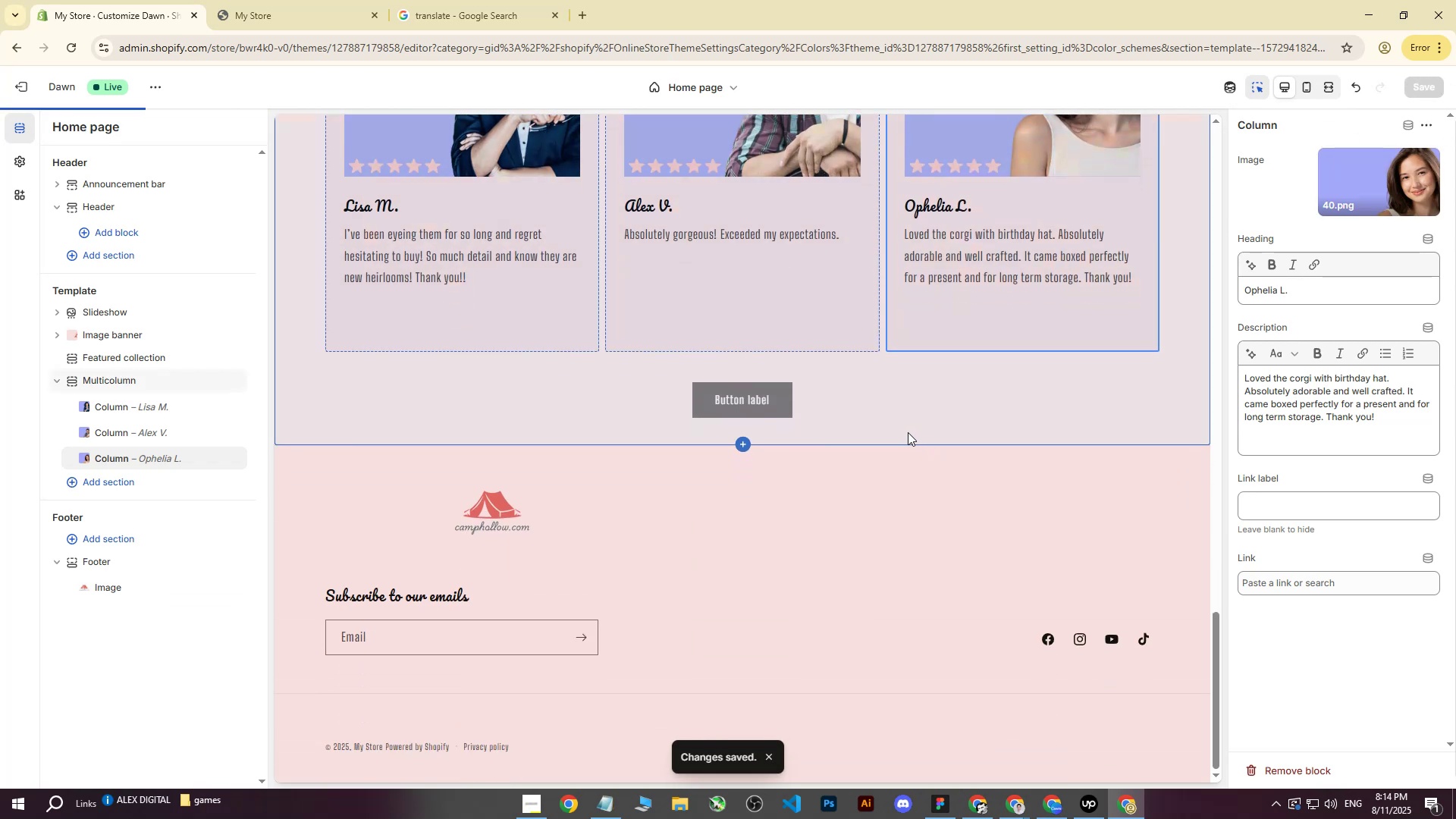 
scroll: coordinate [906, 431], scroll_direction: up, amount: 3.0
 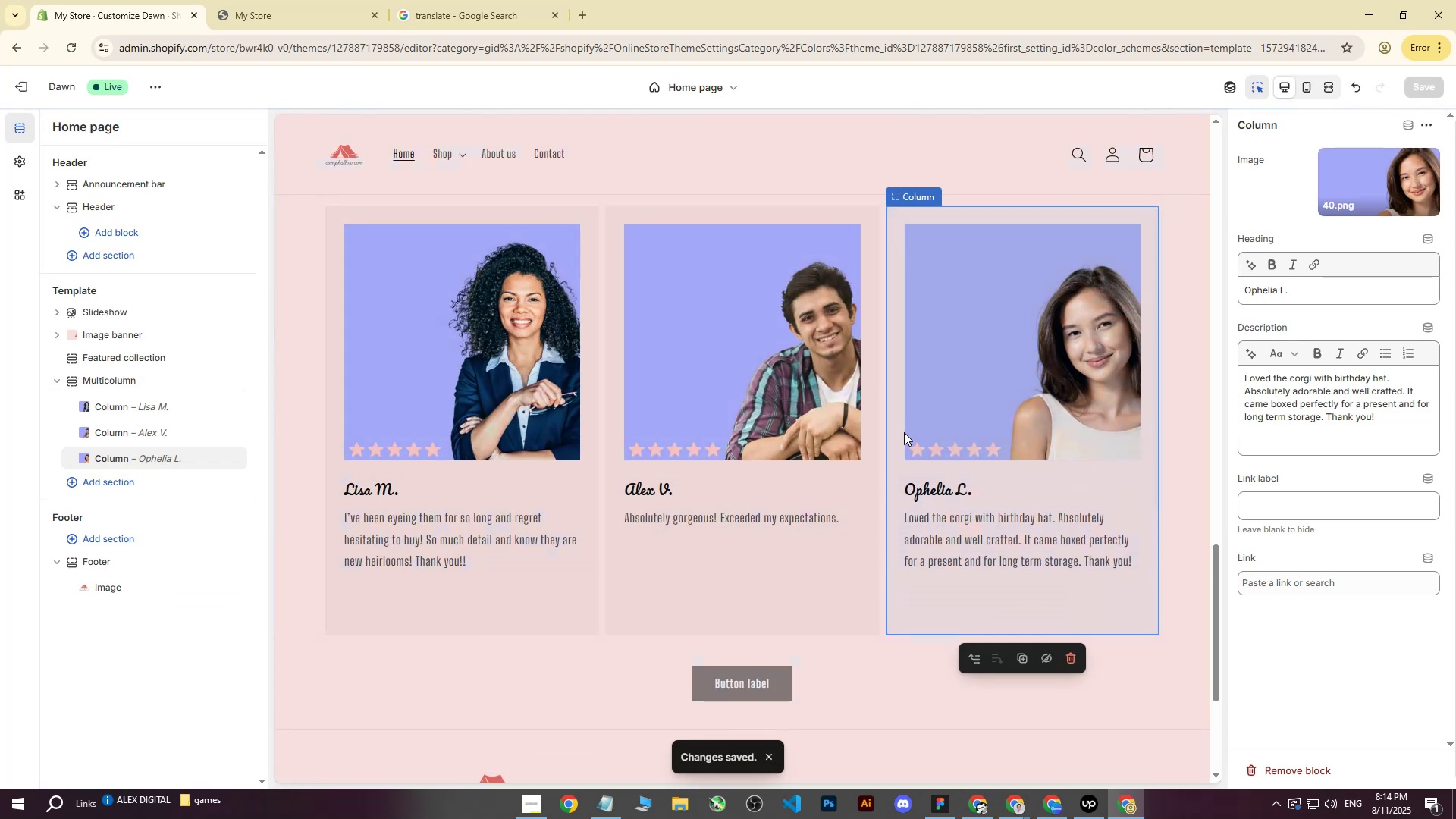 
scroll: coordinate [899, 441], scroll_direction: down, amount: 1.0
 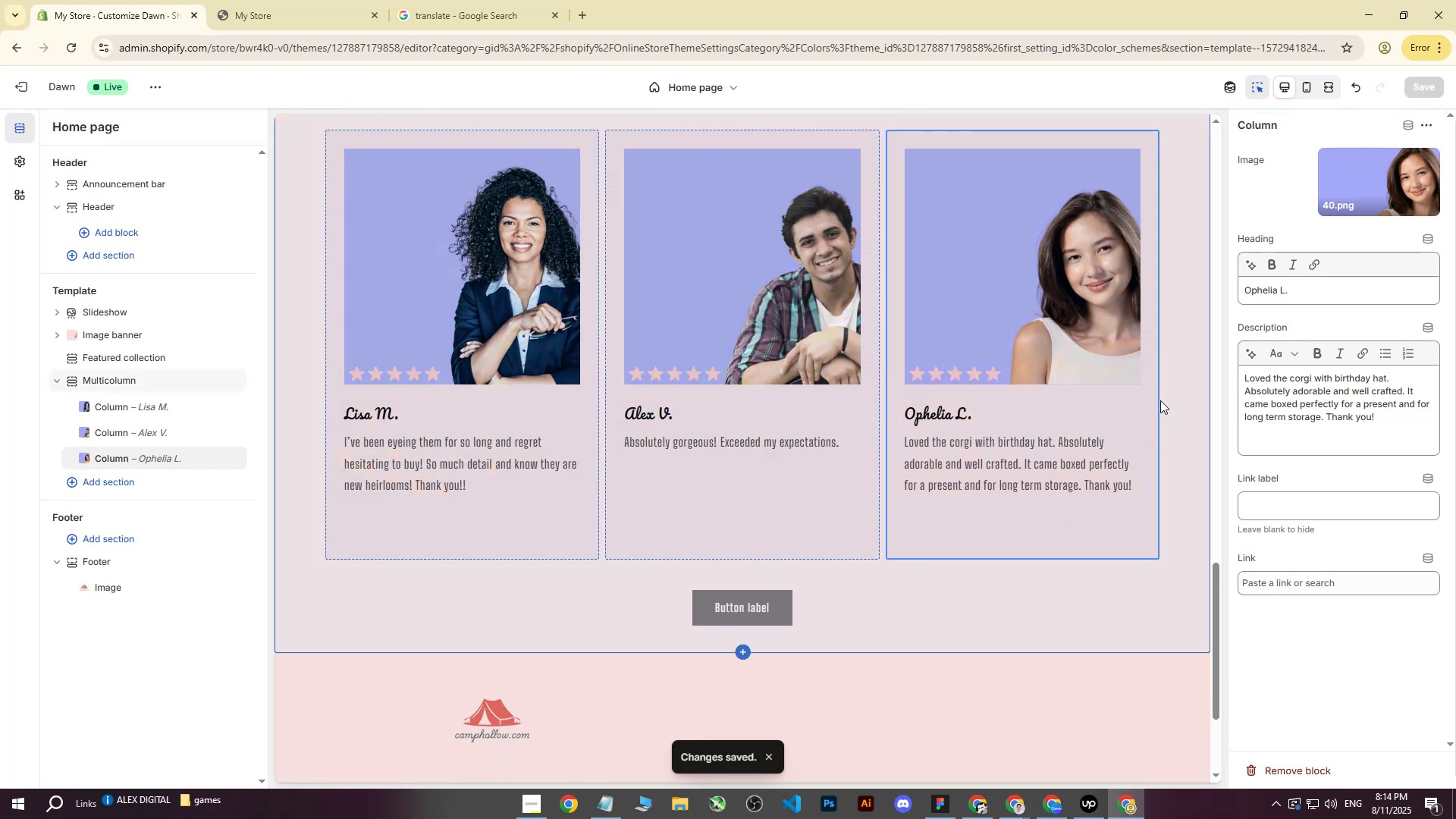 
left_click([847, 598])
 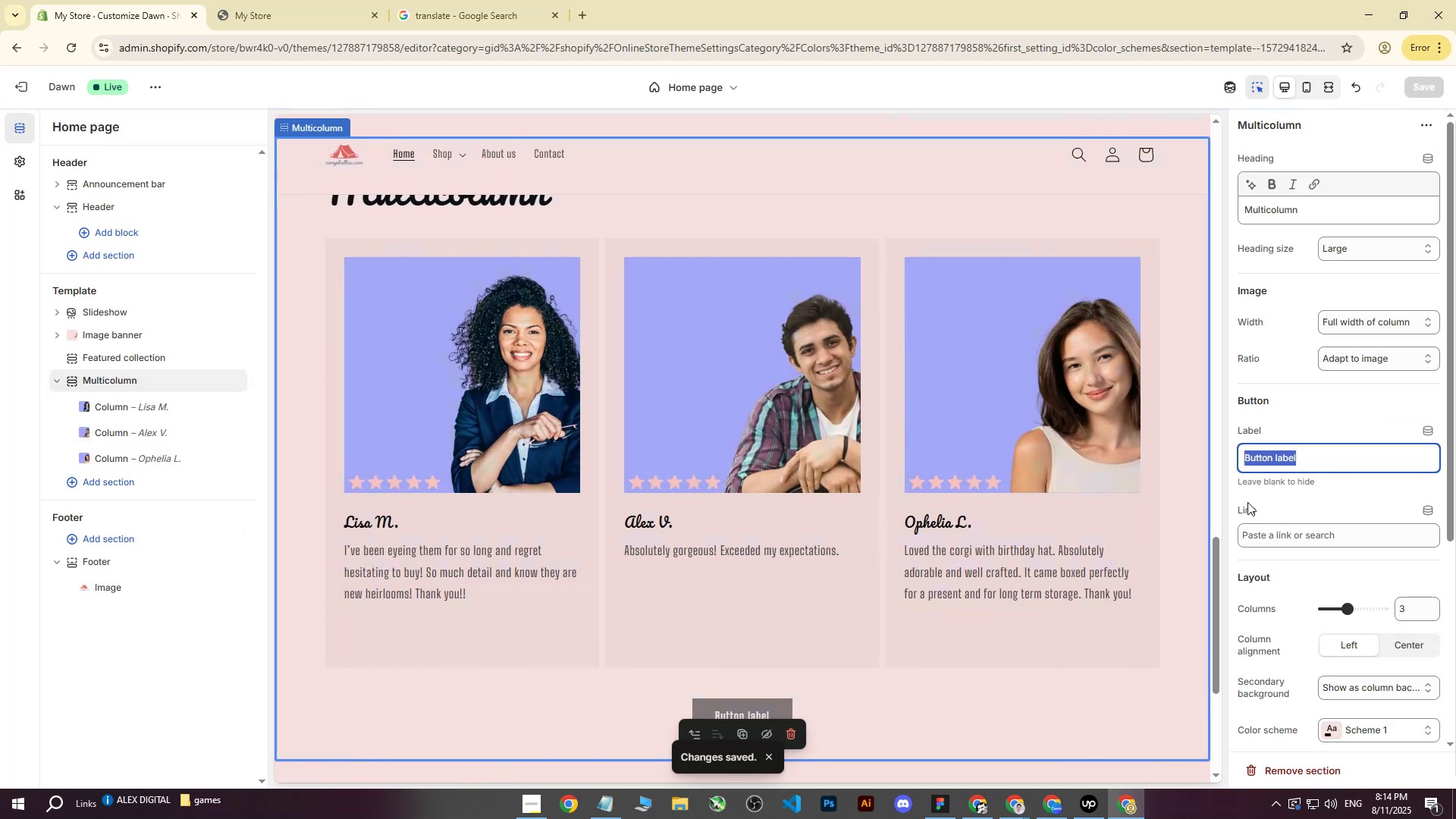 
left_click([1327, 455])
 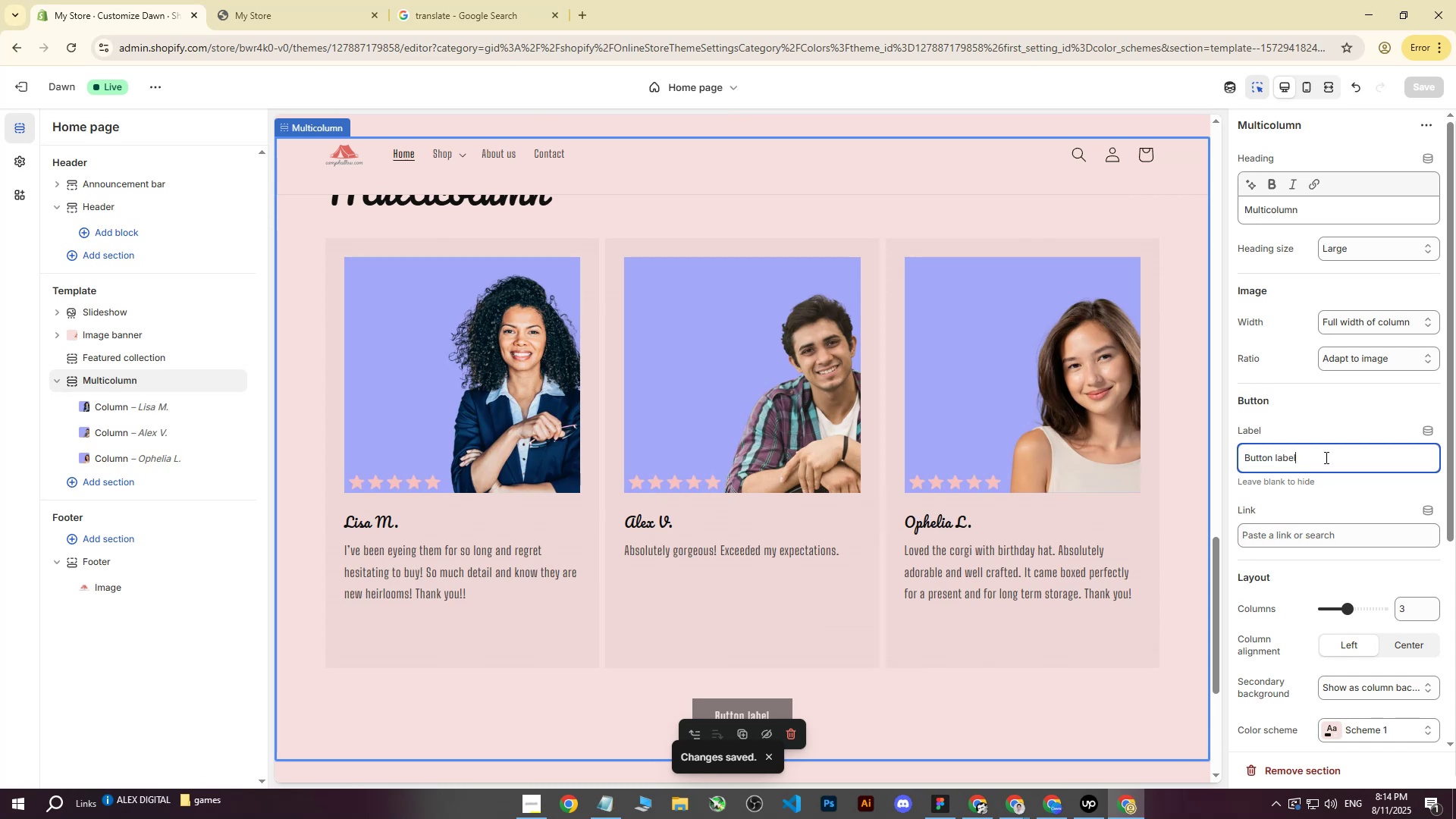 
left_click_drag(start_coordinate=[1325, 457], to_coordinate=[1210, 456])
 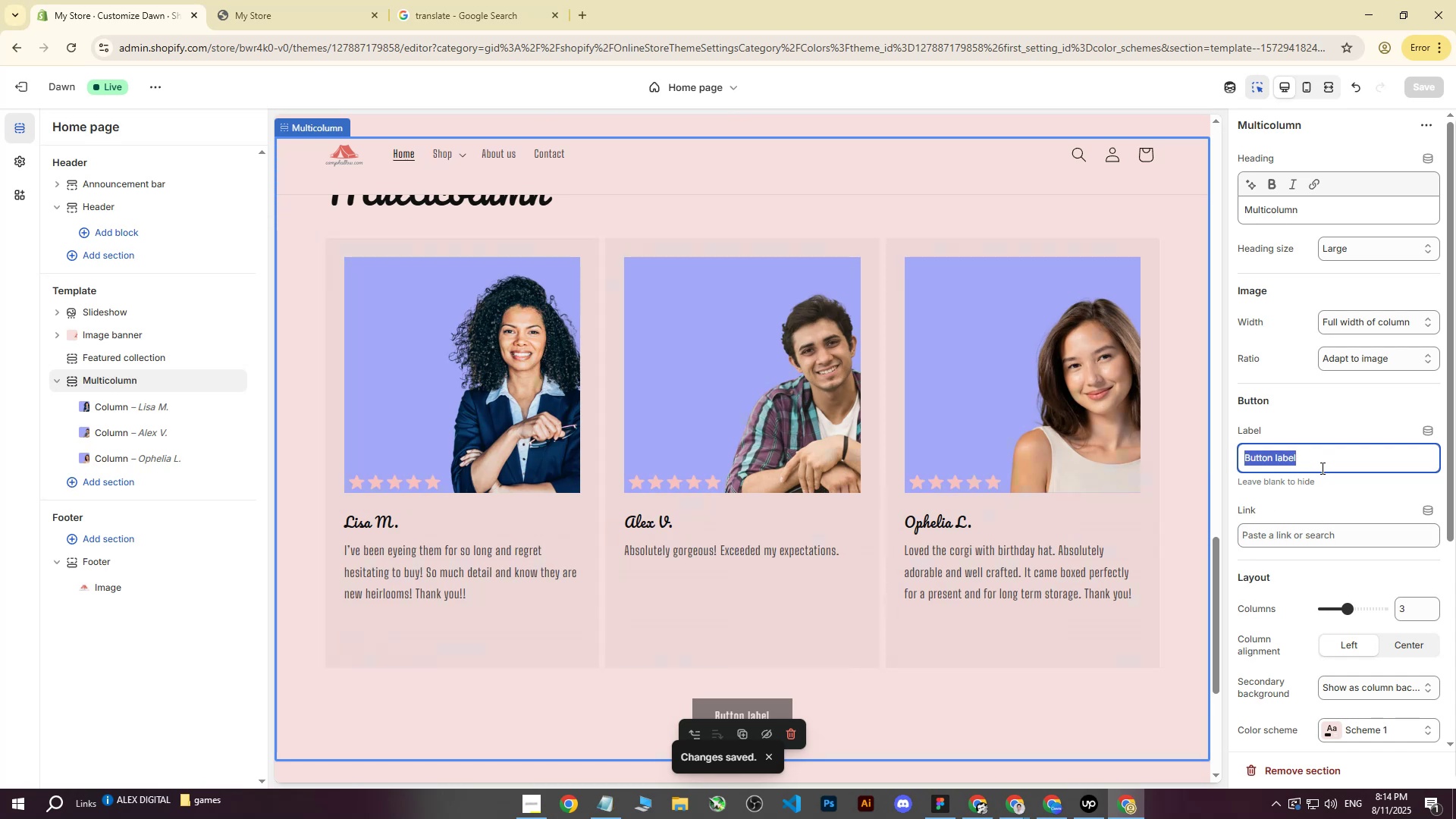 
type(See other teste)
 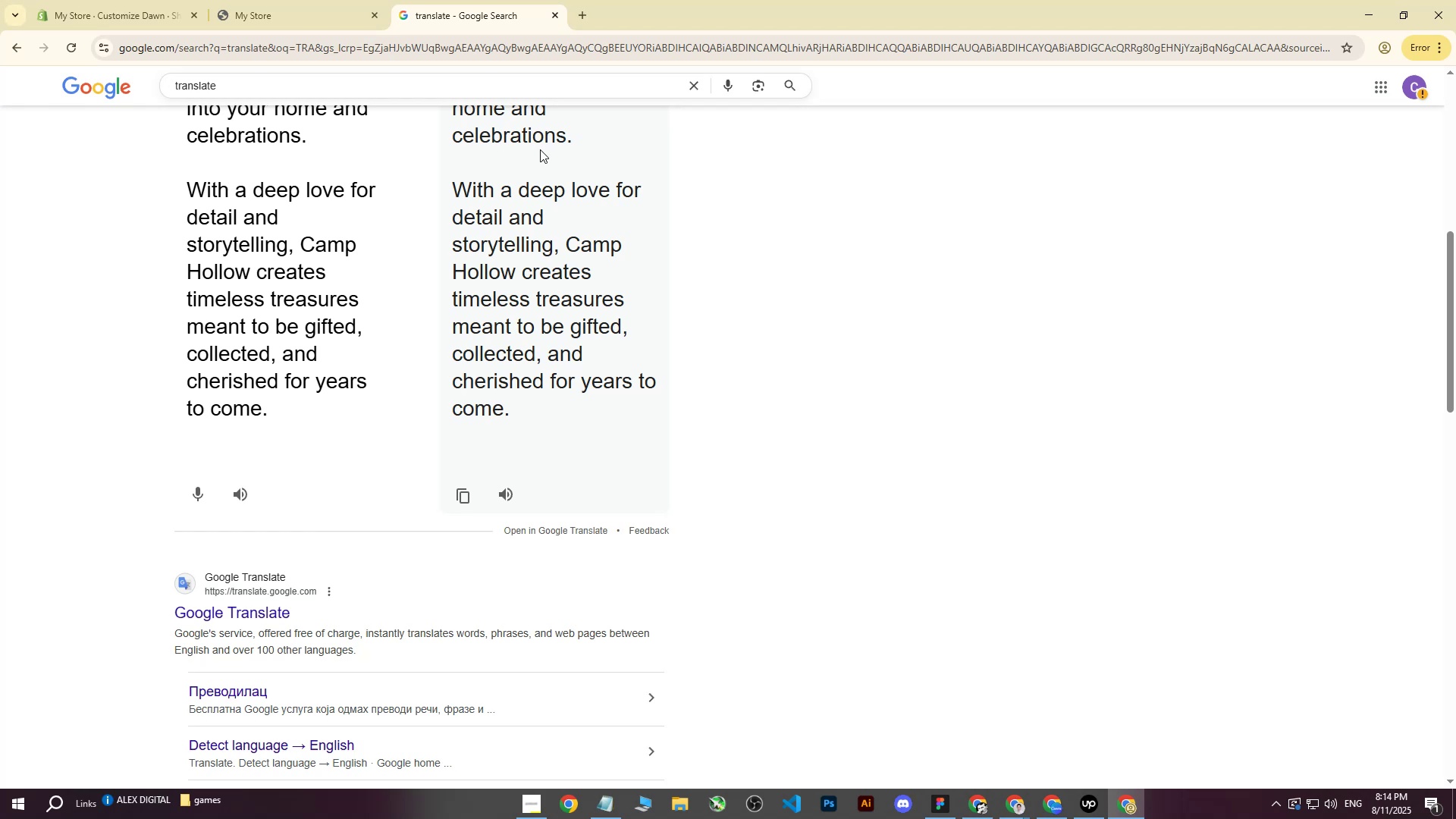 
scroll: coordinate [734, 419], scroll_direction: up, amount: 1.0
 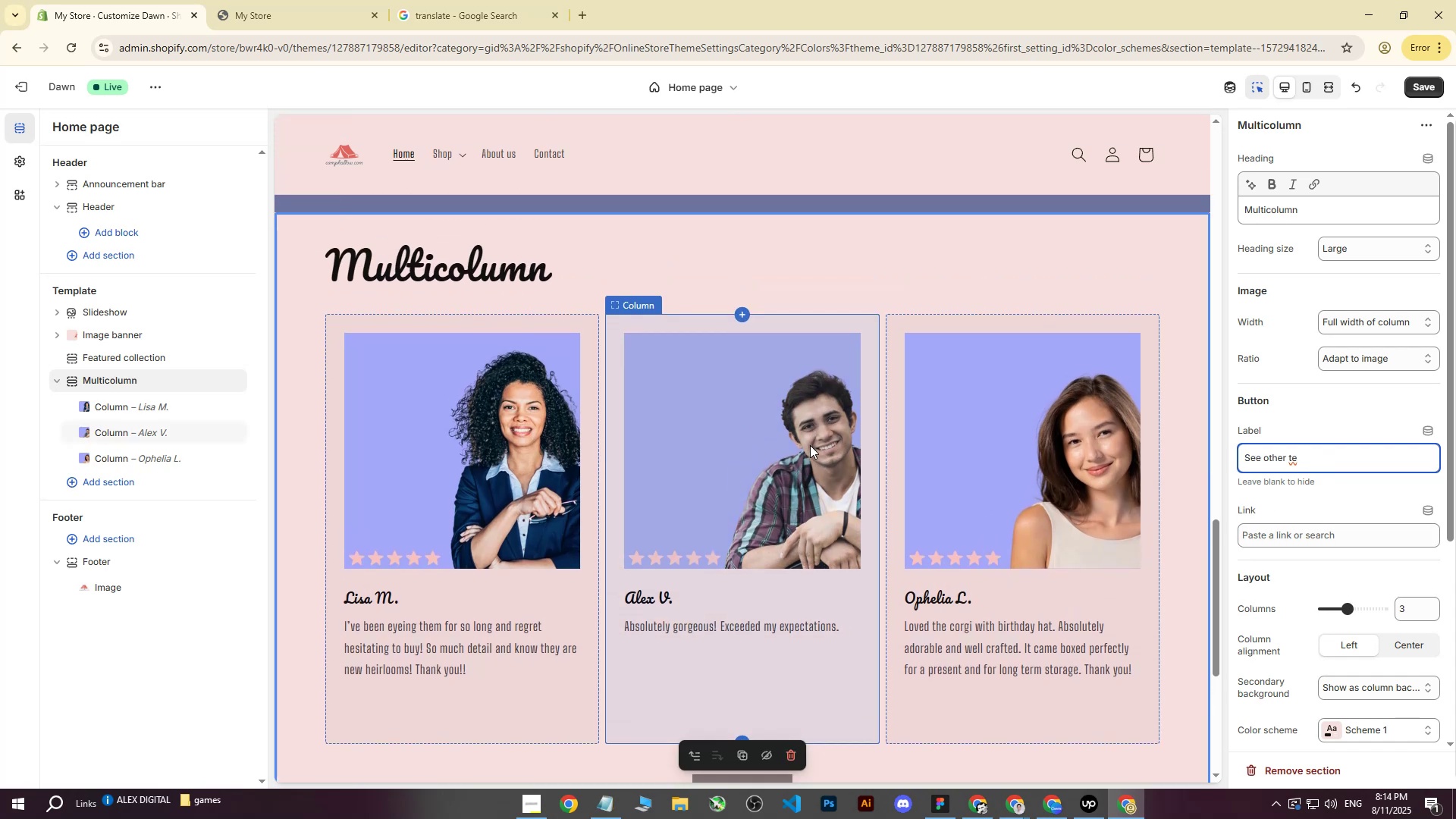 
scroll: coordinate [810, 447], scroll_direction: down, amount: 1.0
 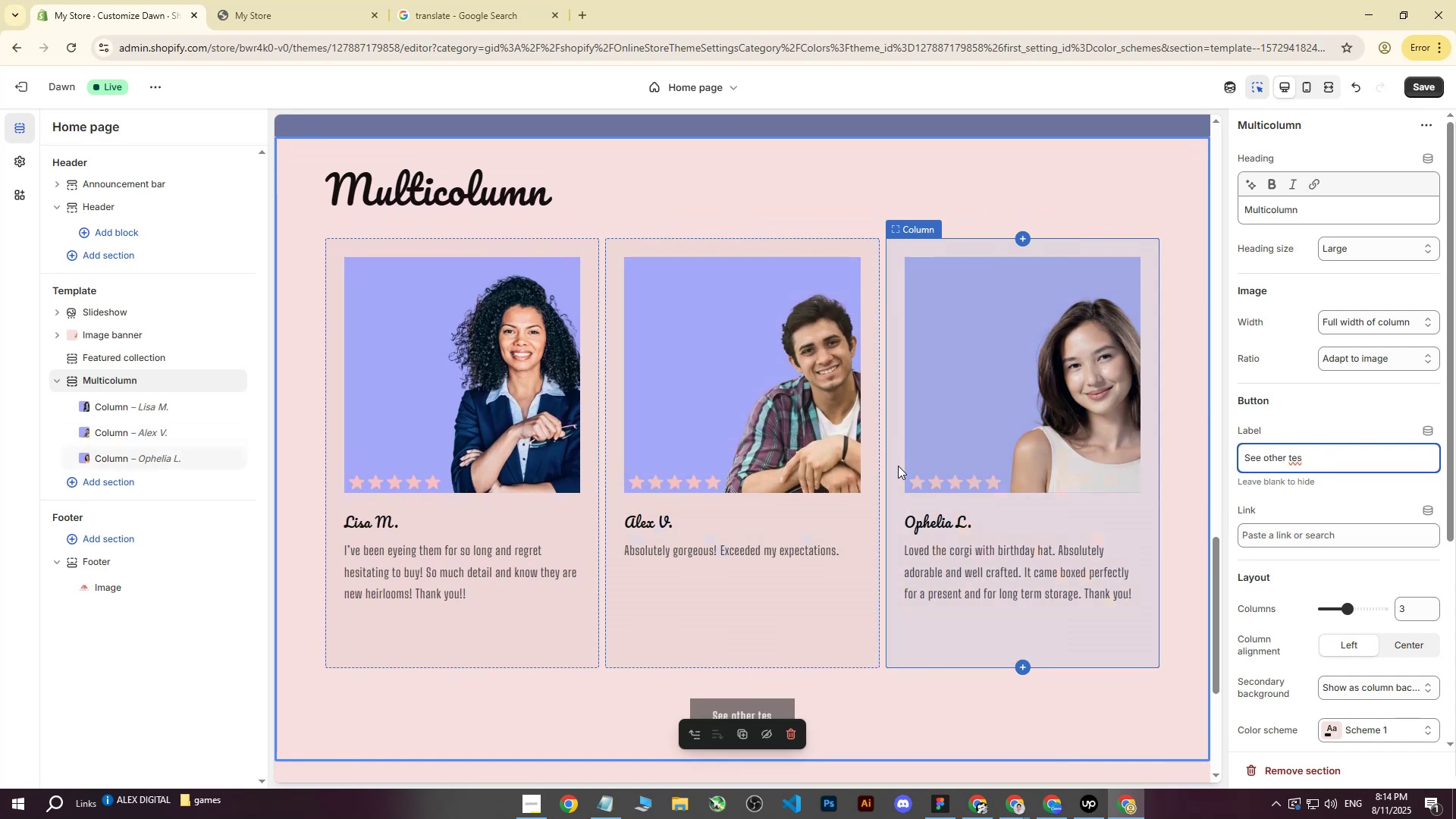 
left_click([485, 0])
 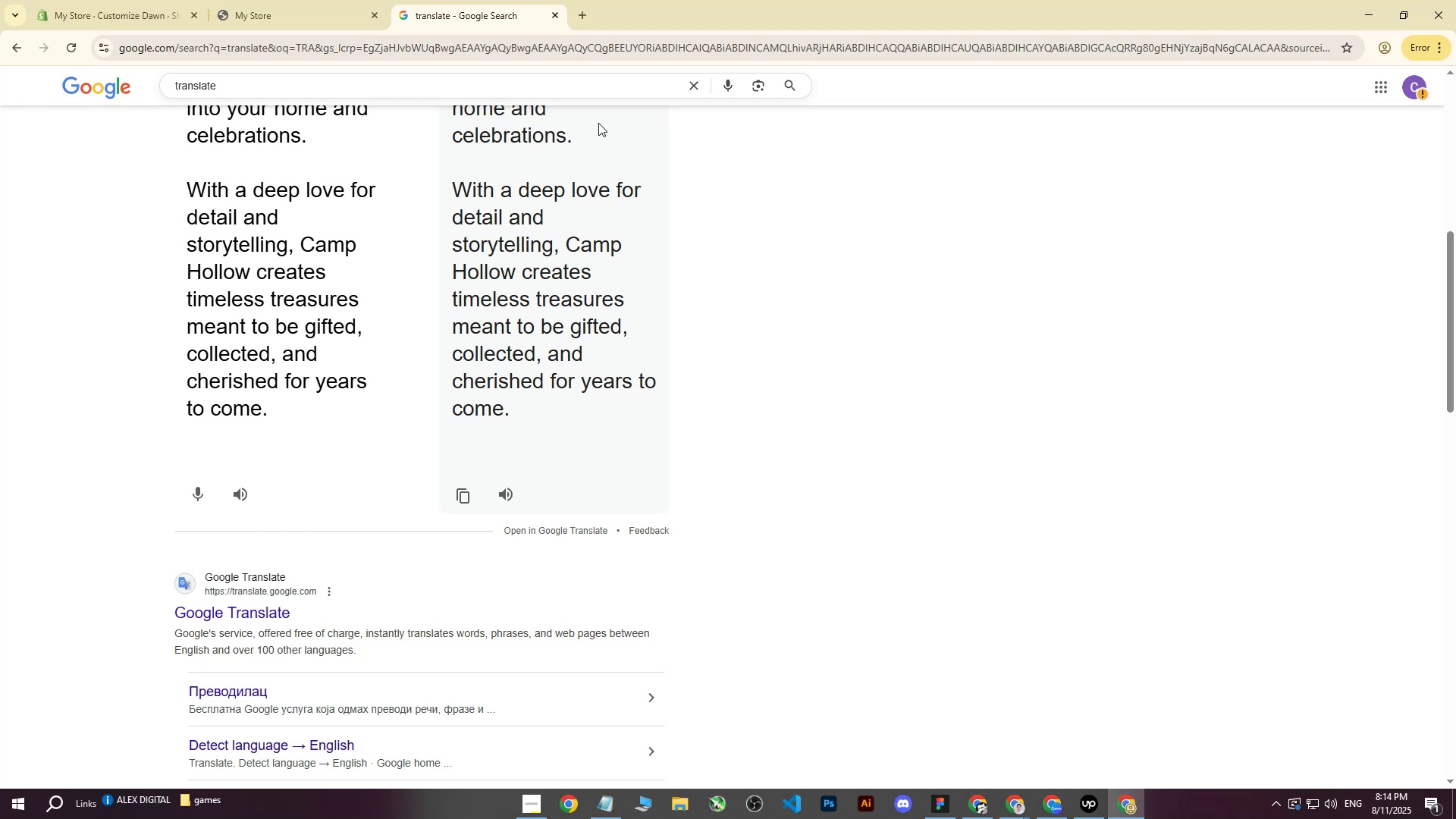 
scroll: coordinate [409, 175], scroll_direction: up, amount: 15.0
 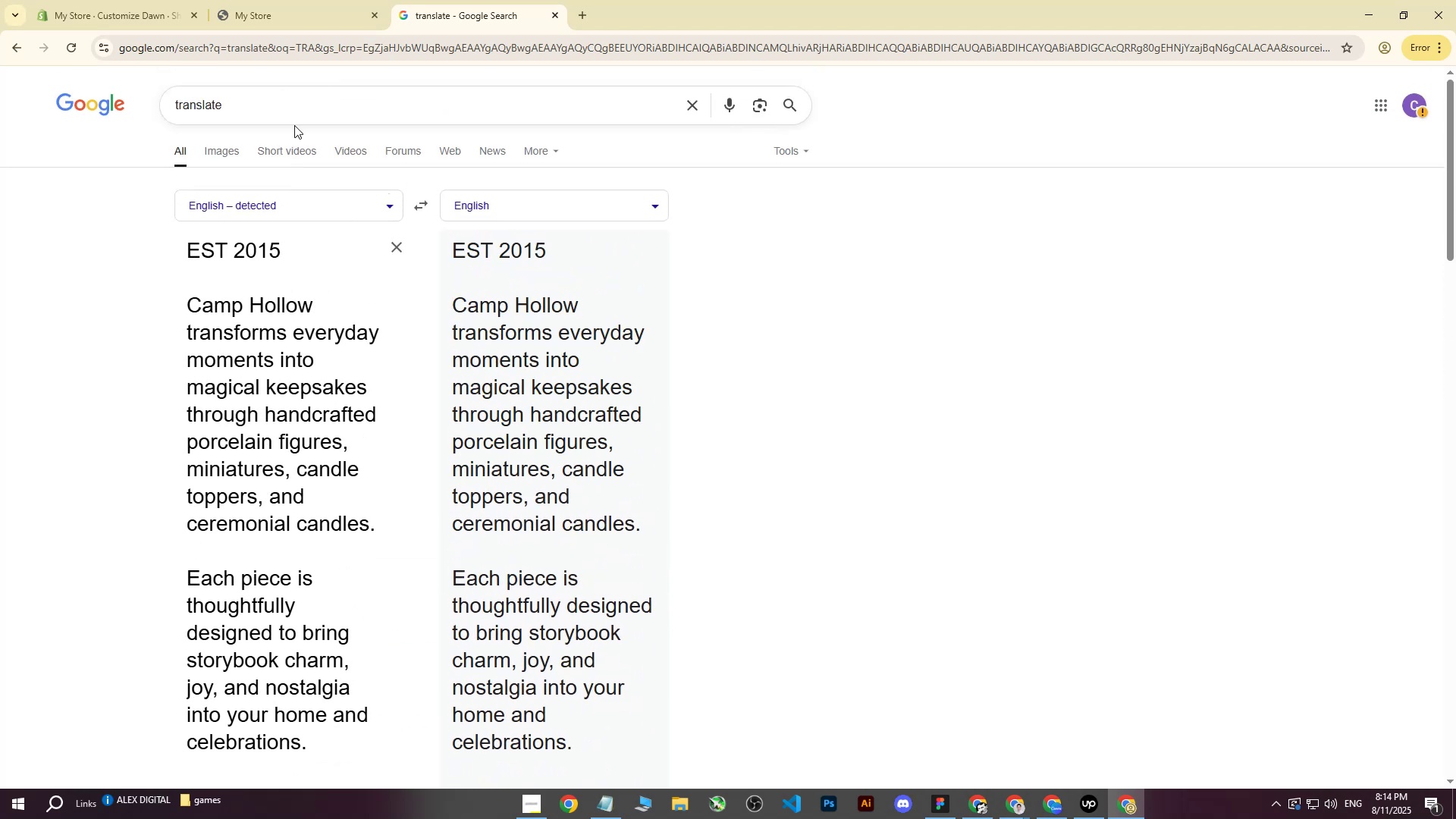 
left_click([287, 115])
 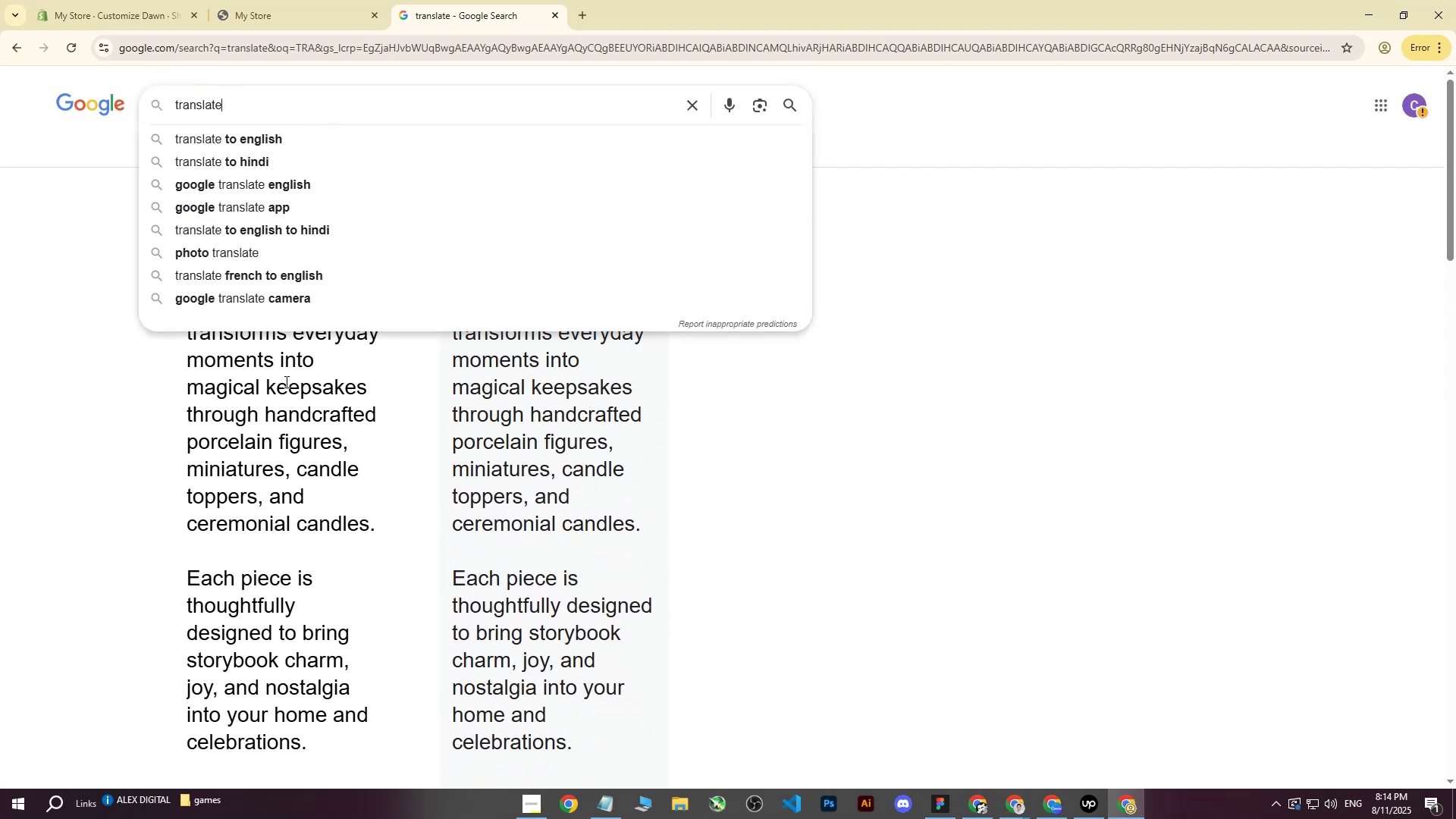 
left_click([297, 397])
 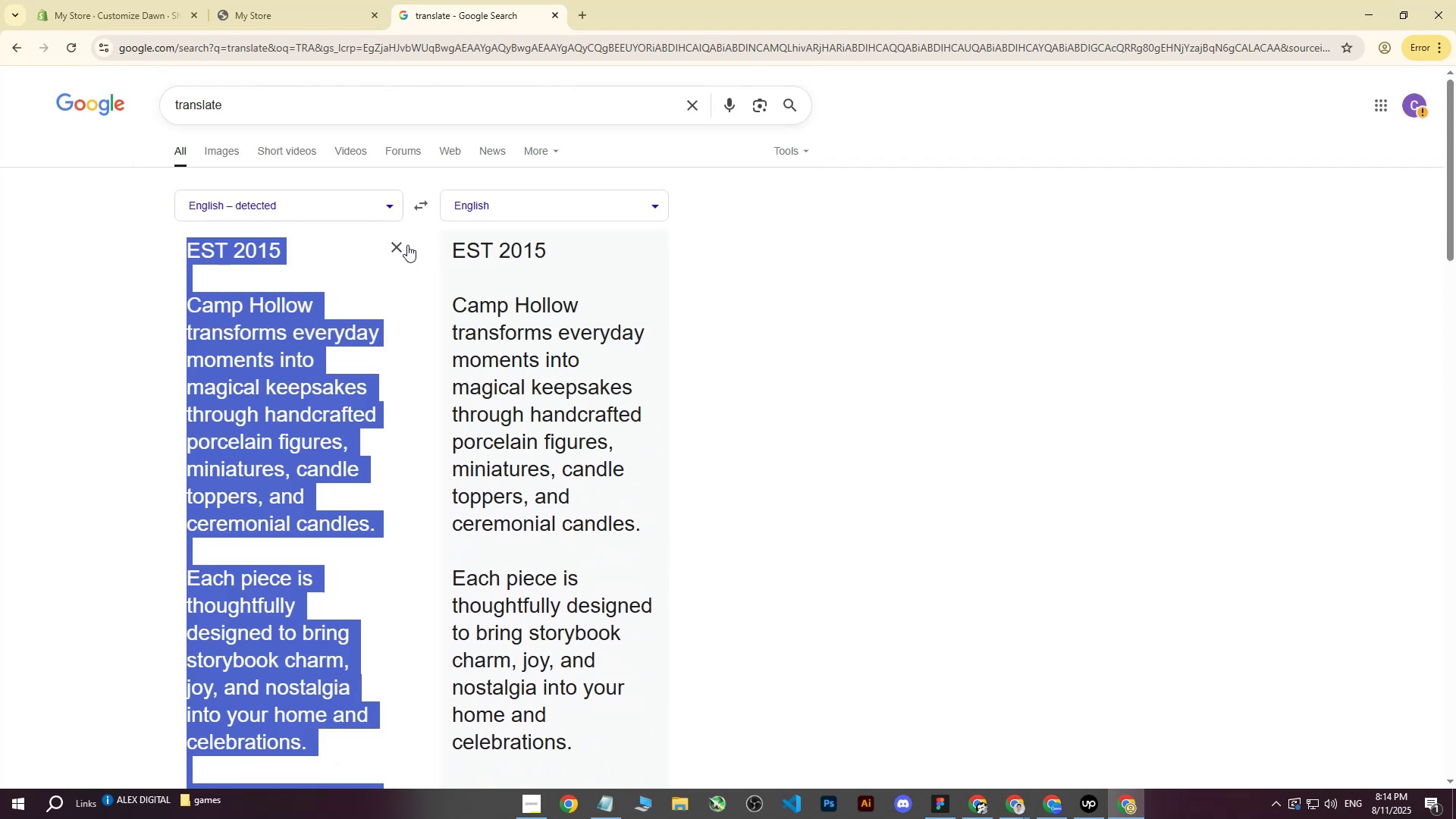 
left_click([405, 246])
 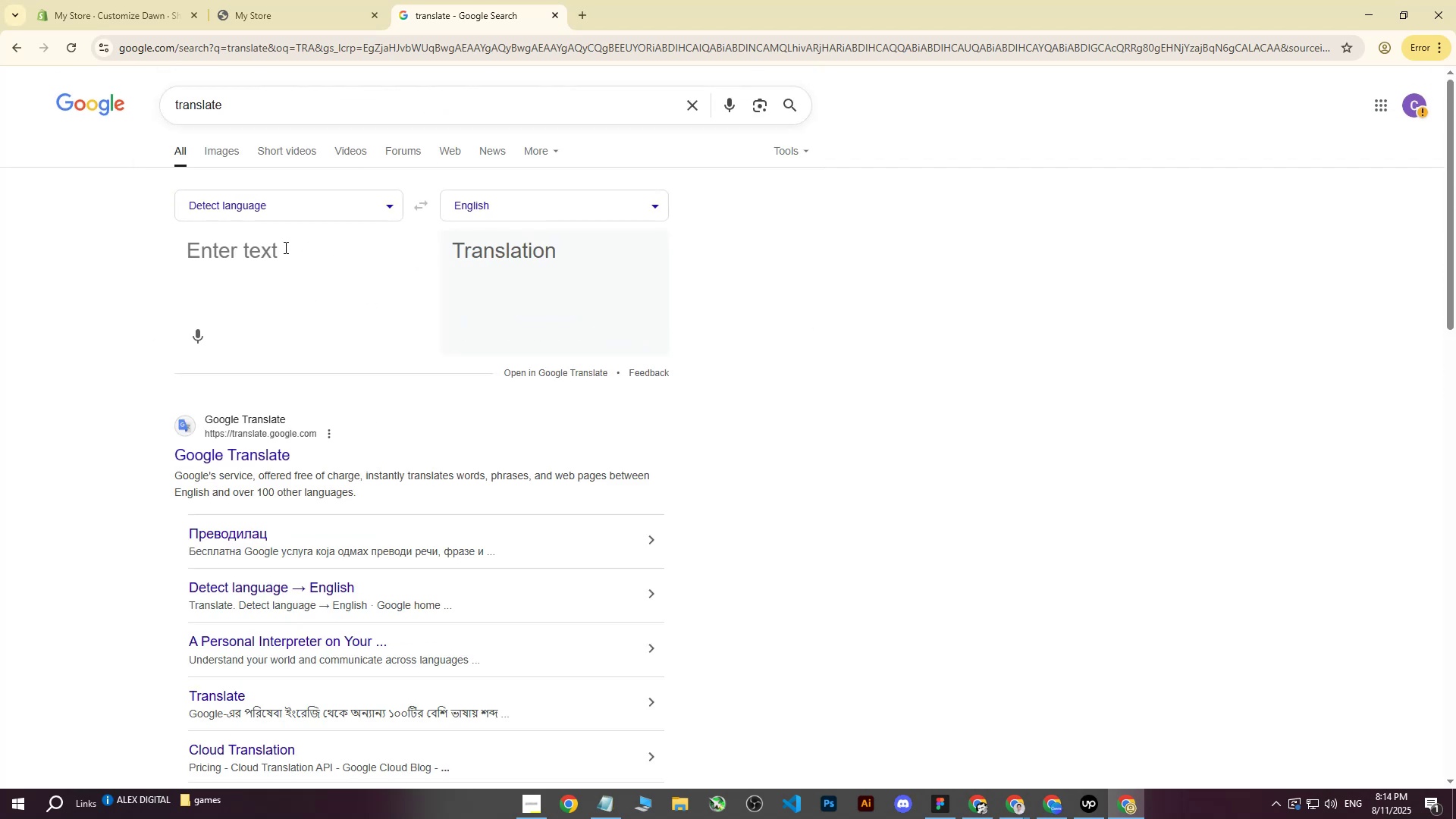 
type(utisci )
 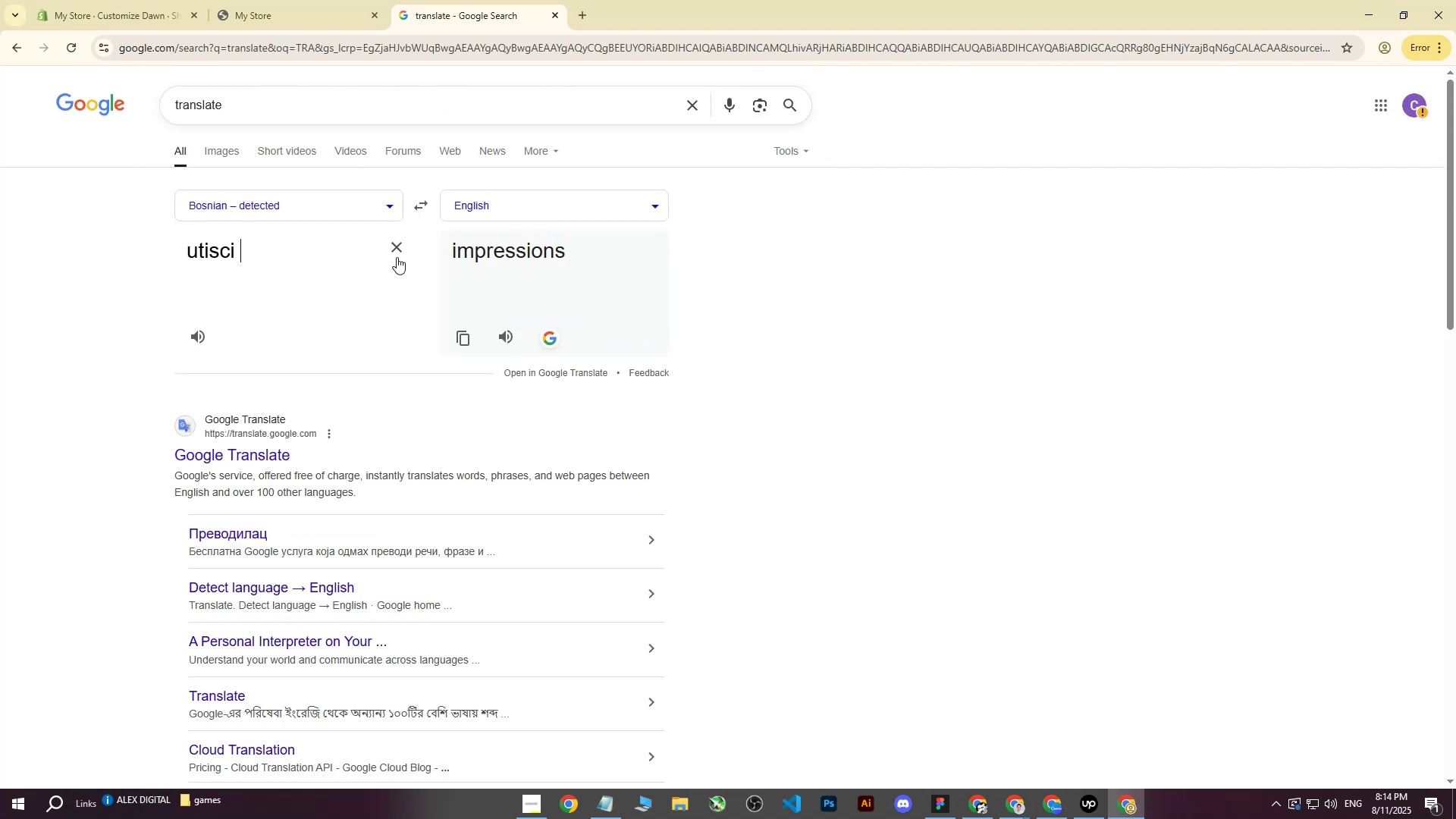 
left_click_drag(start_coordinate=[281, 246], to_coordinate=[167, 252])
 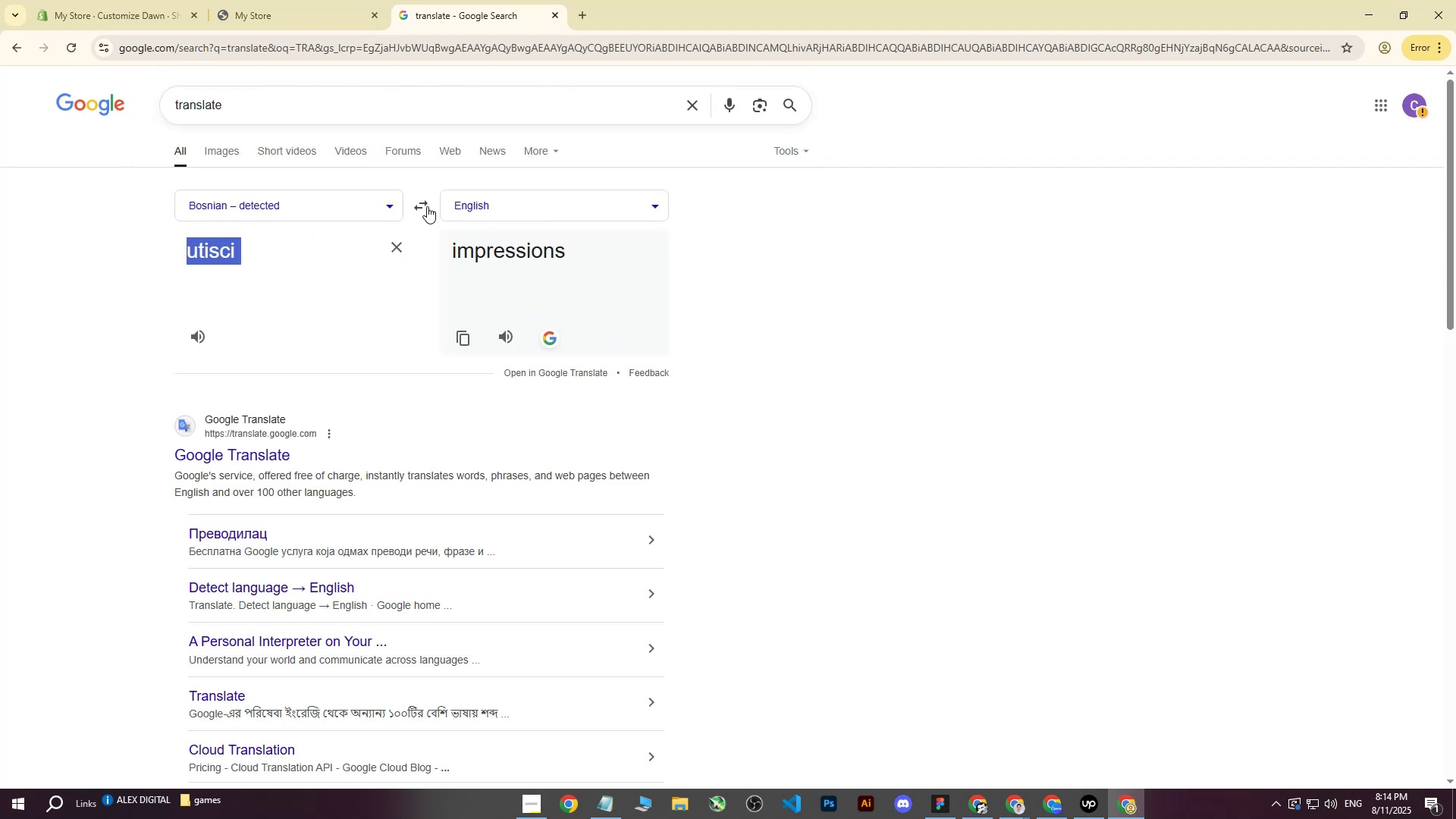 
double_click([279, 256])
 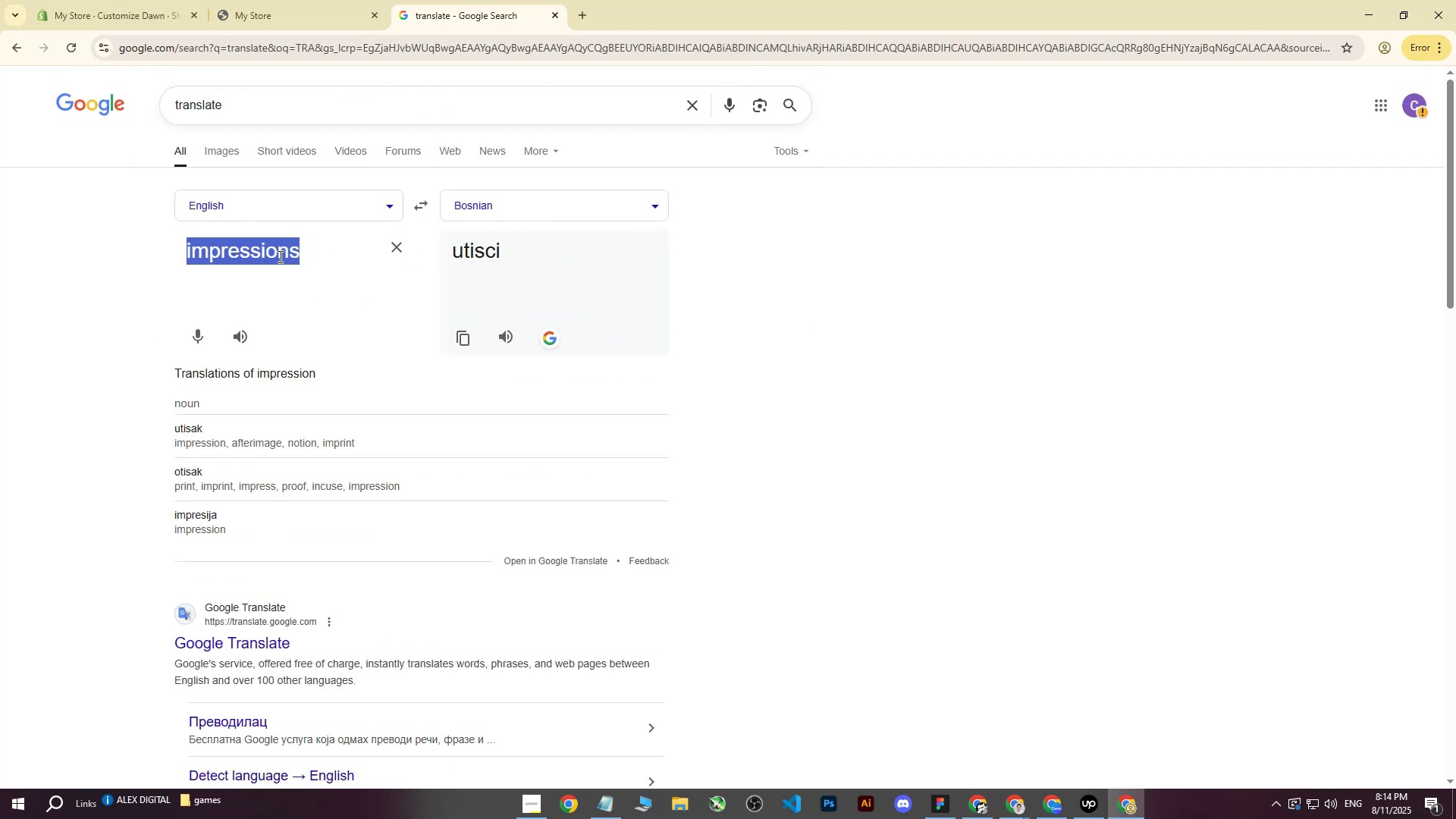 
type(test)
 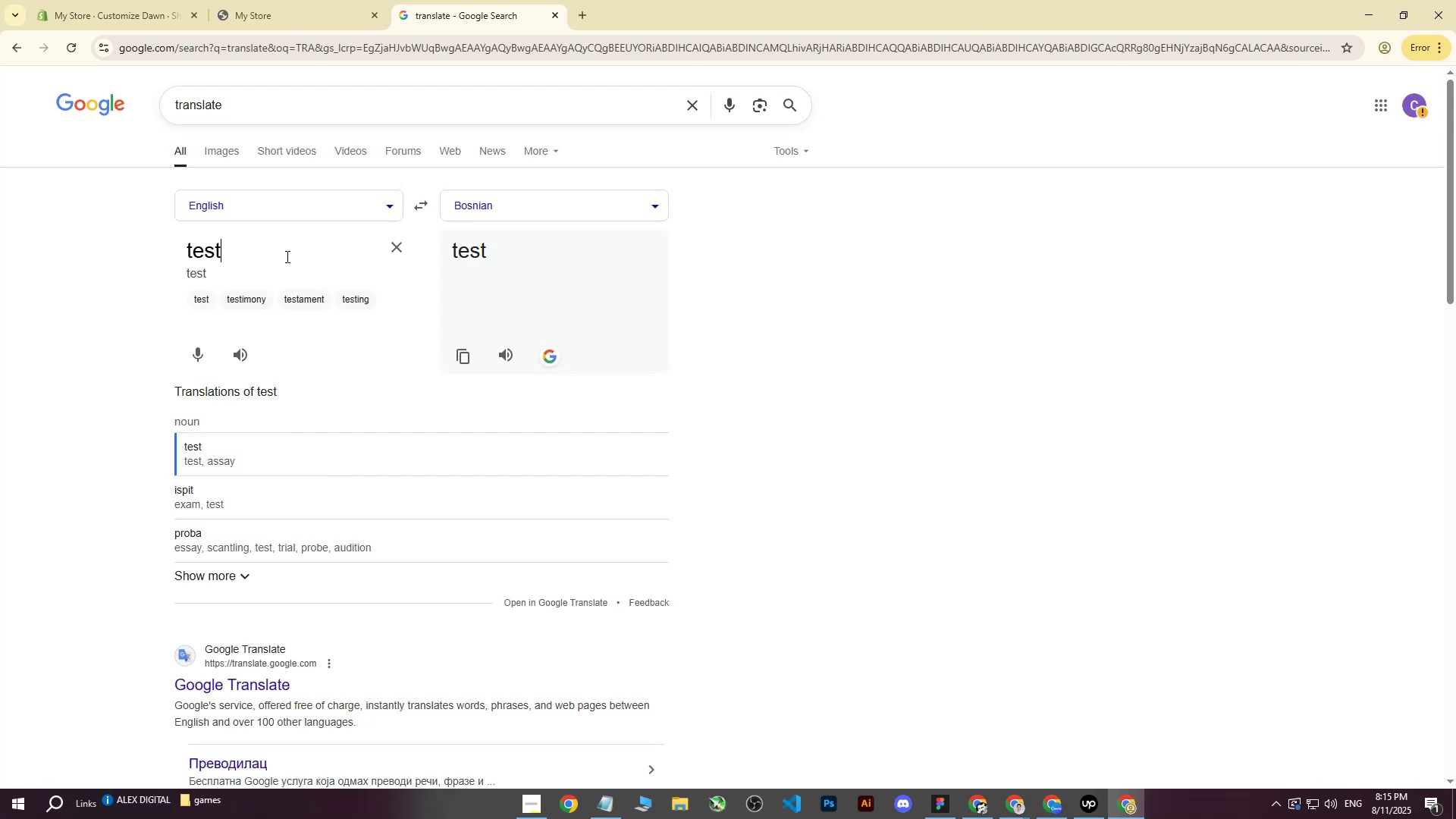 
left_click([262, 300])
 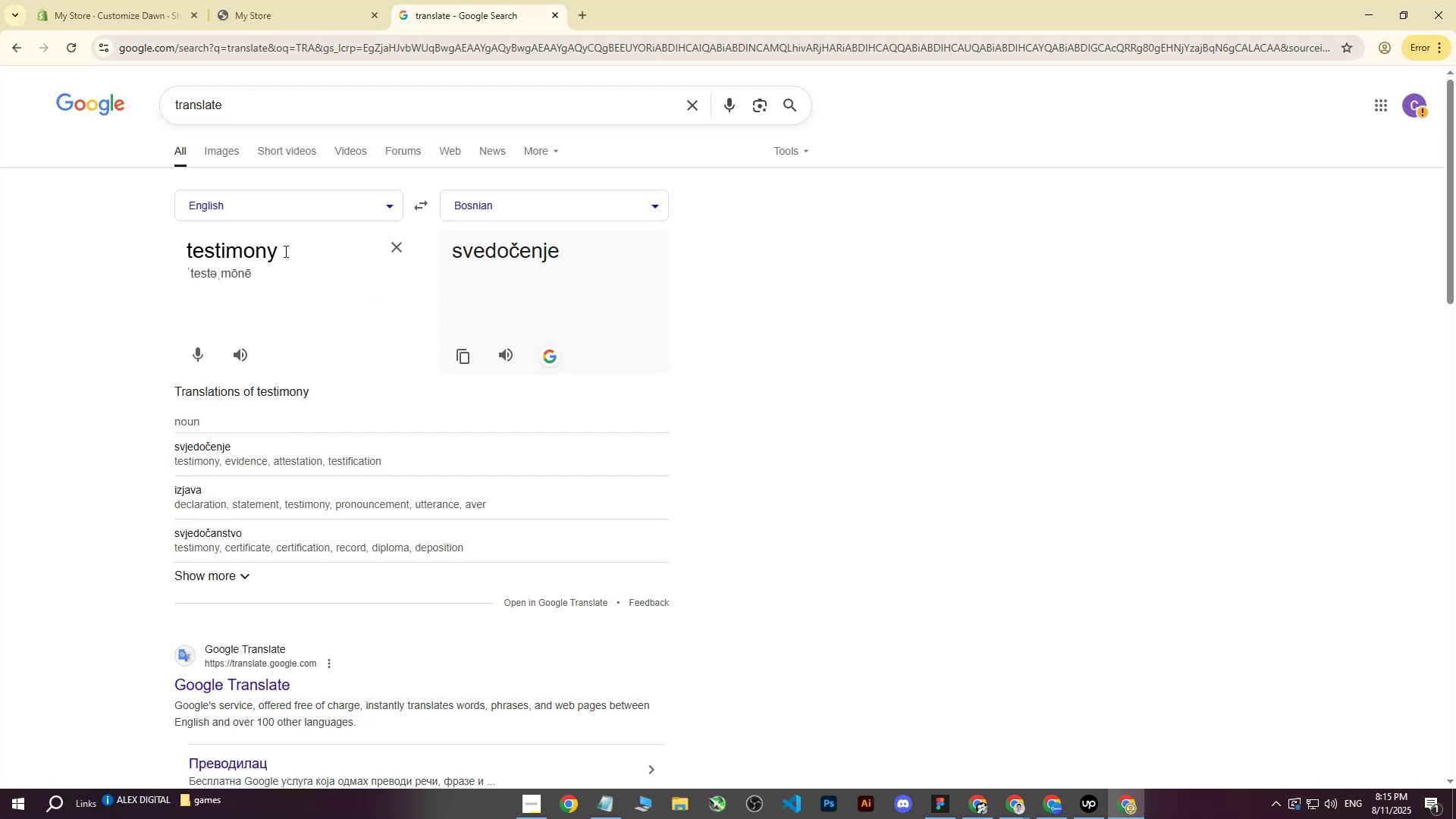 
double_click([284, 252])
 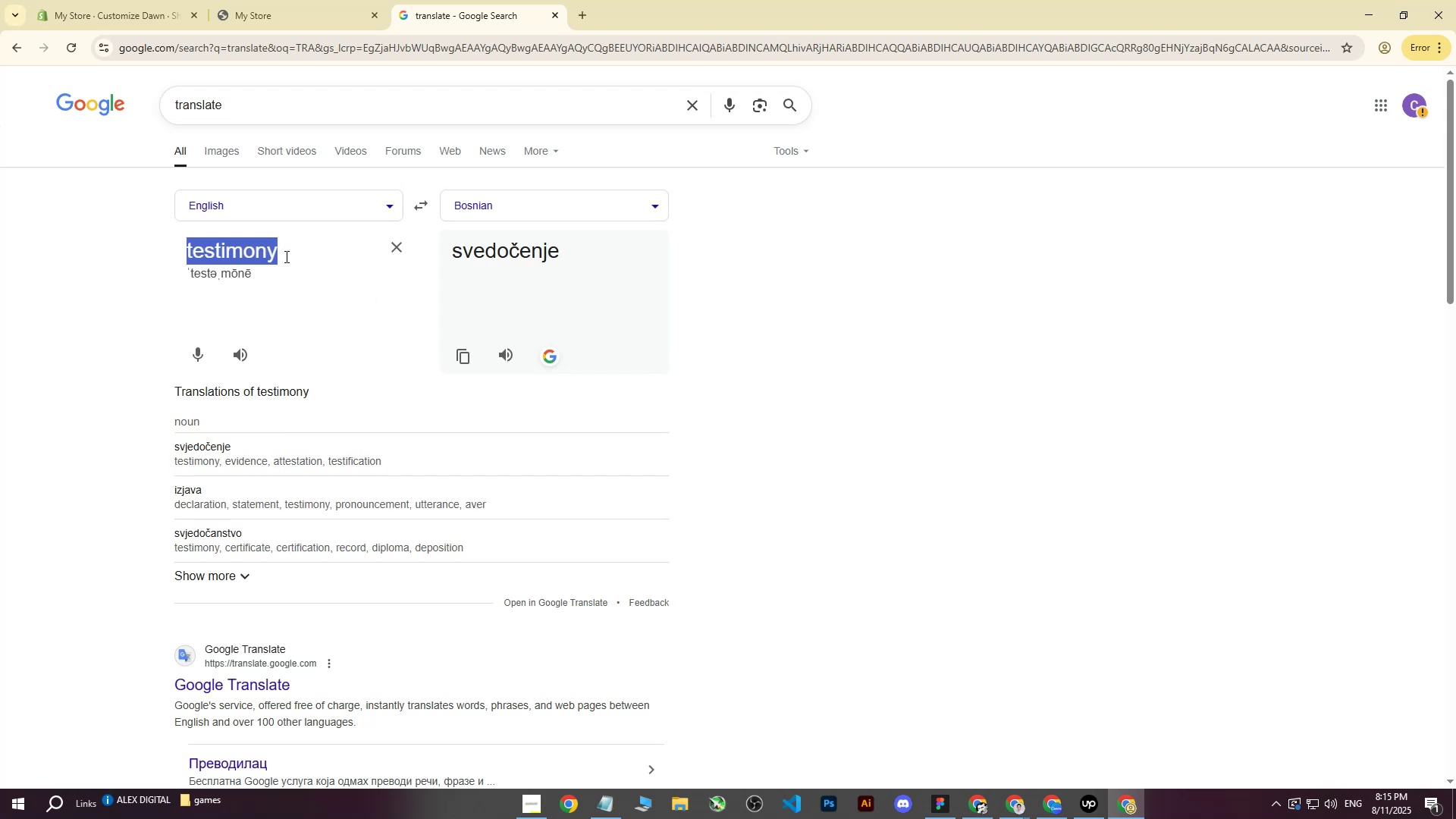 
triple_click([290, 253])
 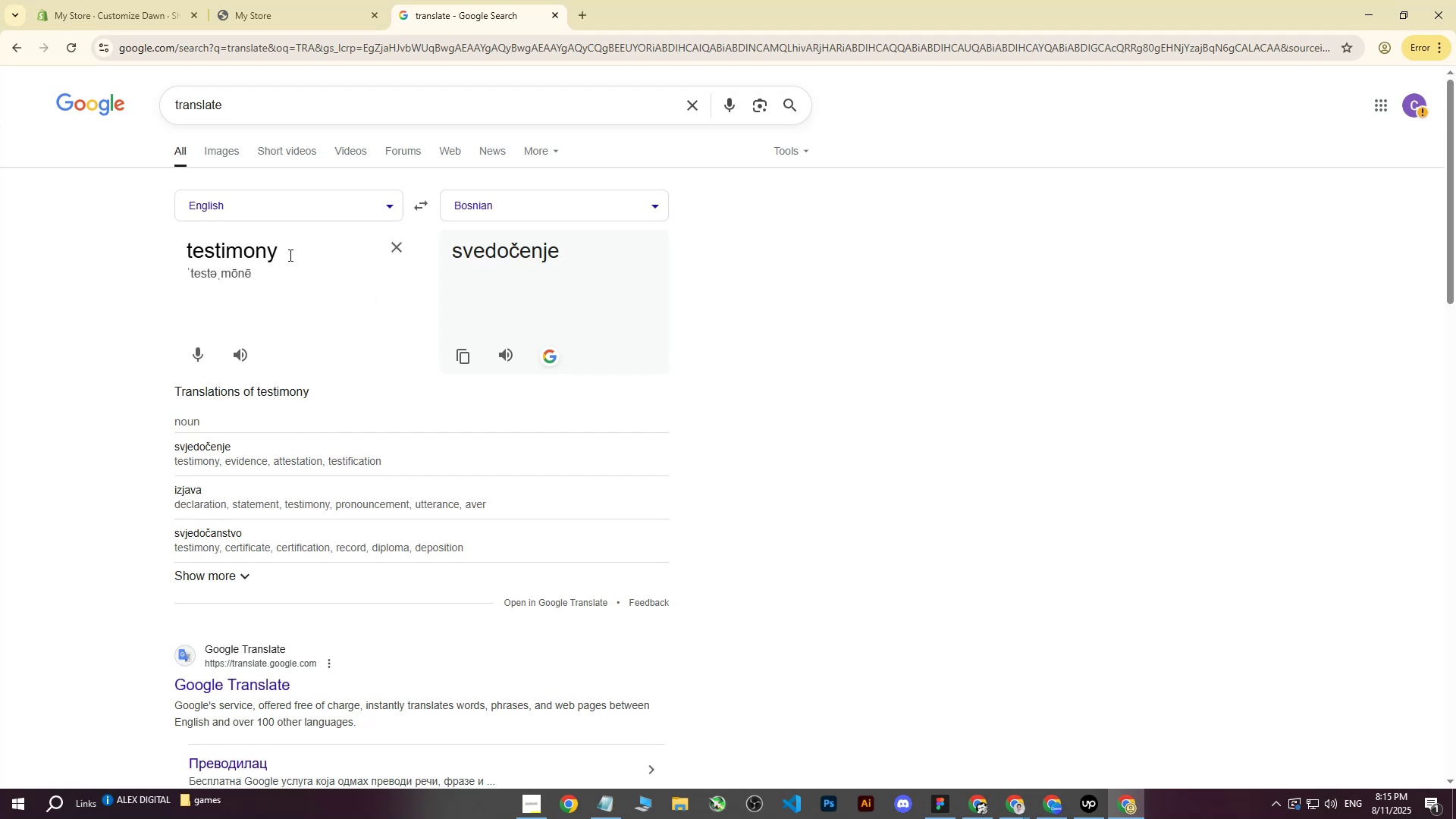 
type(])
key(Backspace)
key(Backspace)
type(ials)
 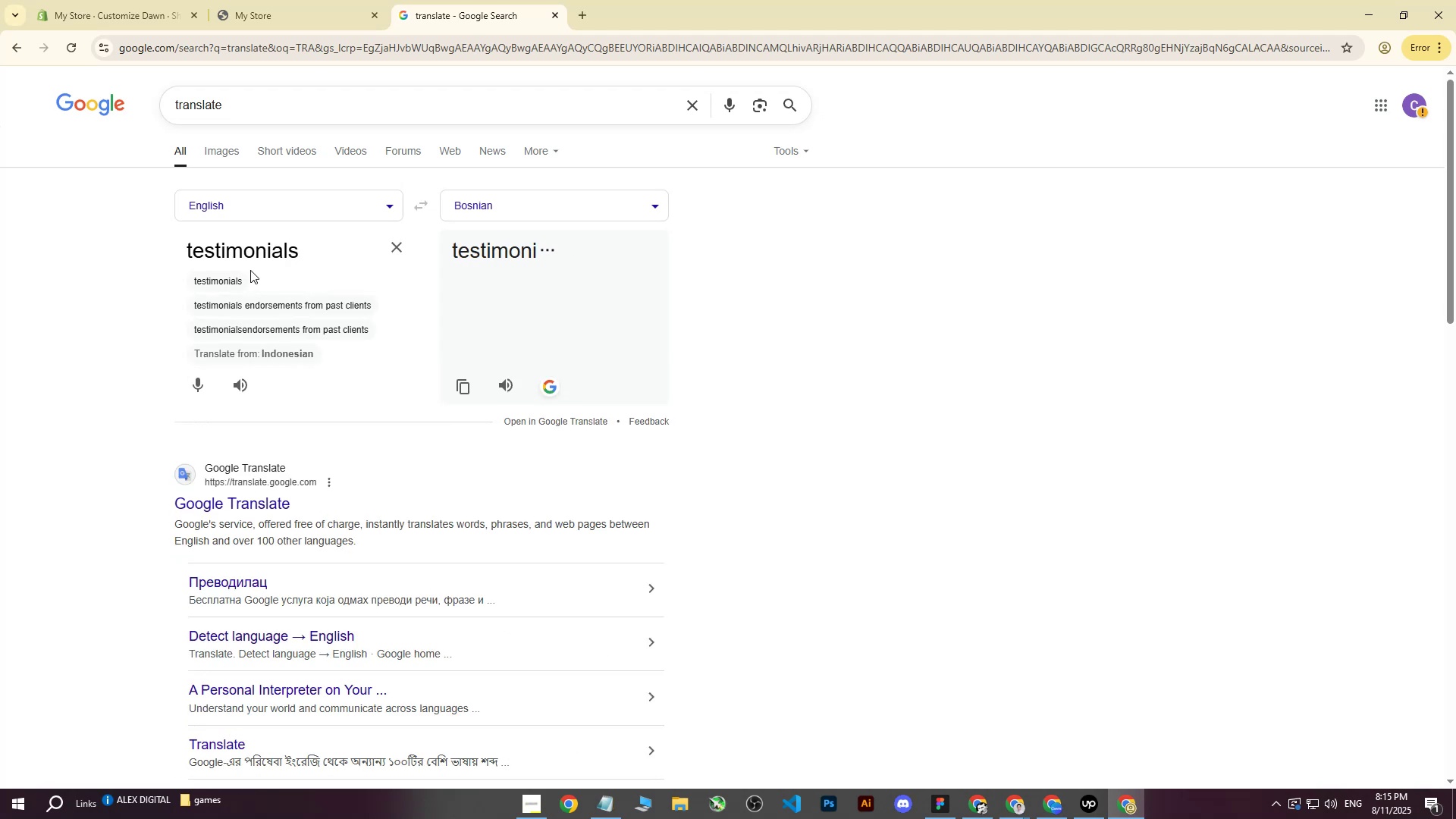 
left_click([232, 275])
 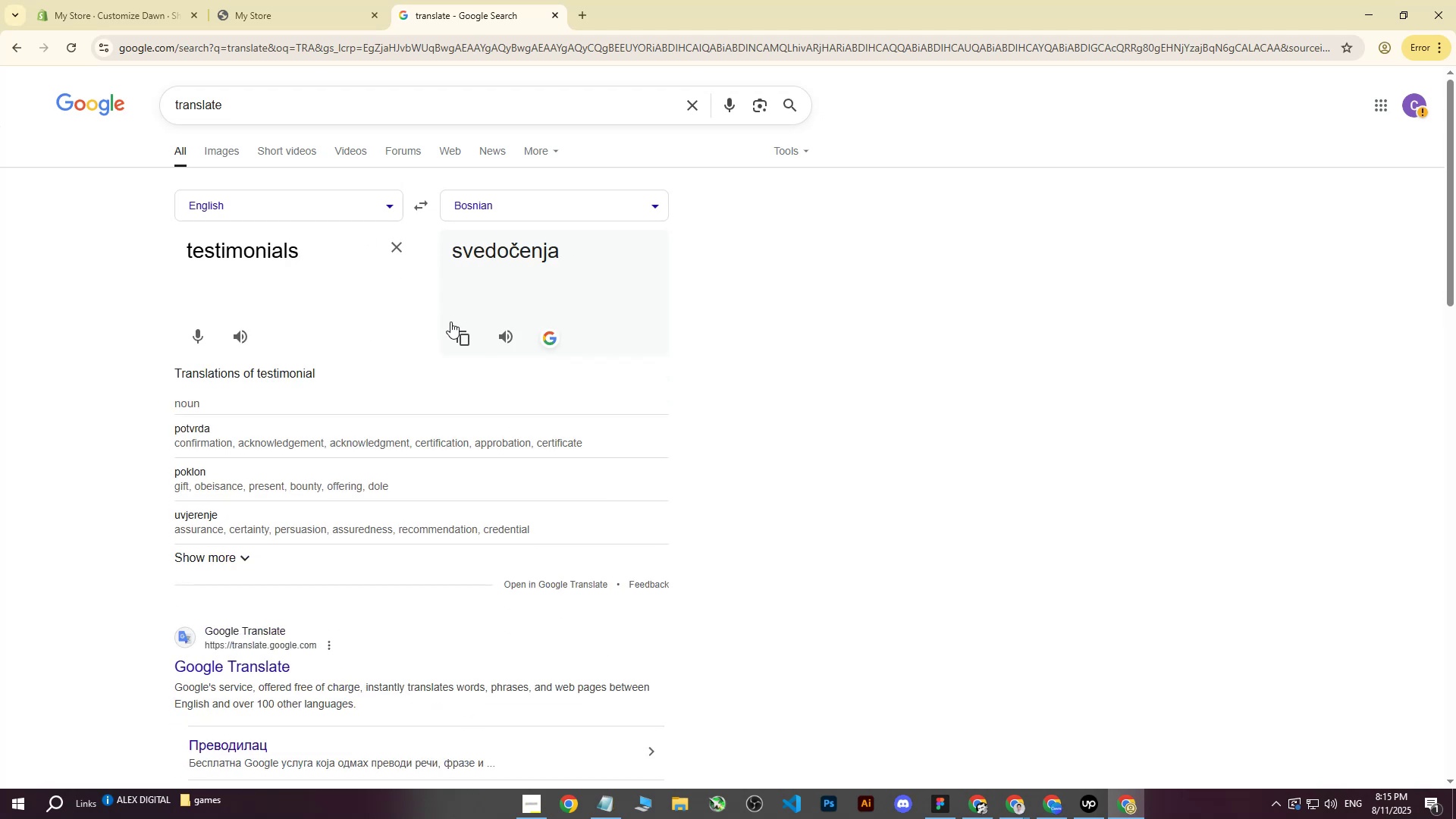 
left_click([424, 211])
 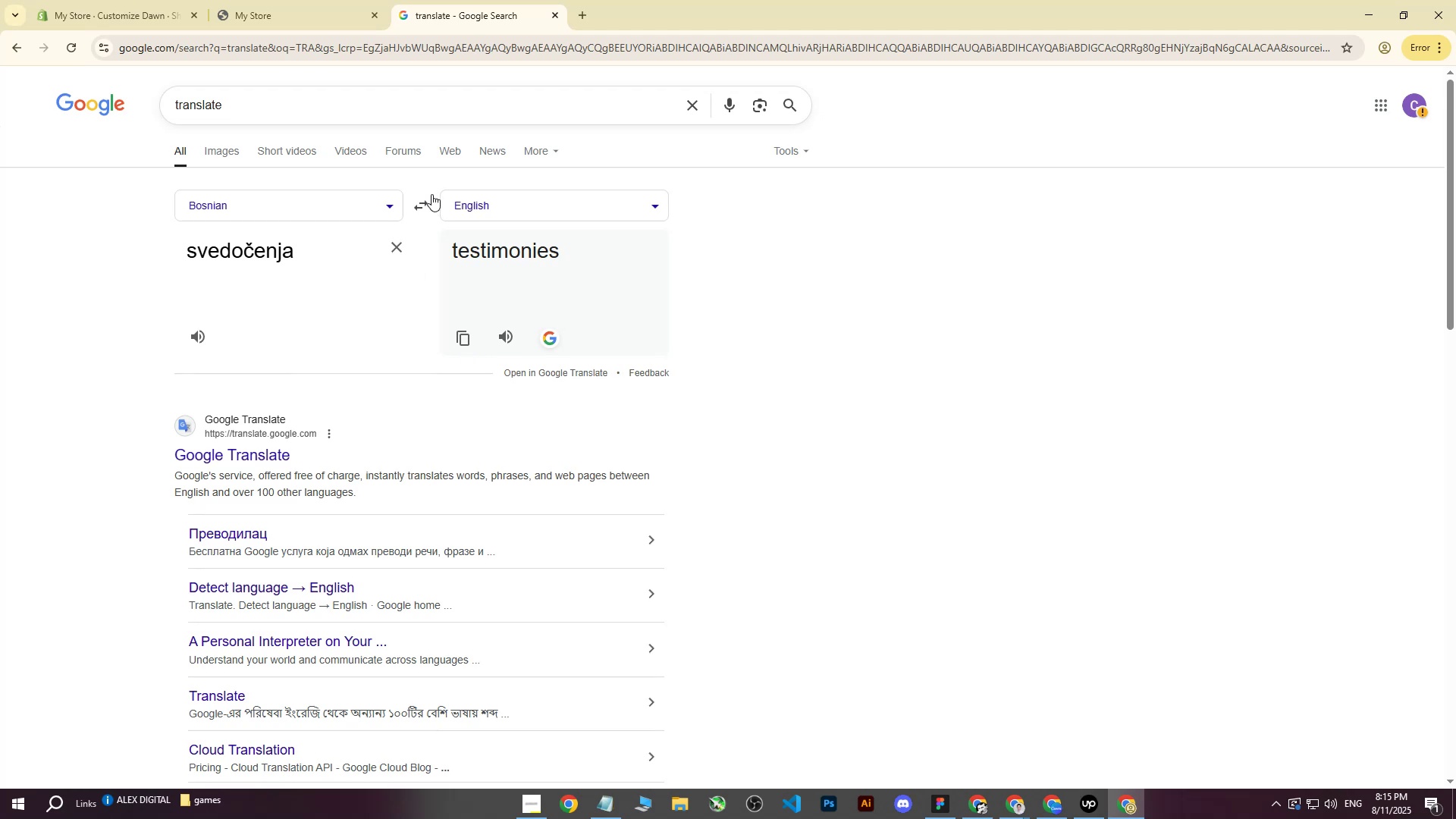 
double_click([322, 258])
 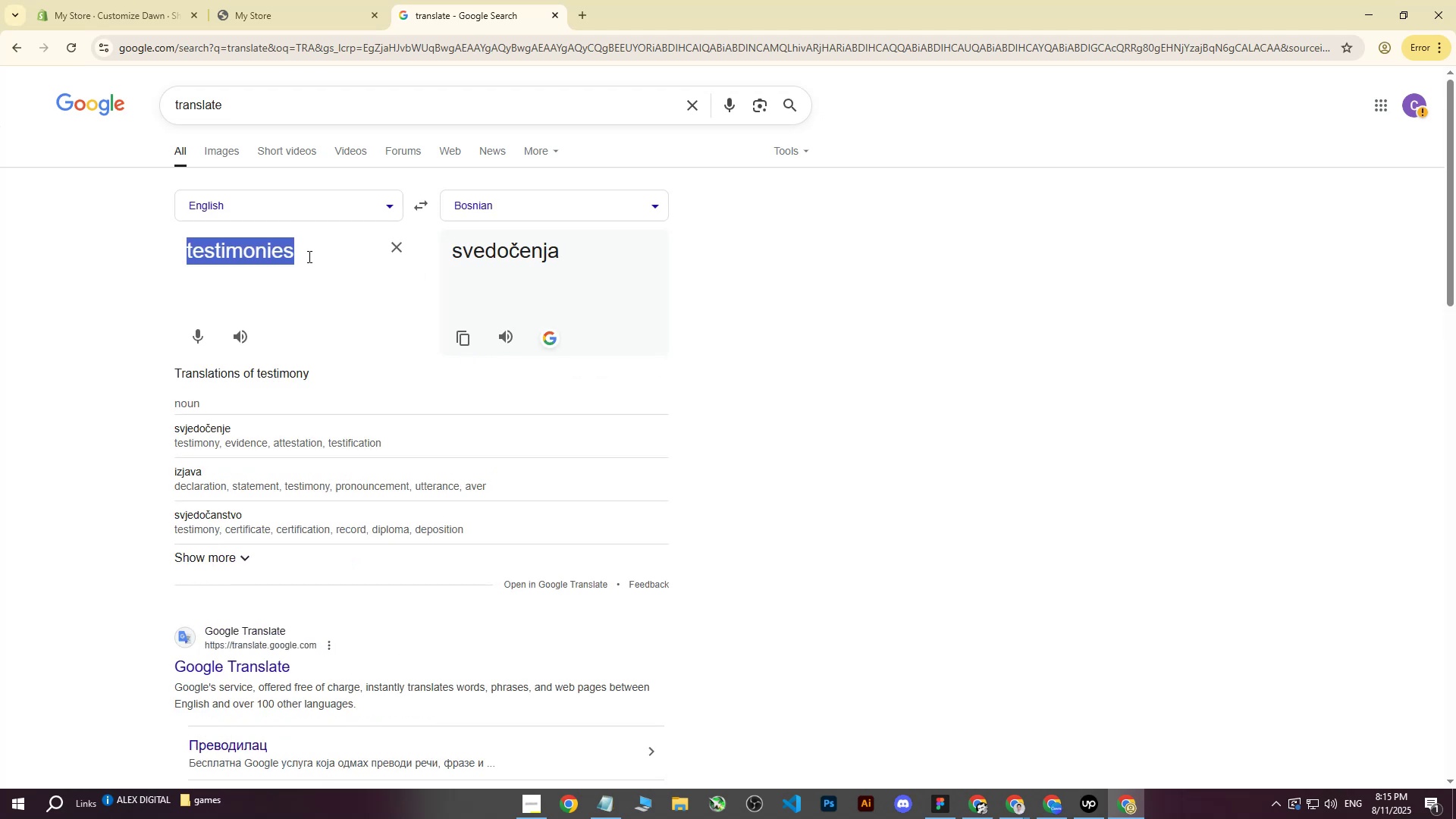 
left_click_drag(start_coordinate=[307, 256], to_coordinate=[220, 258])
 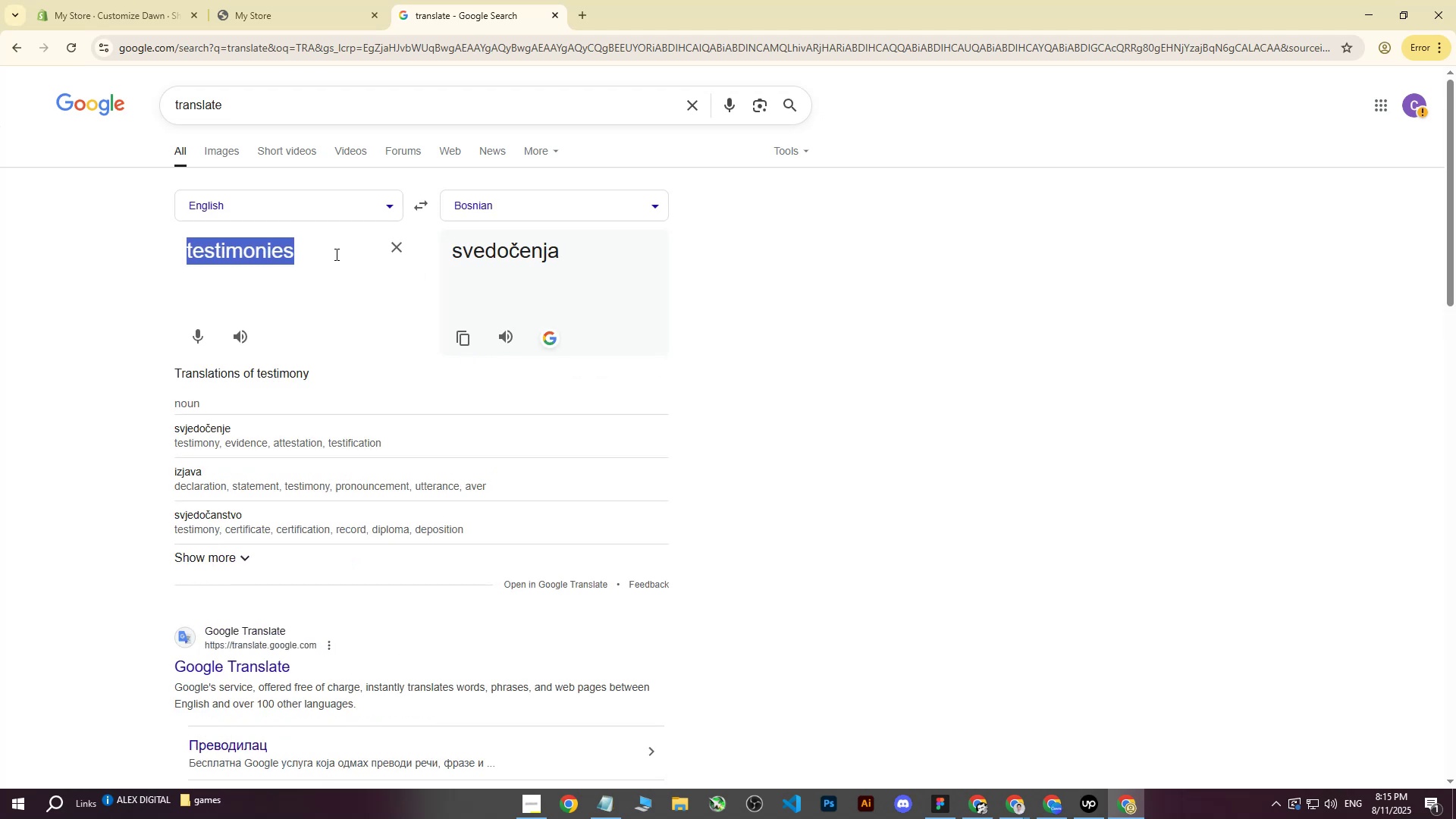 
triple_click([335, 254])
 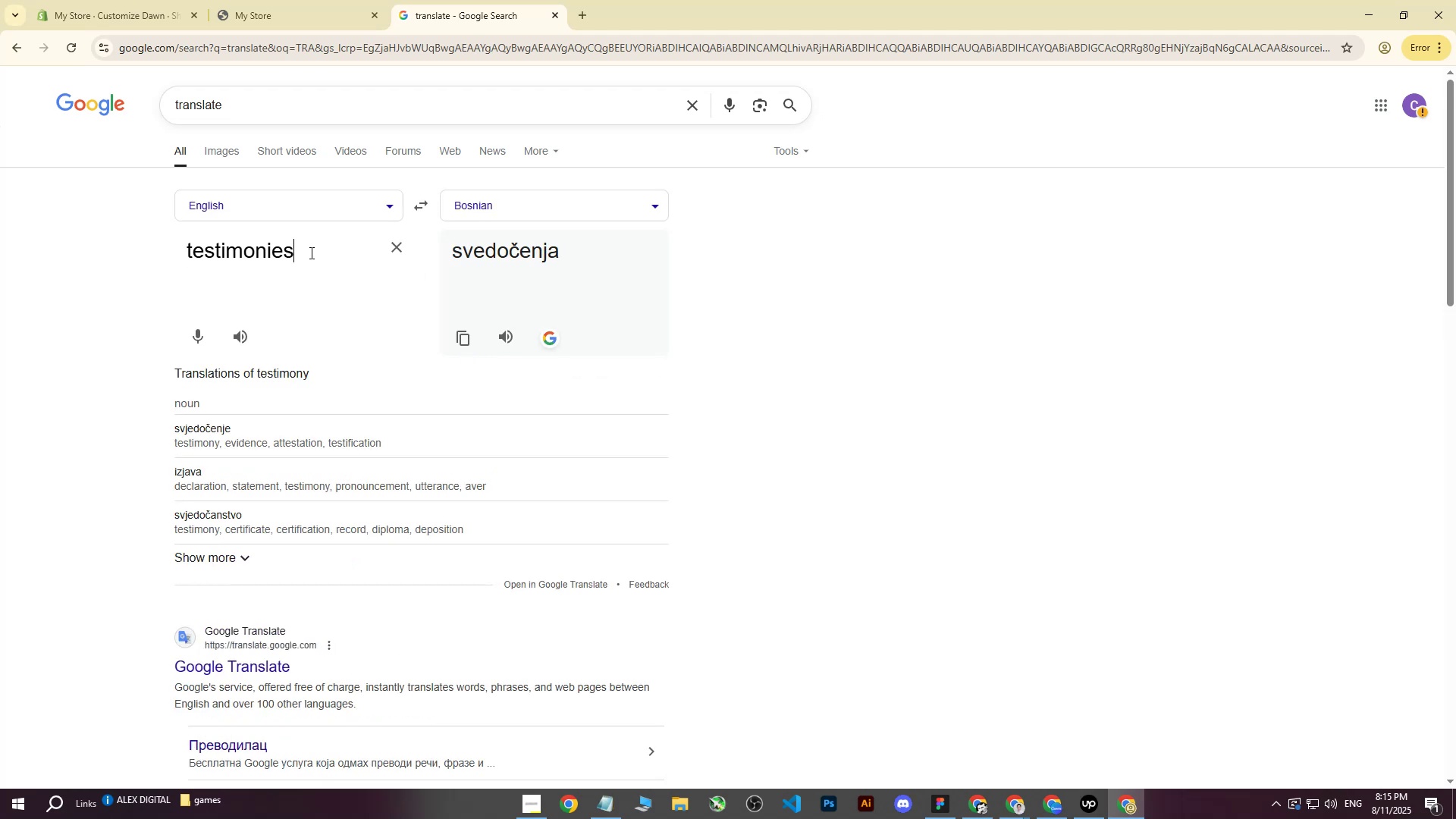 
left_click_drag(start_coordinate=[309, 253], to_coordinate=[59, 256])
 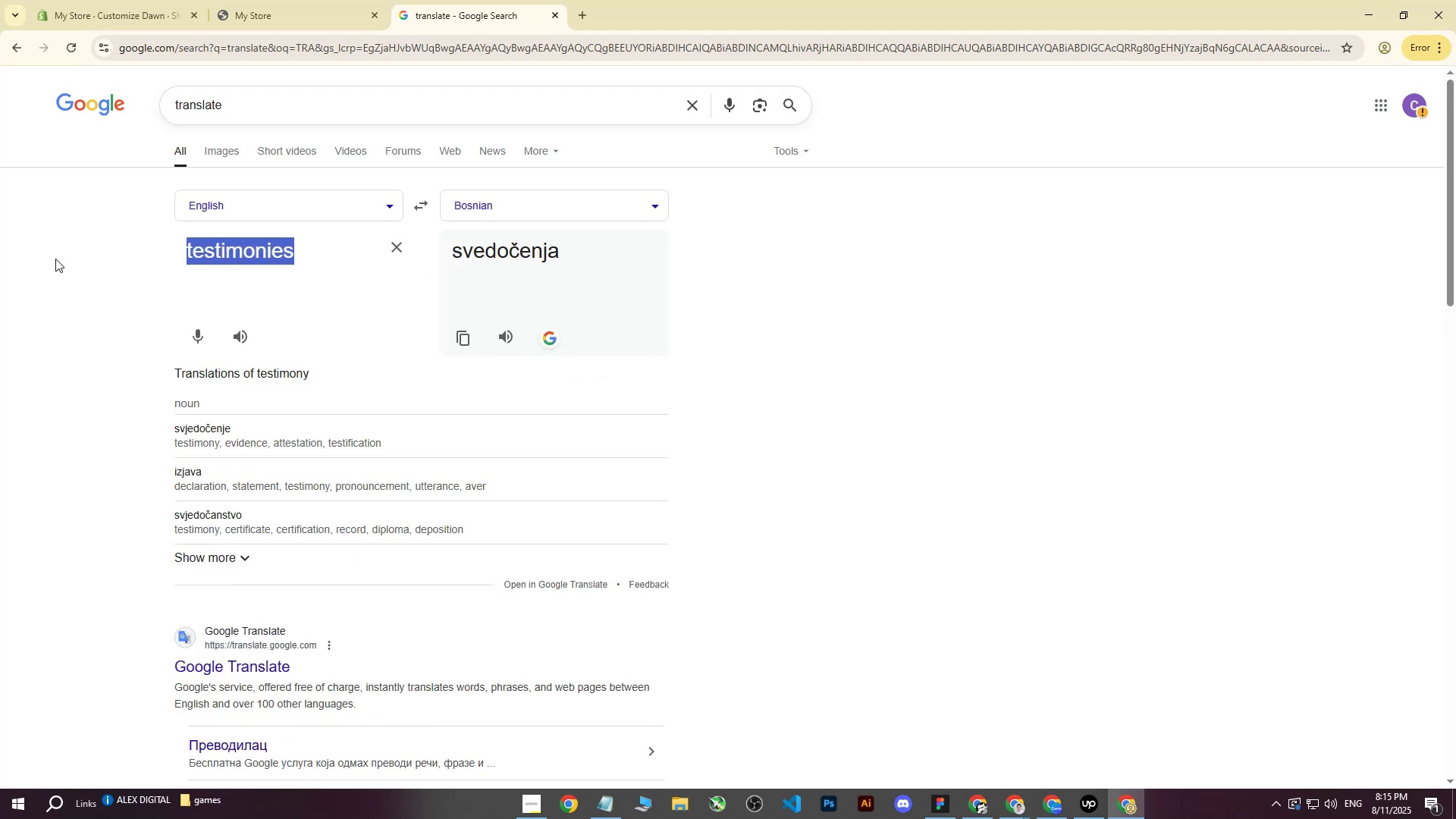 
key(Control+ControlLeft)
 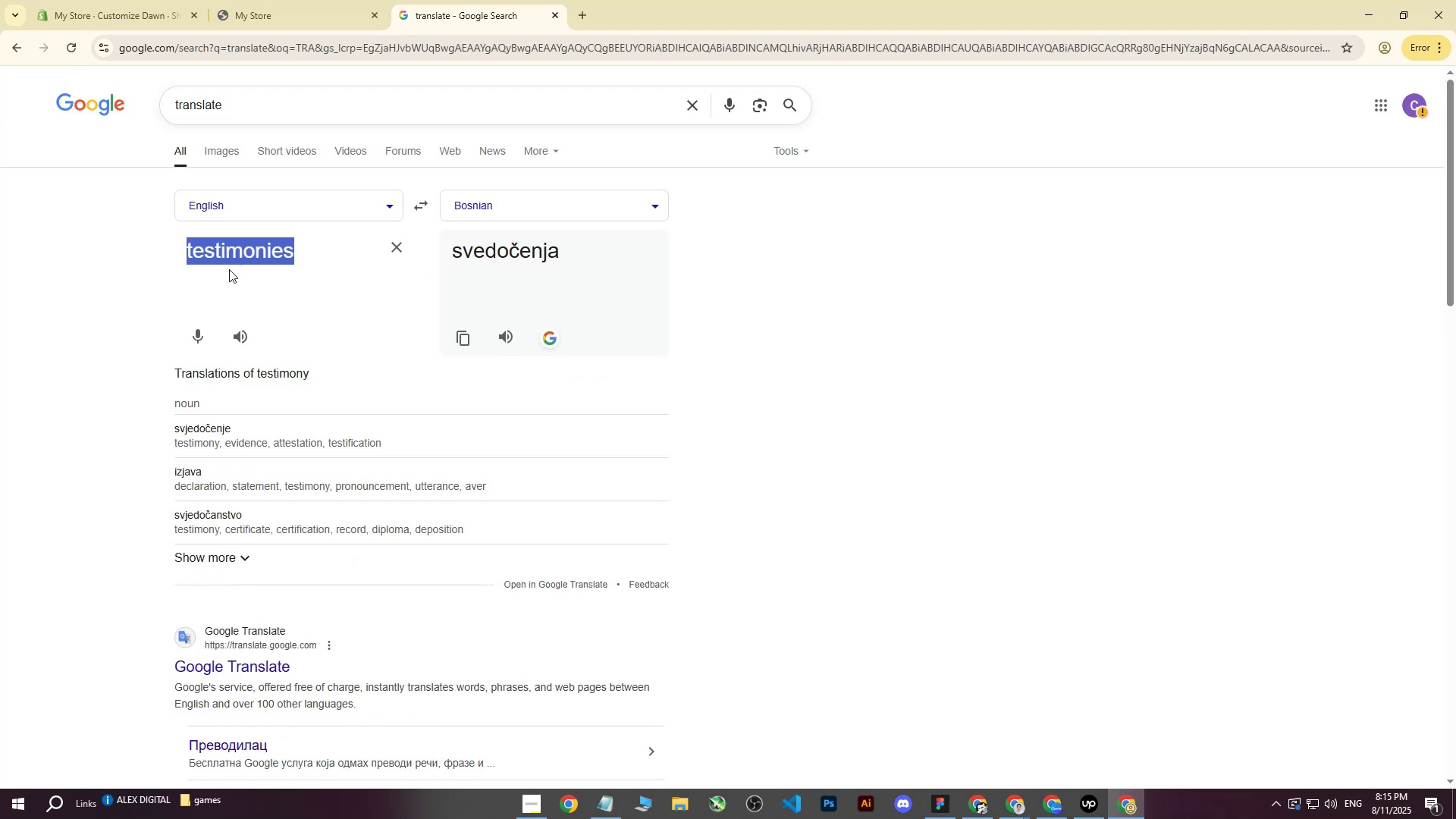 
key(Control+C)
 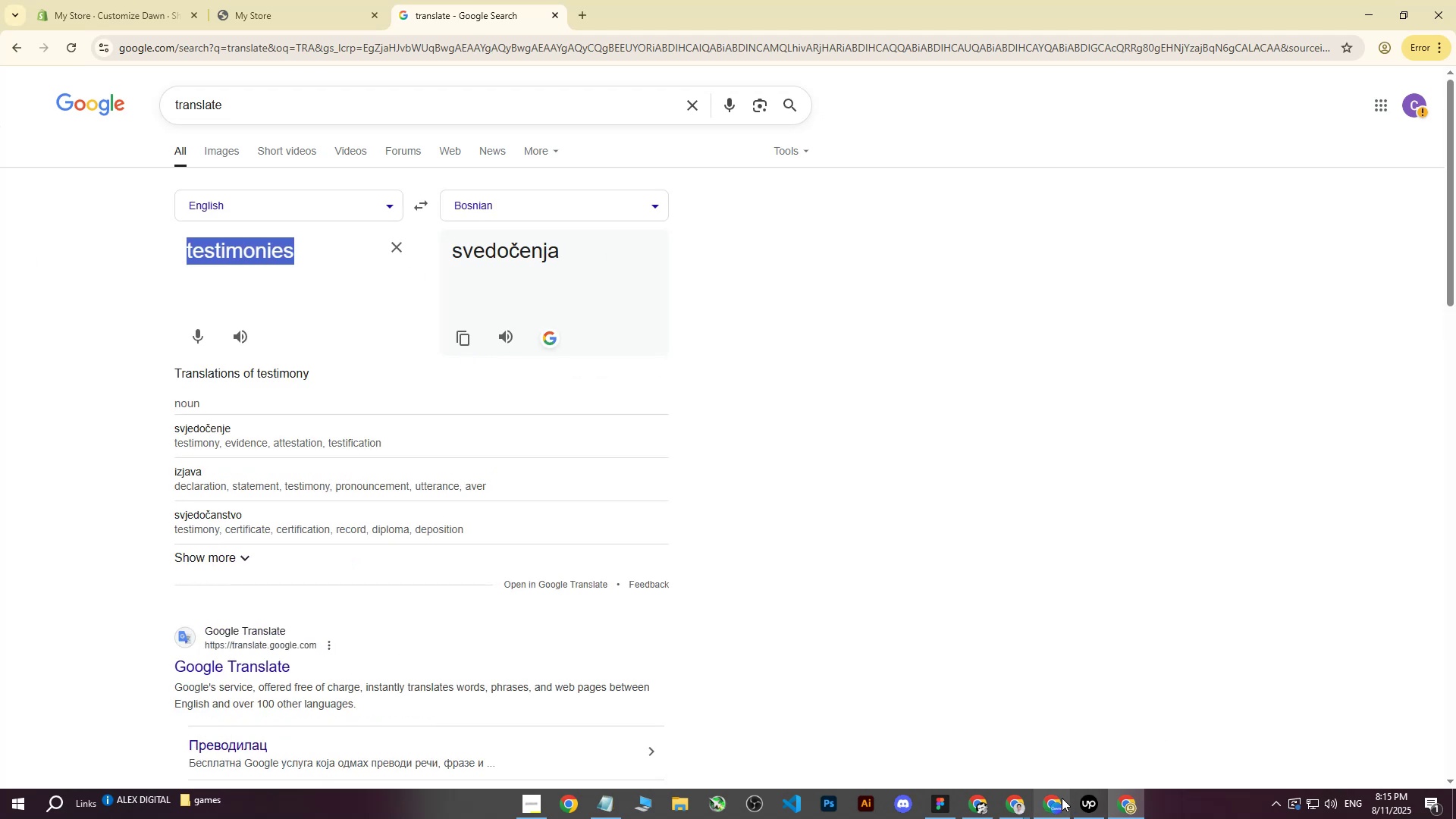 
left_click([1125, 807])
 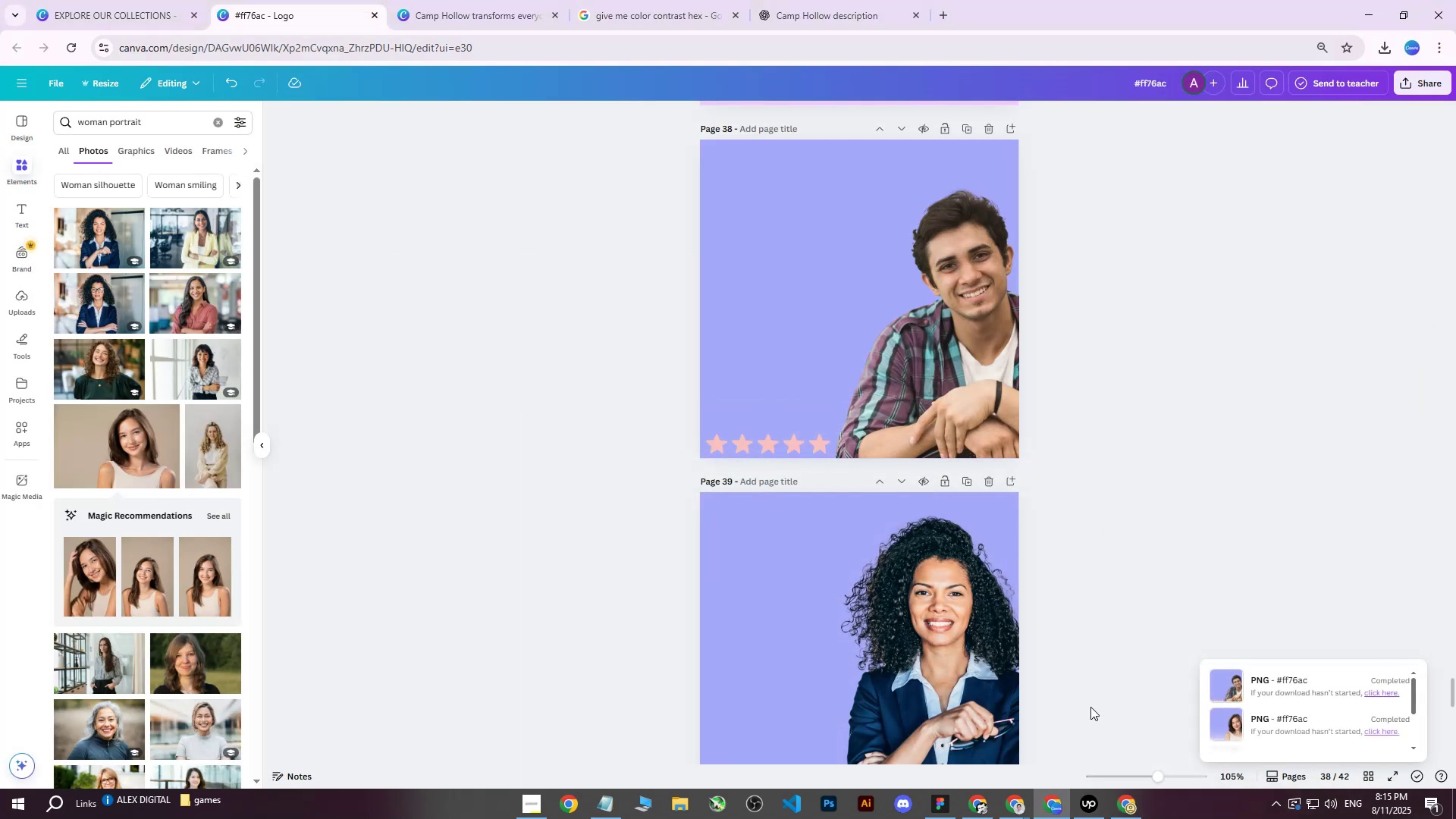 
left_click([1126, 798])
 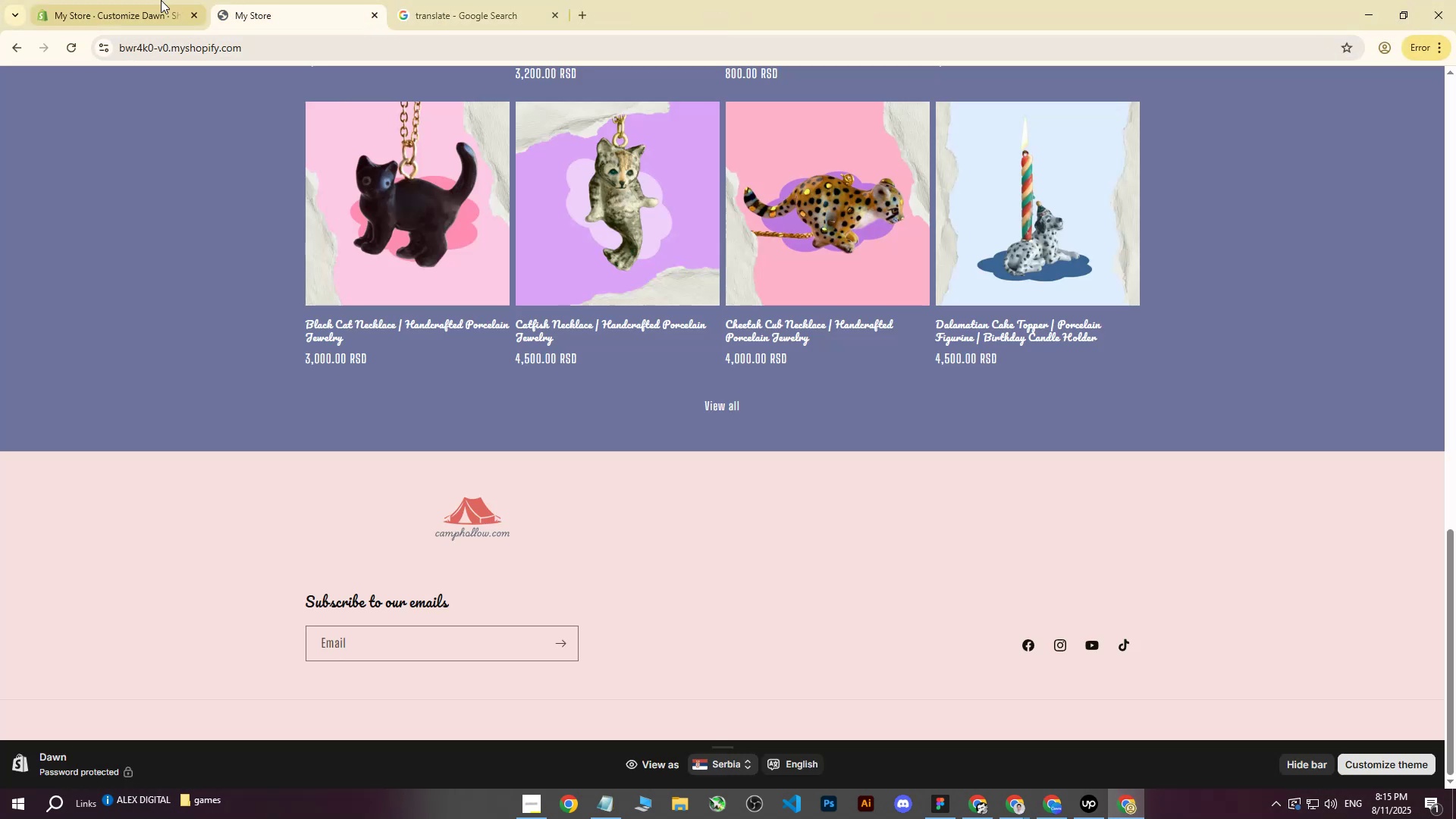 
double_click([142, 0])
 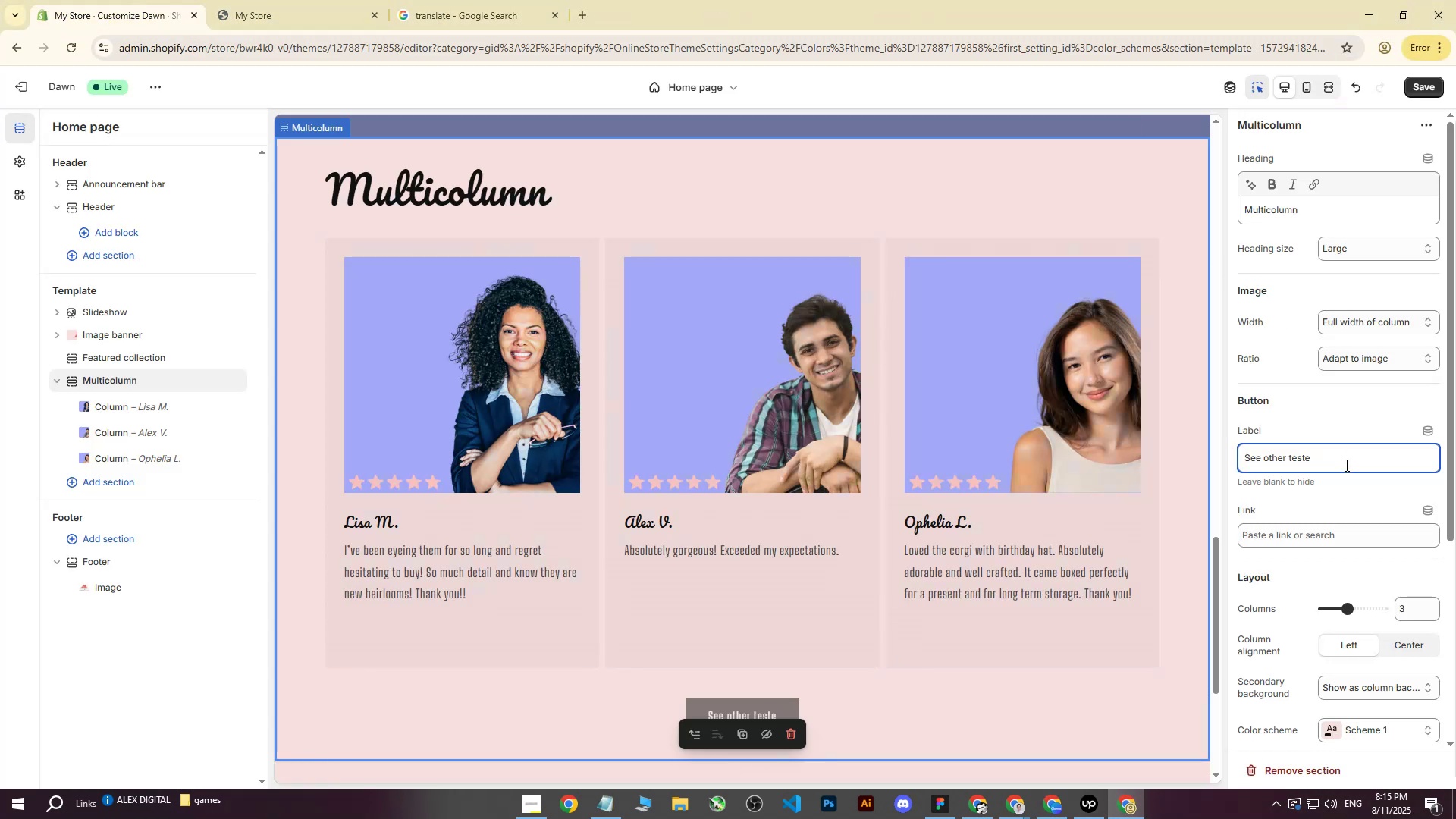 
left_click_drag(start_coordinate=[1322, 210], to_coordinate=[1116, 202])
 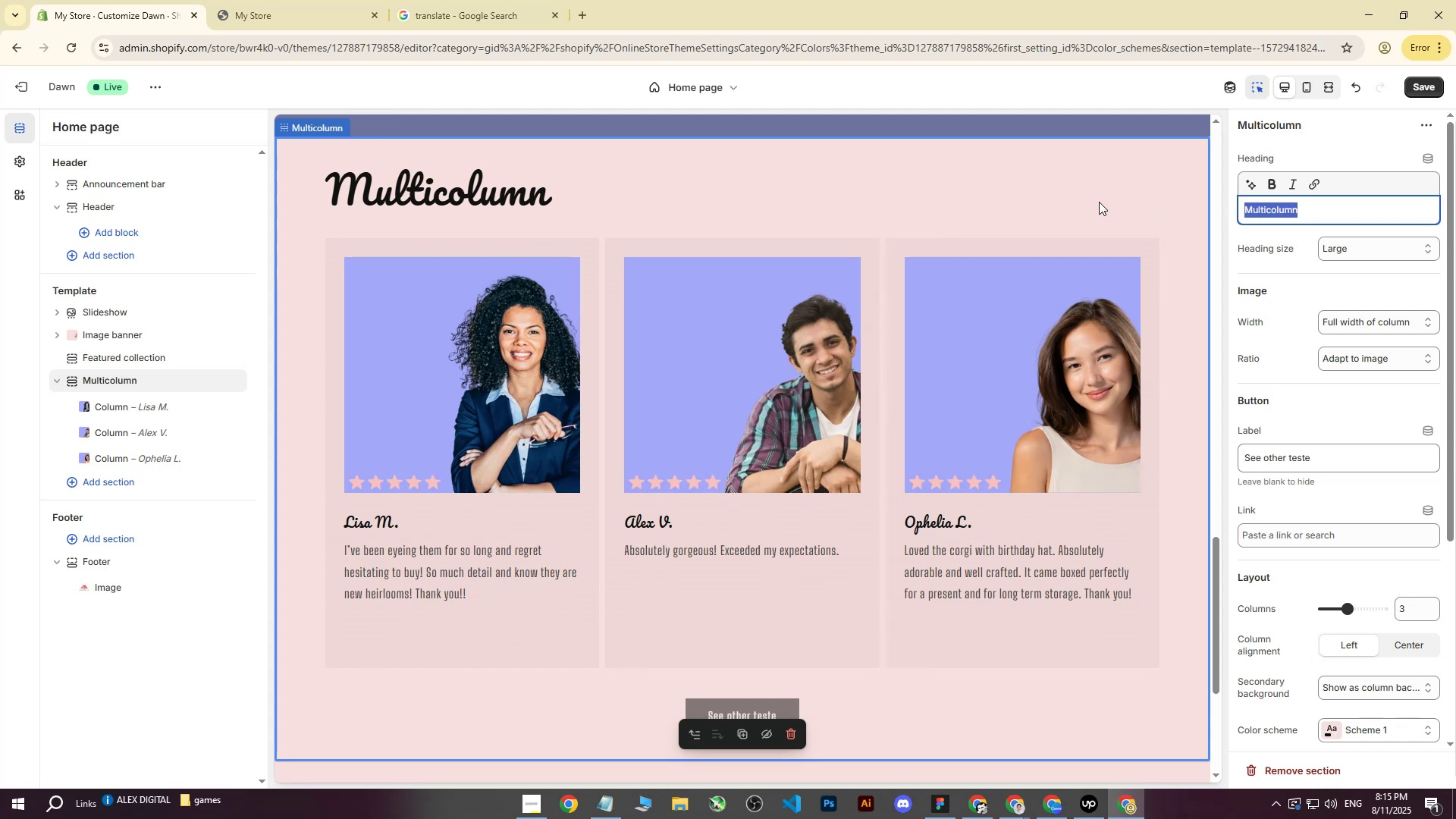 
key(Control+ControlLeft)
 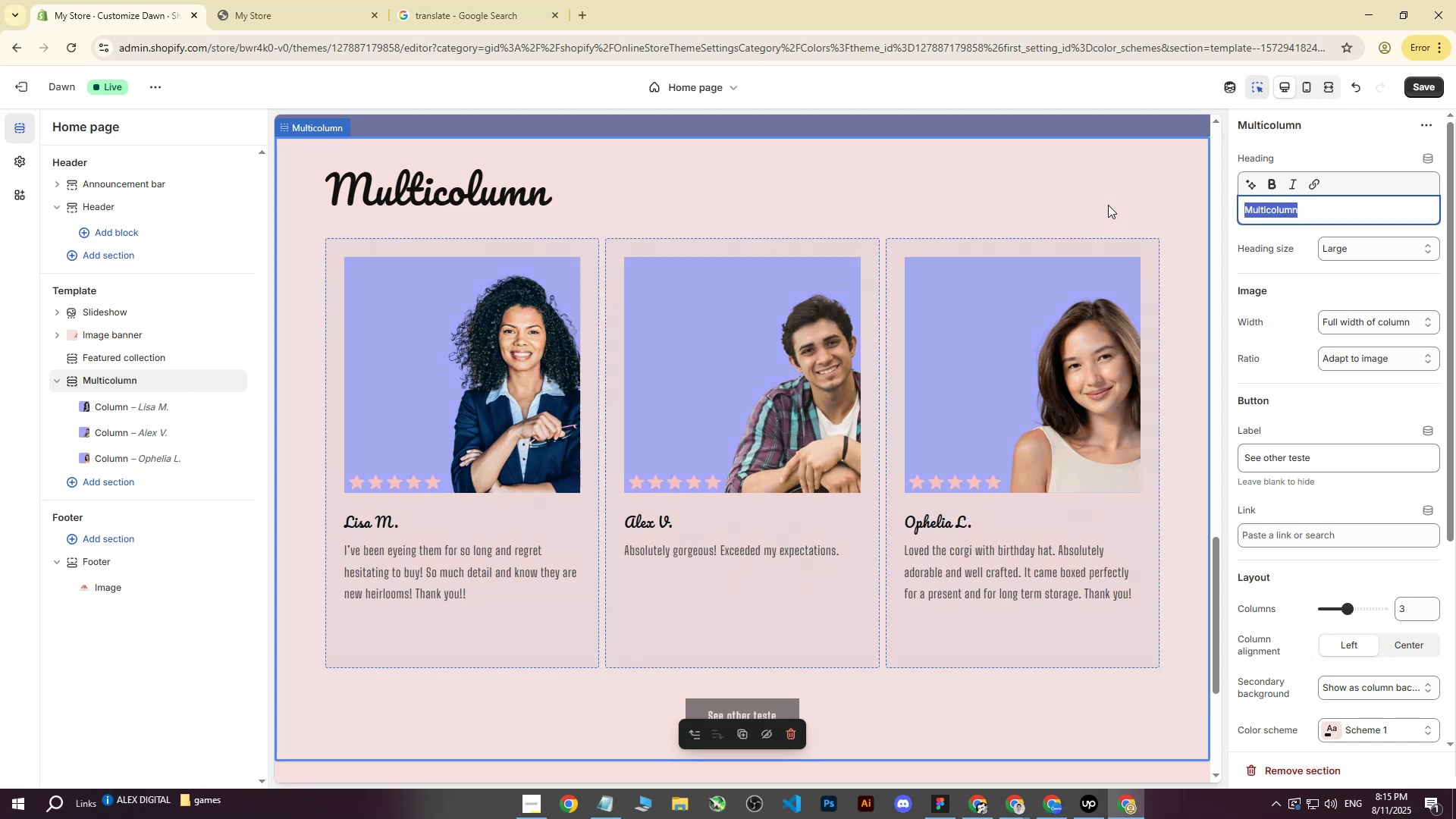 
key(Control+V)
 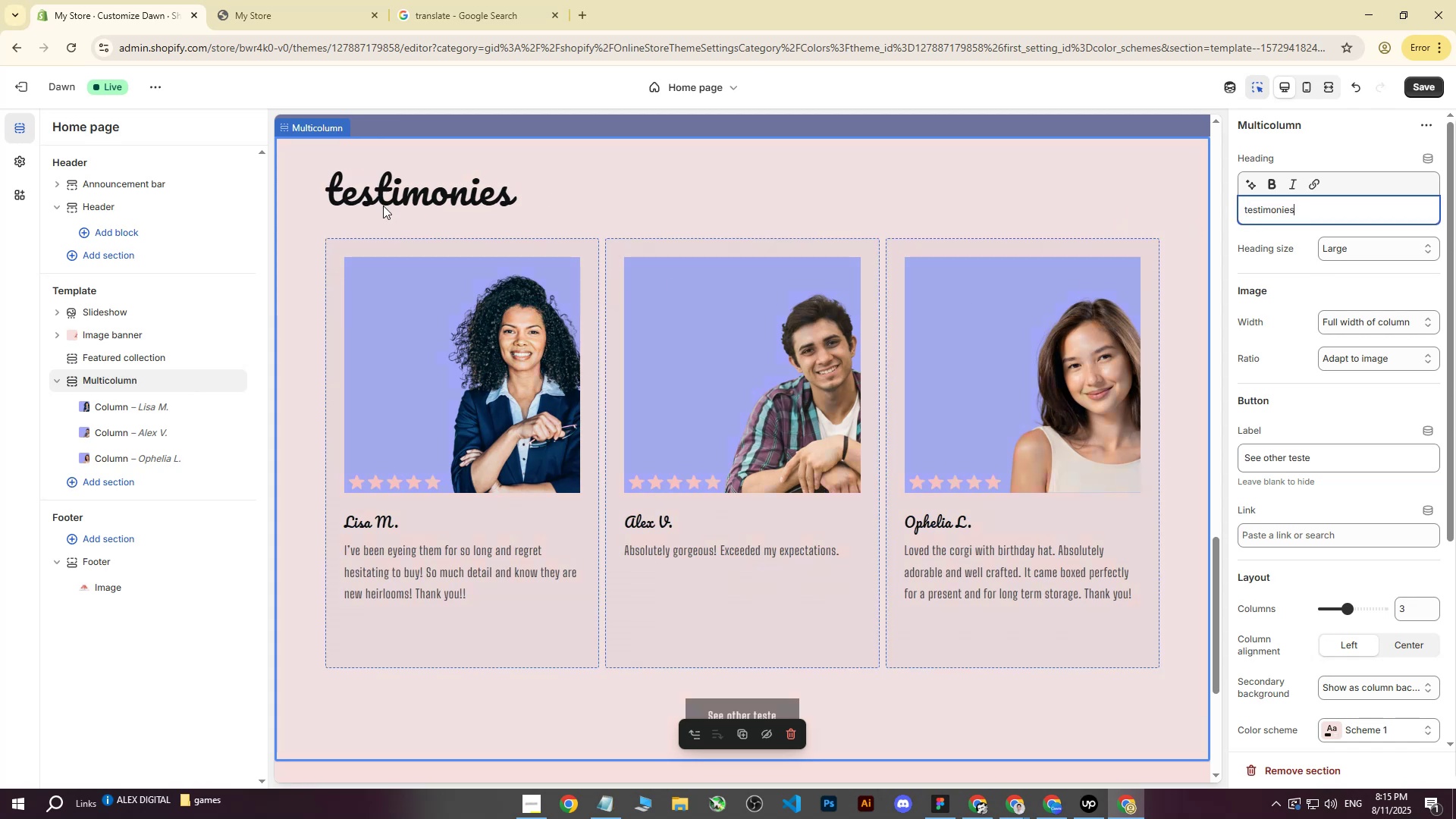 
key(CapsLock)
 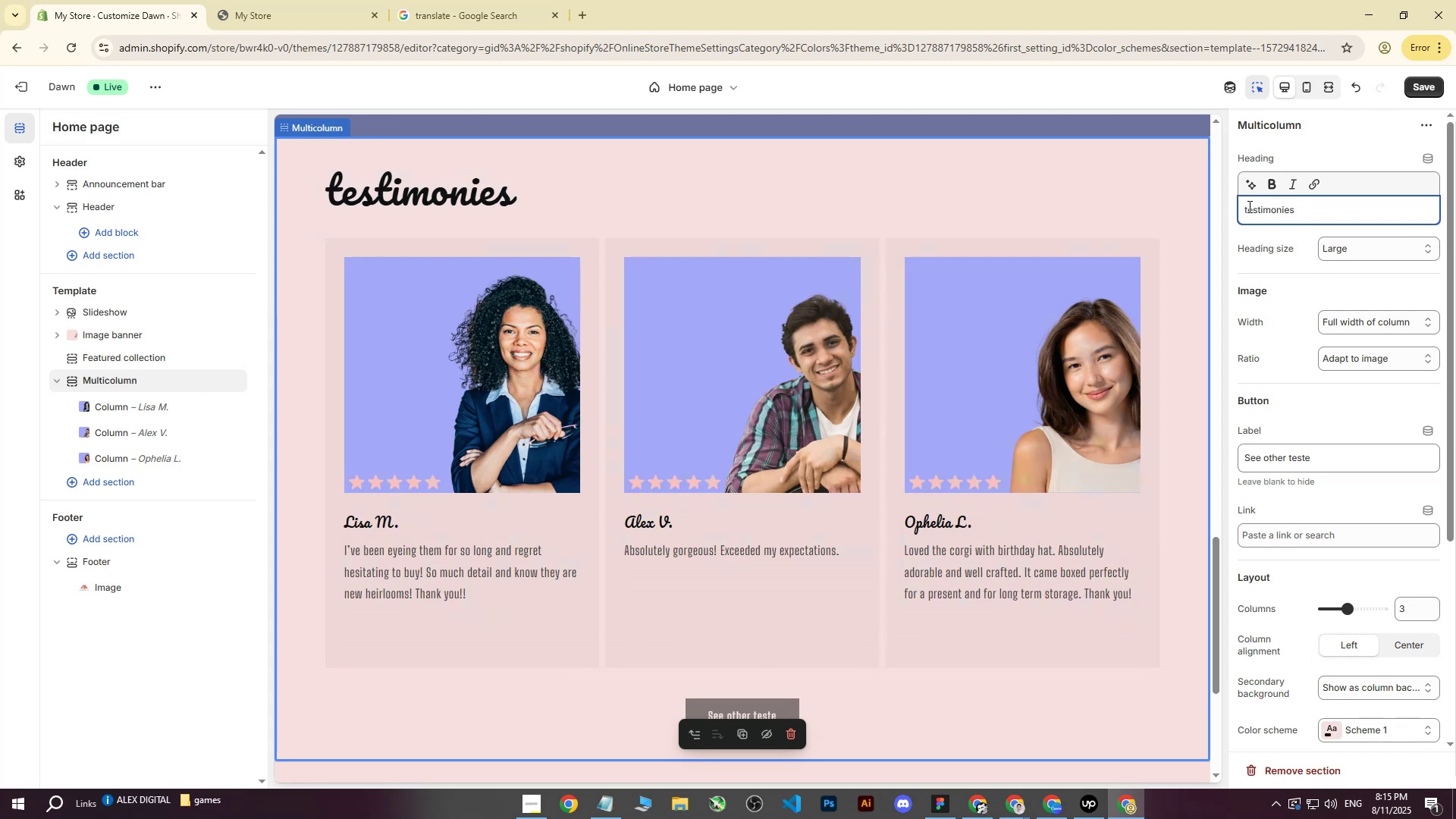 
left_click_drag(start_coordinate=[1248, 207], to_coordinate=[1242, 211])
 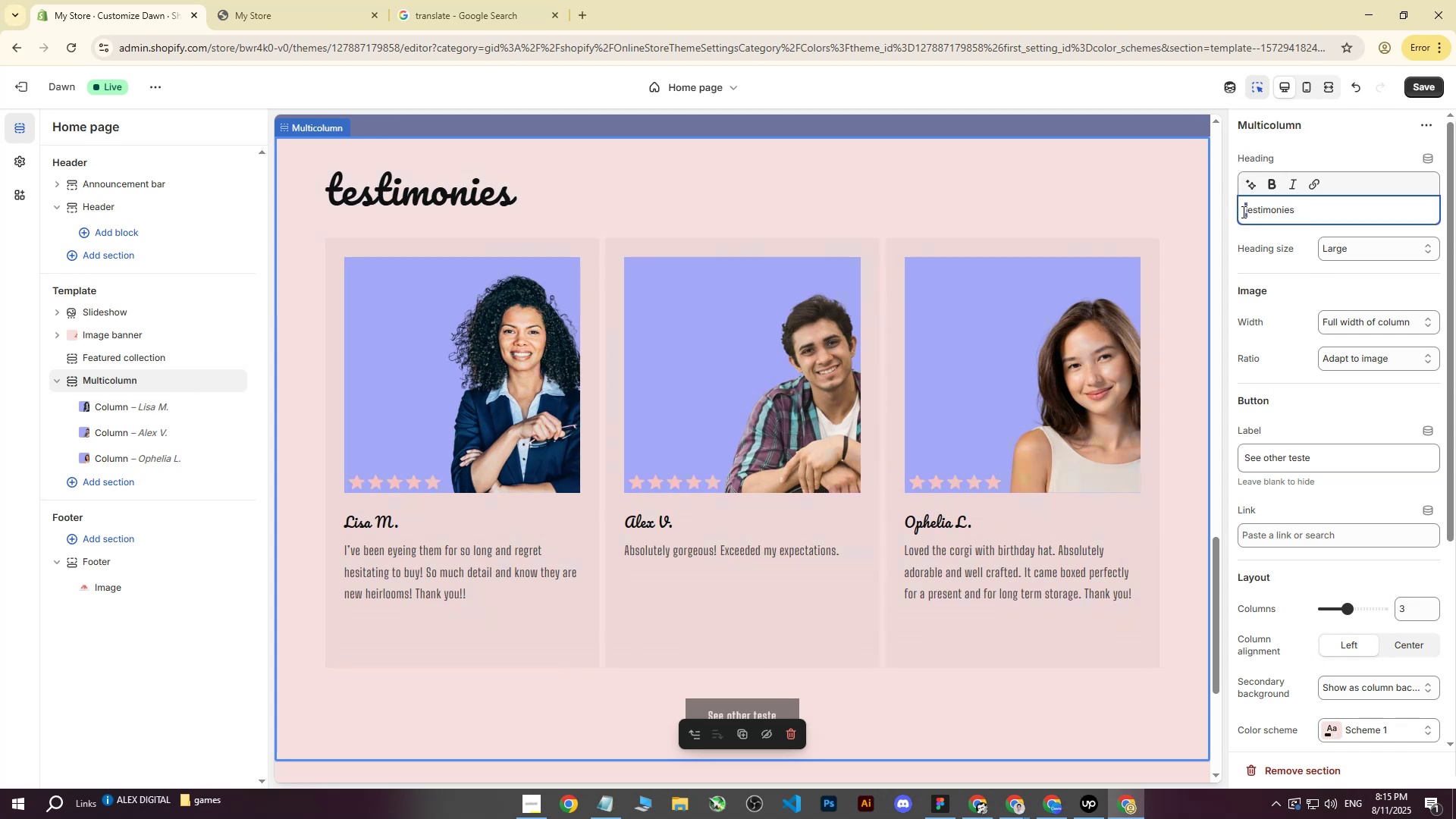 
key(T)
 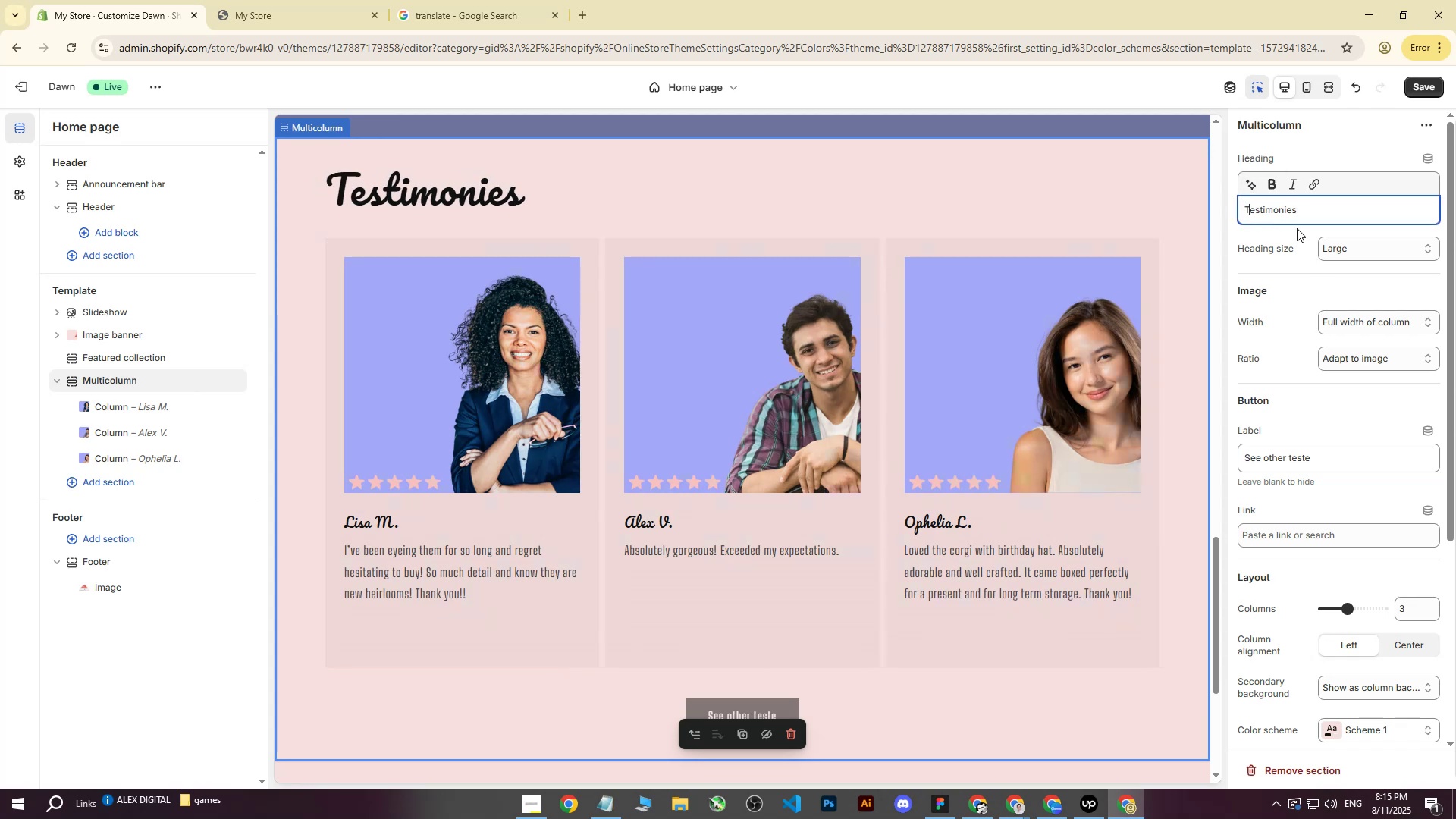 
key(CapsLock)
 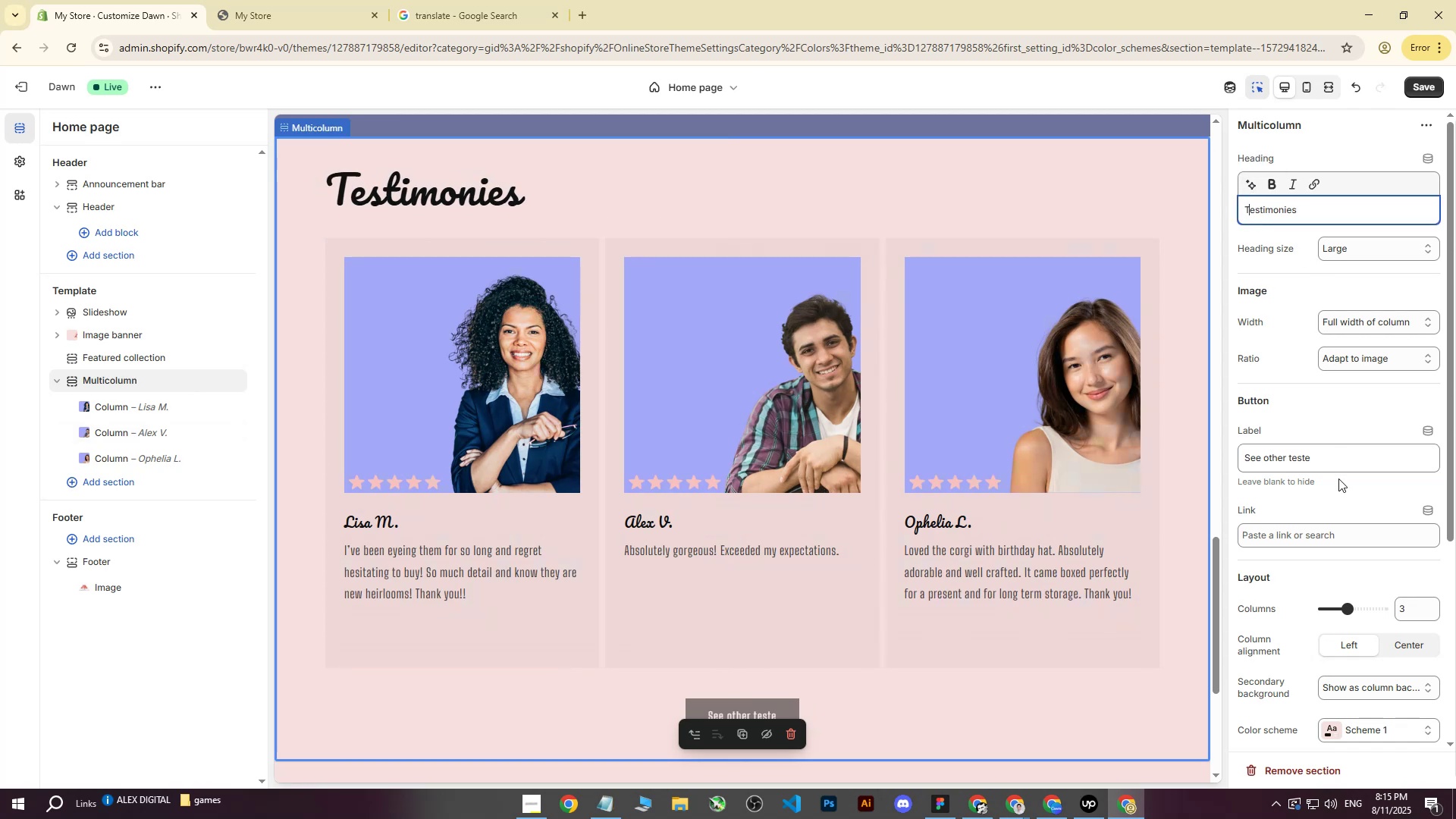 
left_click([1343, 457])
 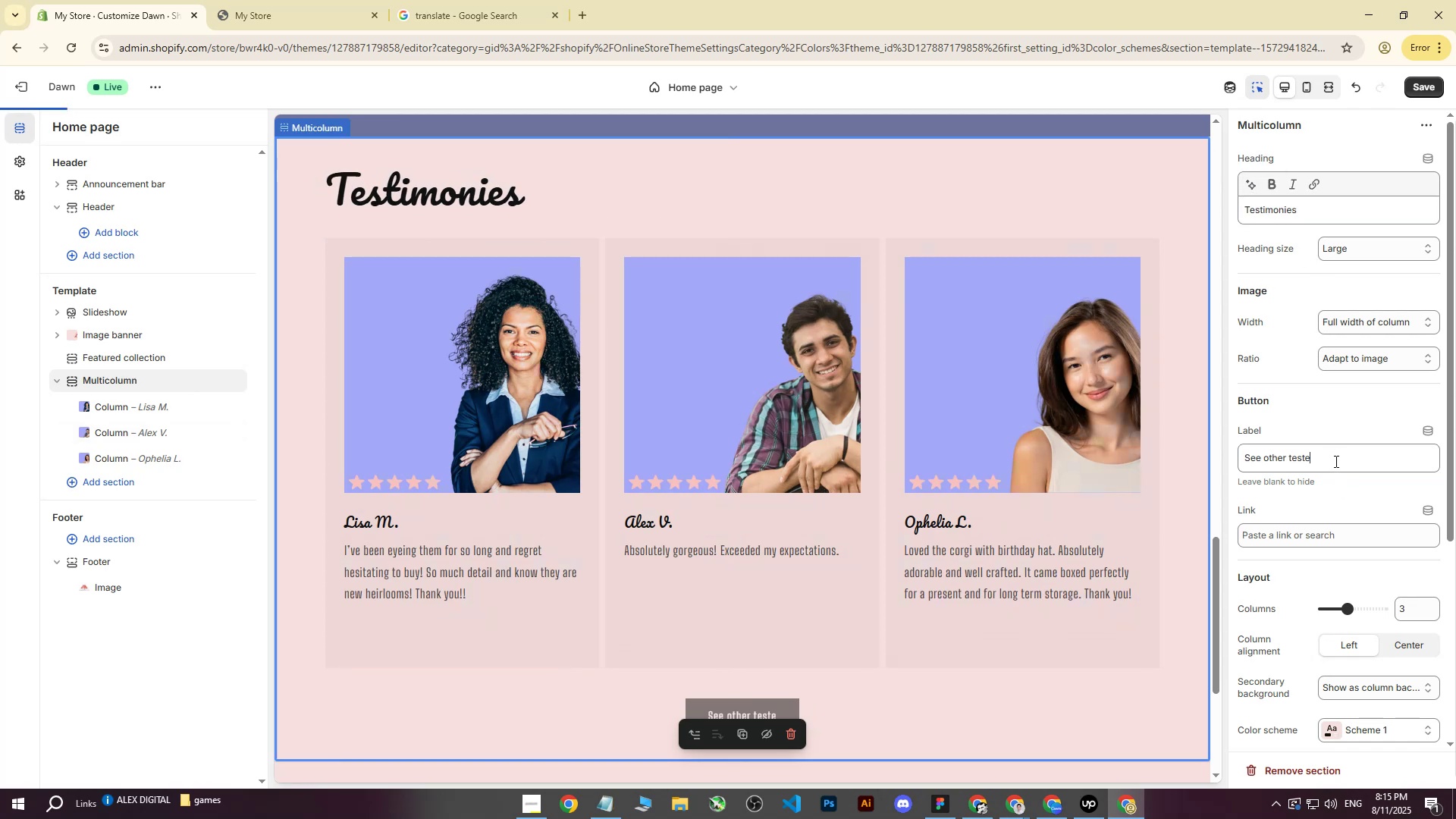 
left_click_drag(start_coordinate=[1334, 461], to_coordinate=[1288, 462])
 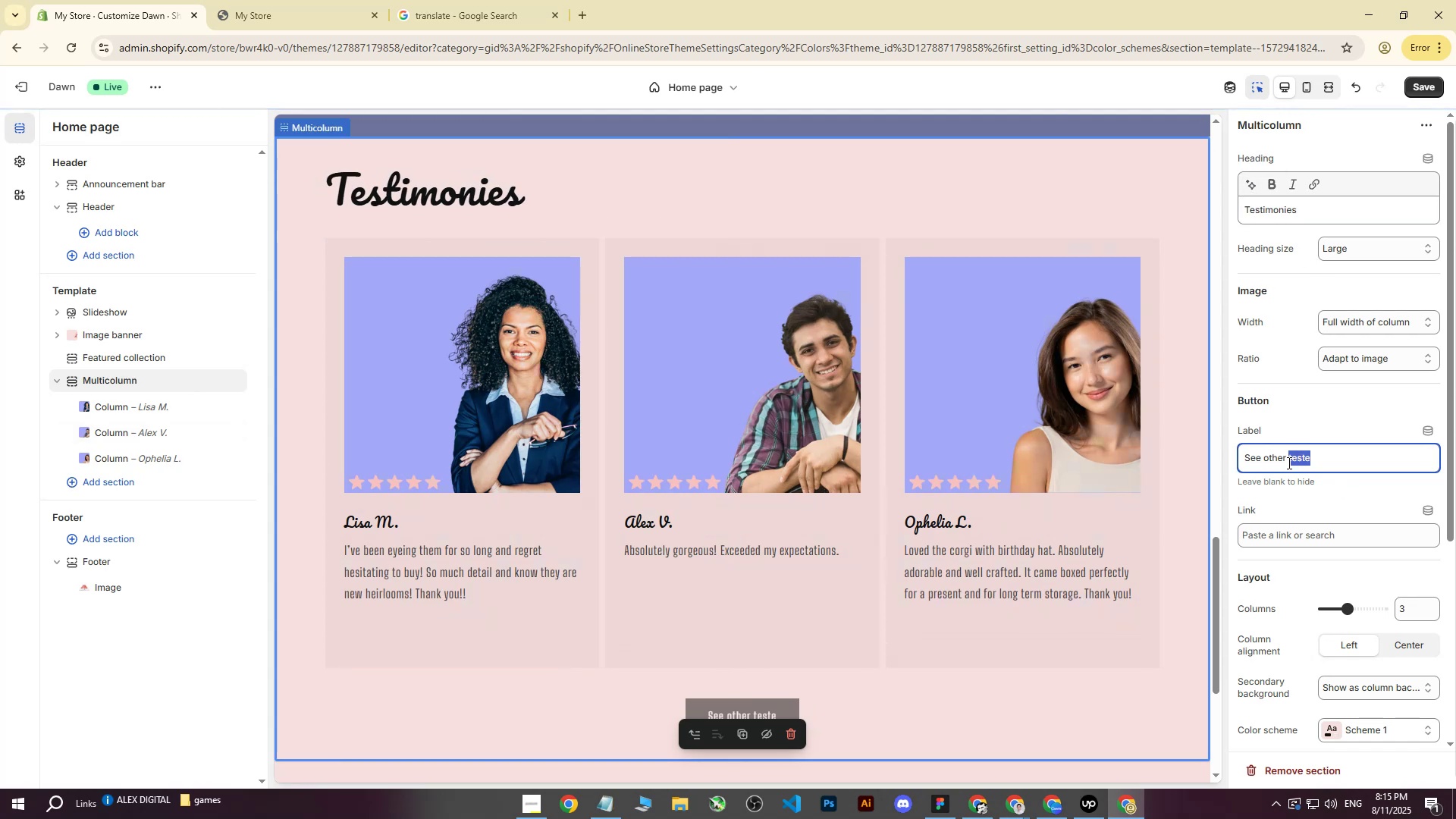 
key(Control+ControlLeft)
 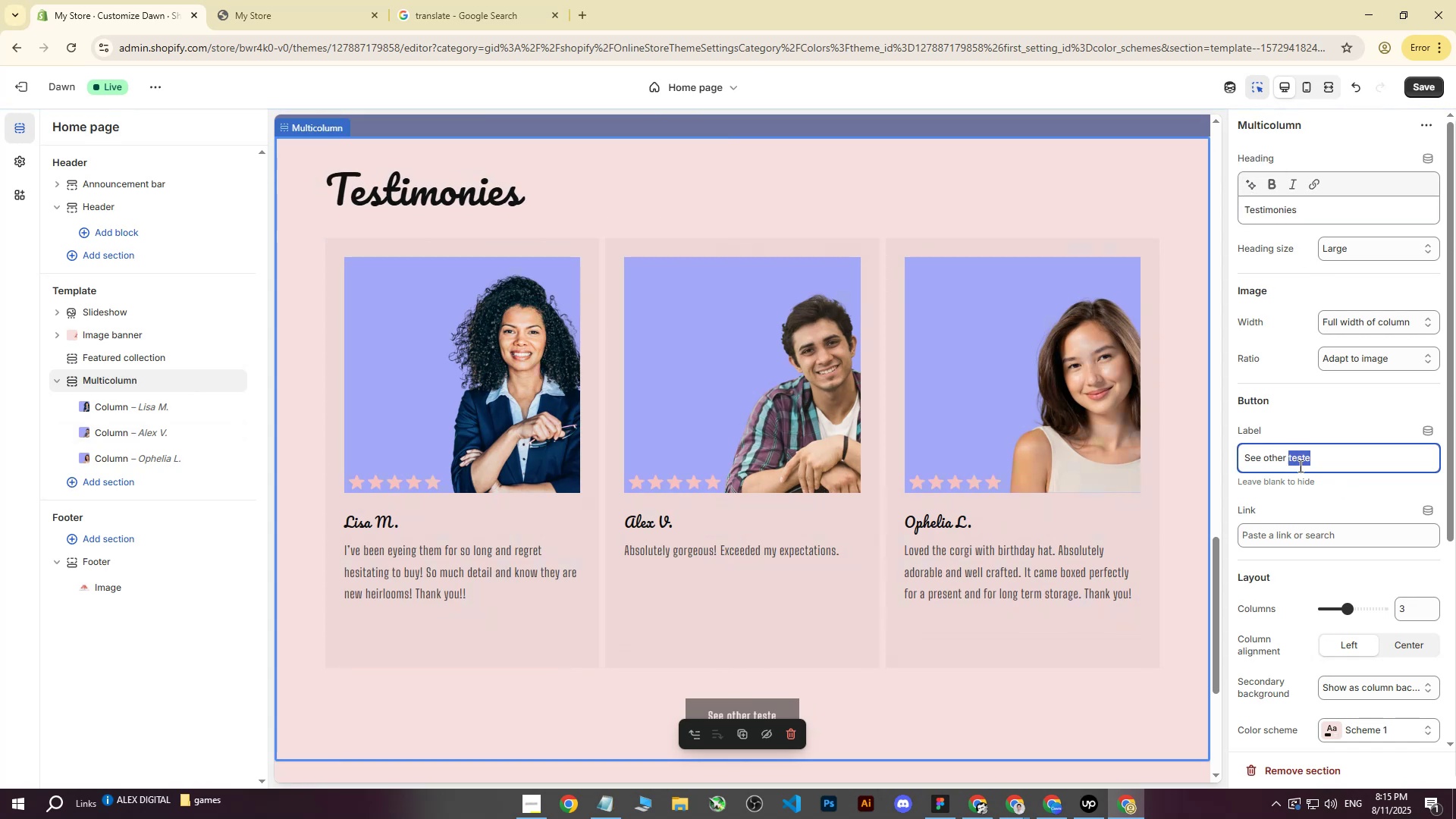 
key(Control+V)
 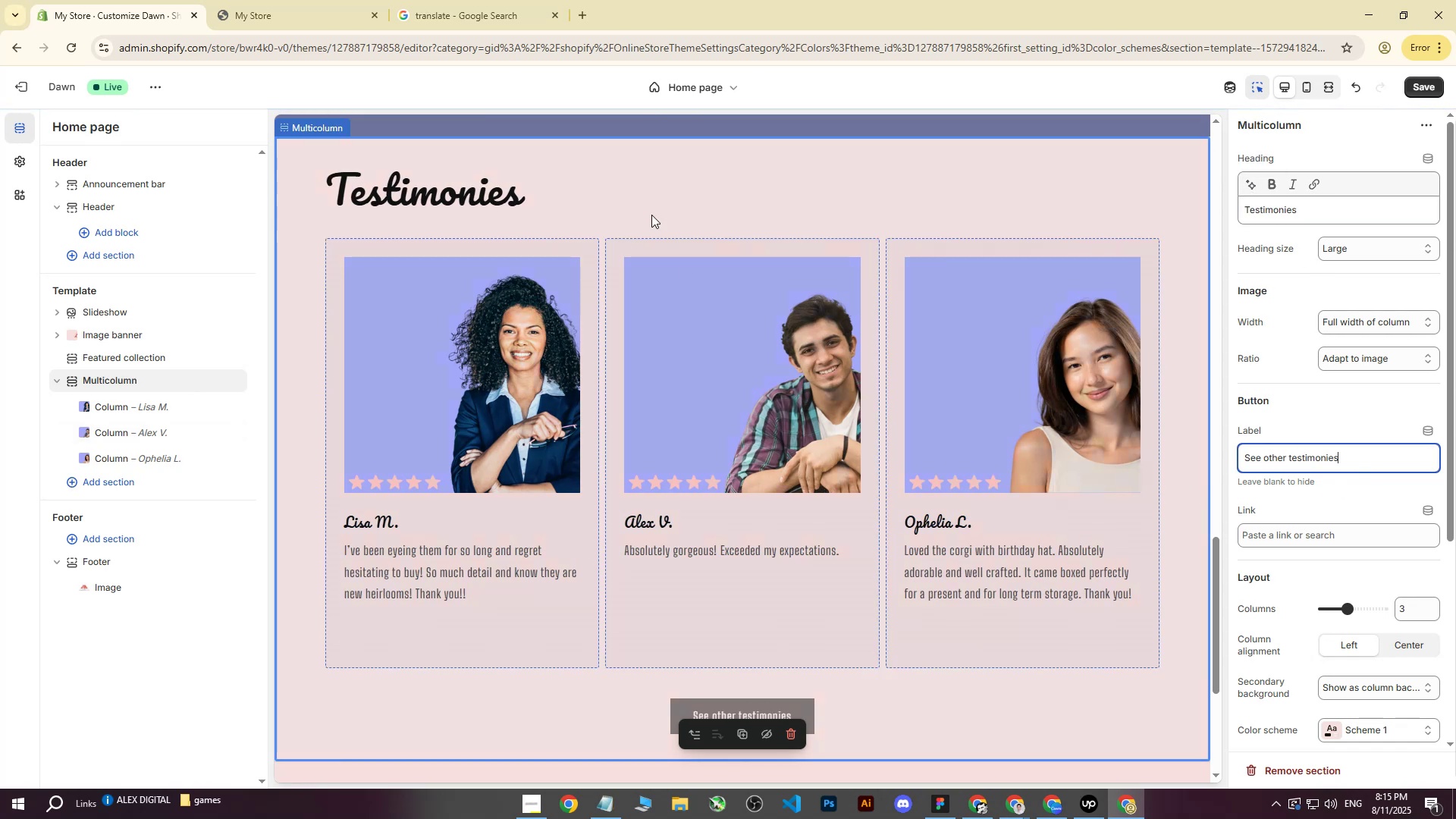 
left_click([1325, 214])
 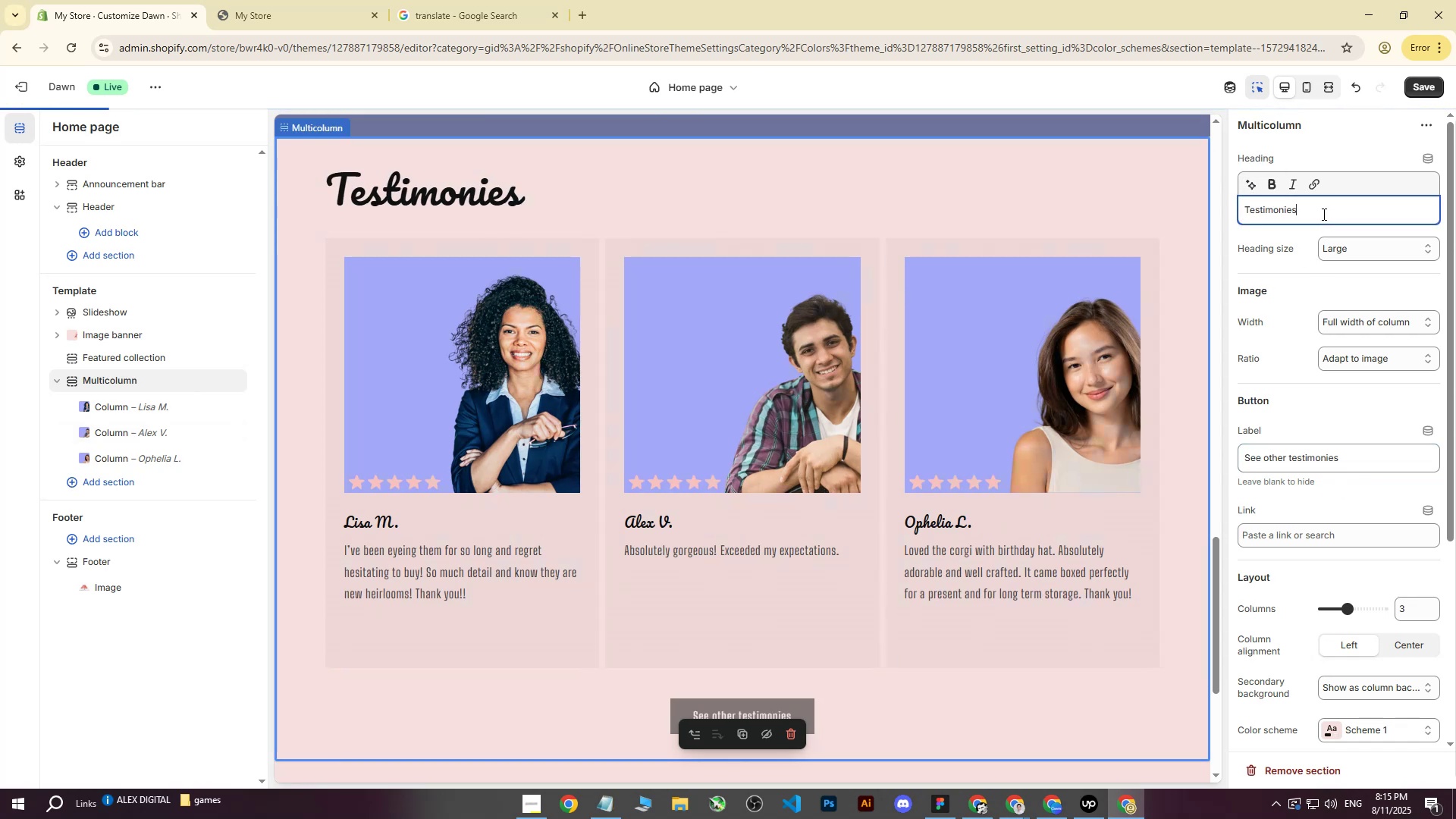 
left_click_drag(start_coordinate=[1322, 214], to_coordinate=[1288, 215])
 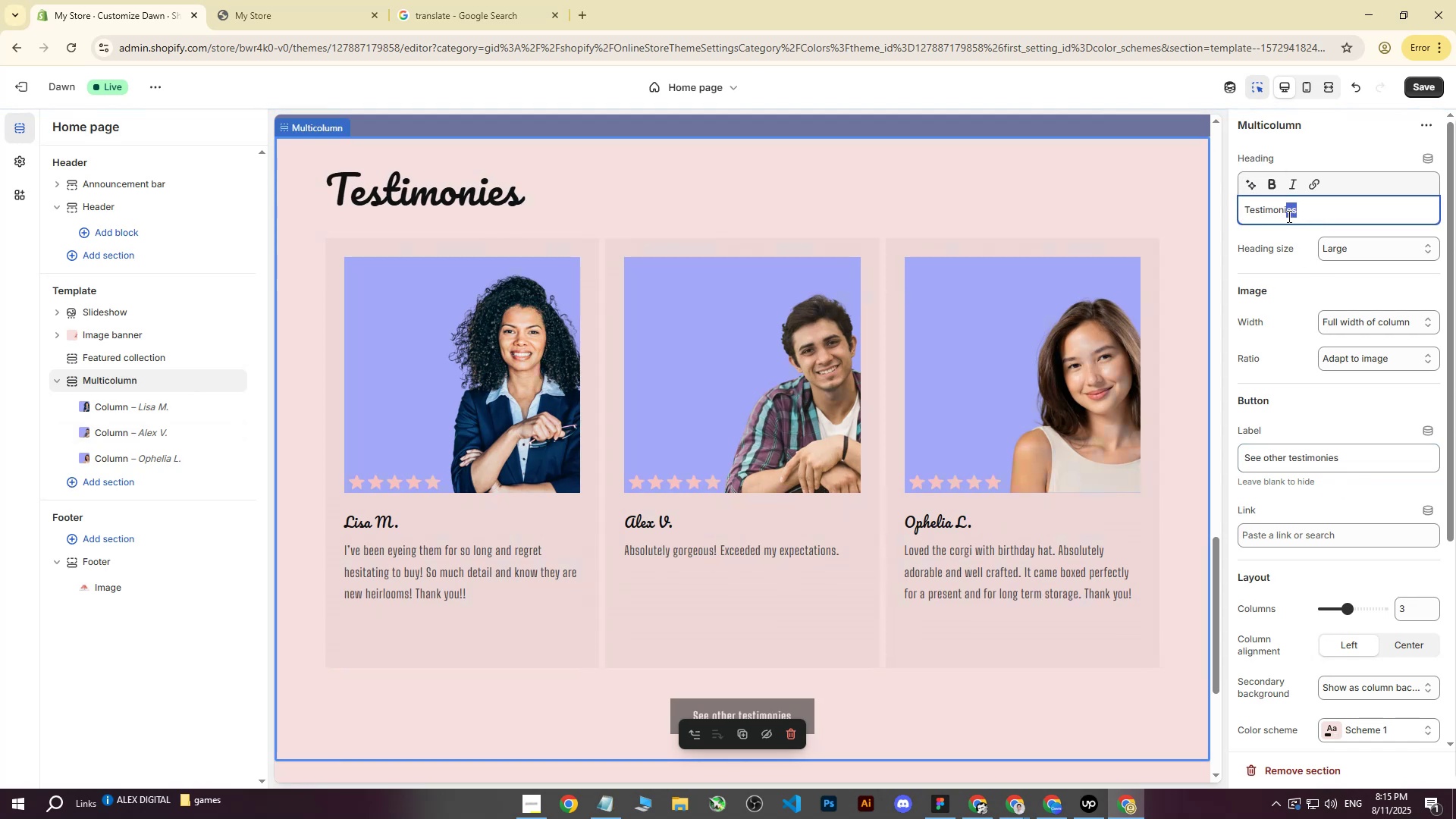 
type(als)
 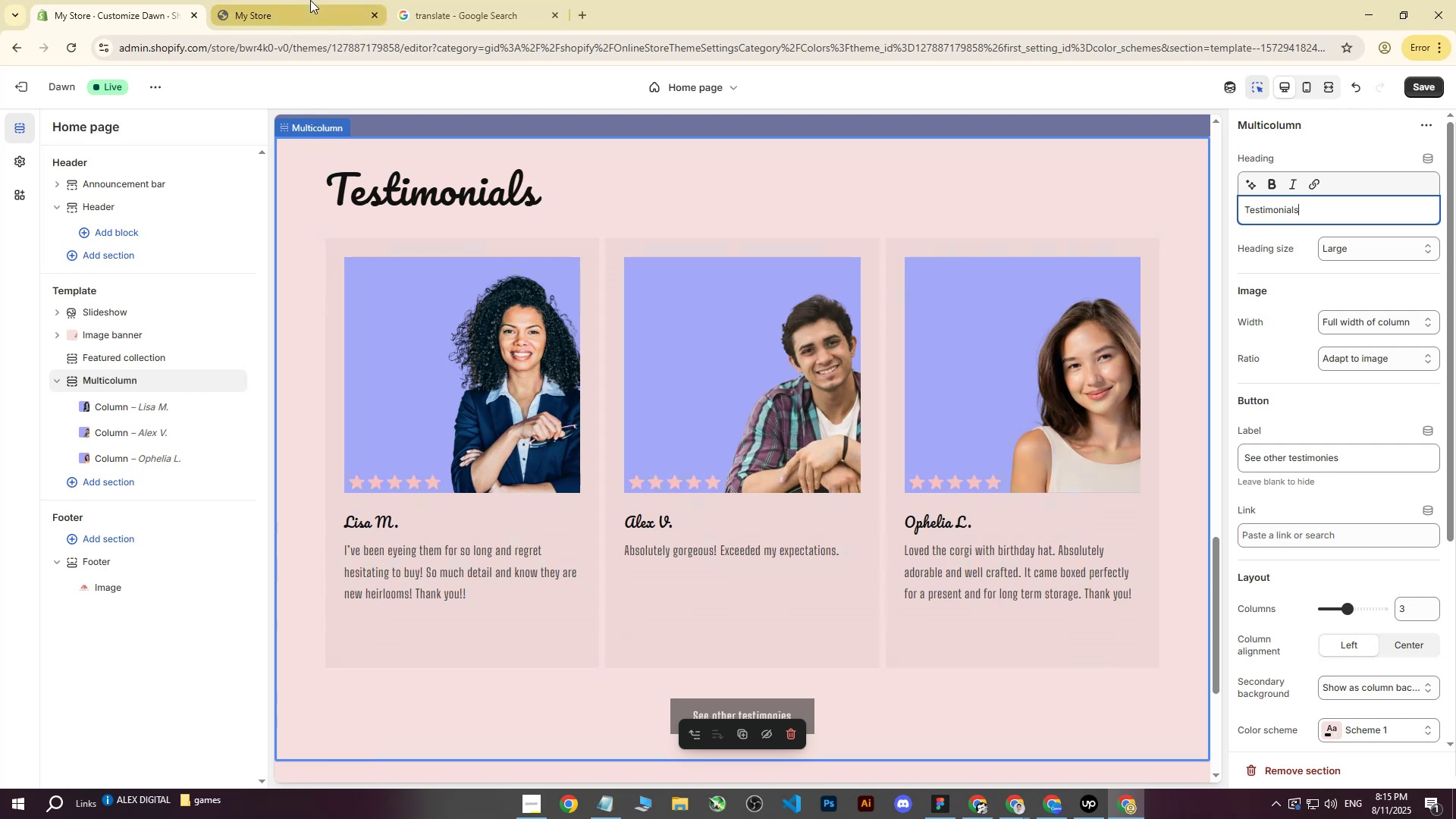 
double_click([146, 0])
 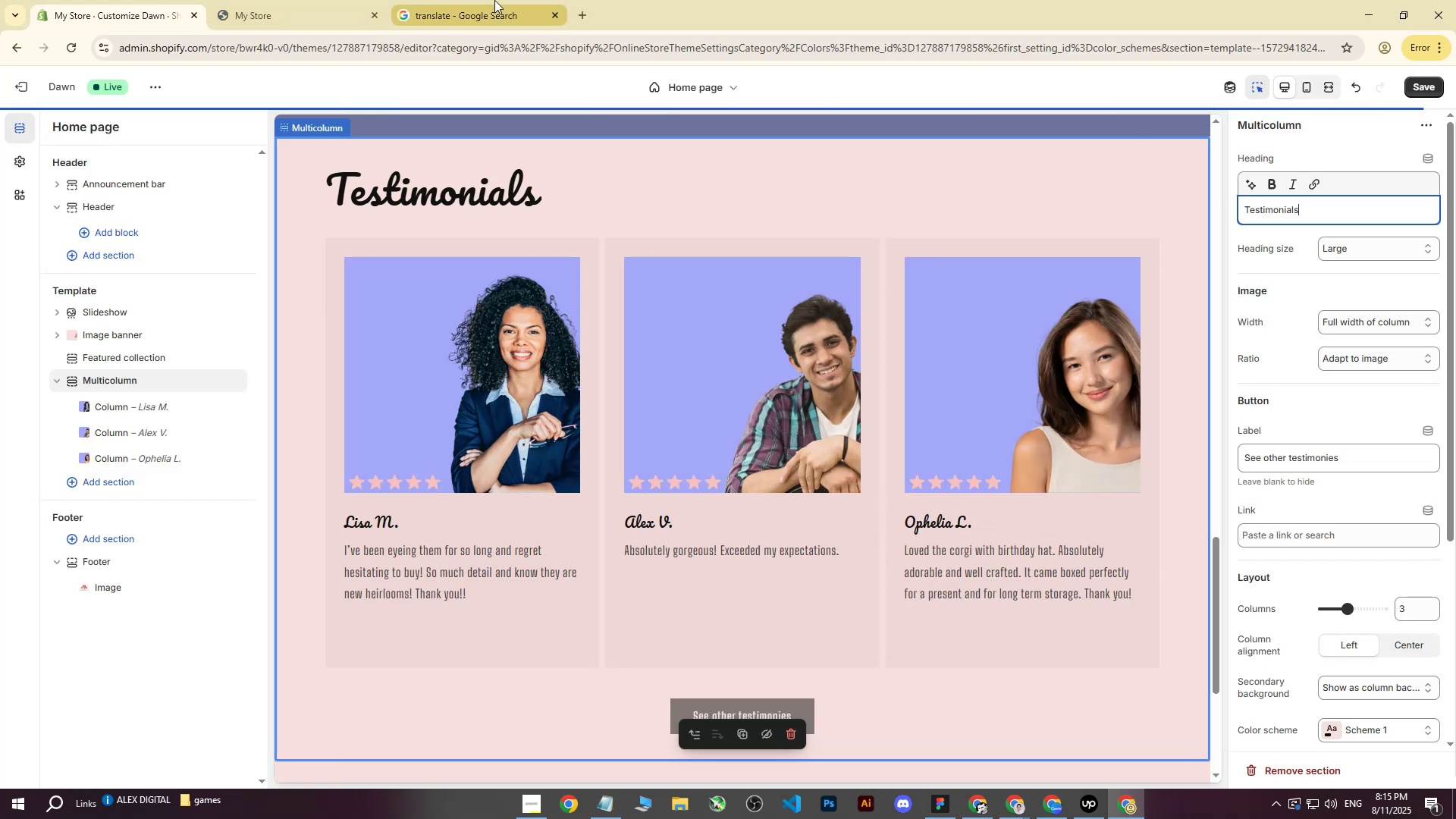 
triple_click([494, 0])
 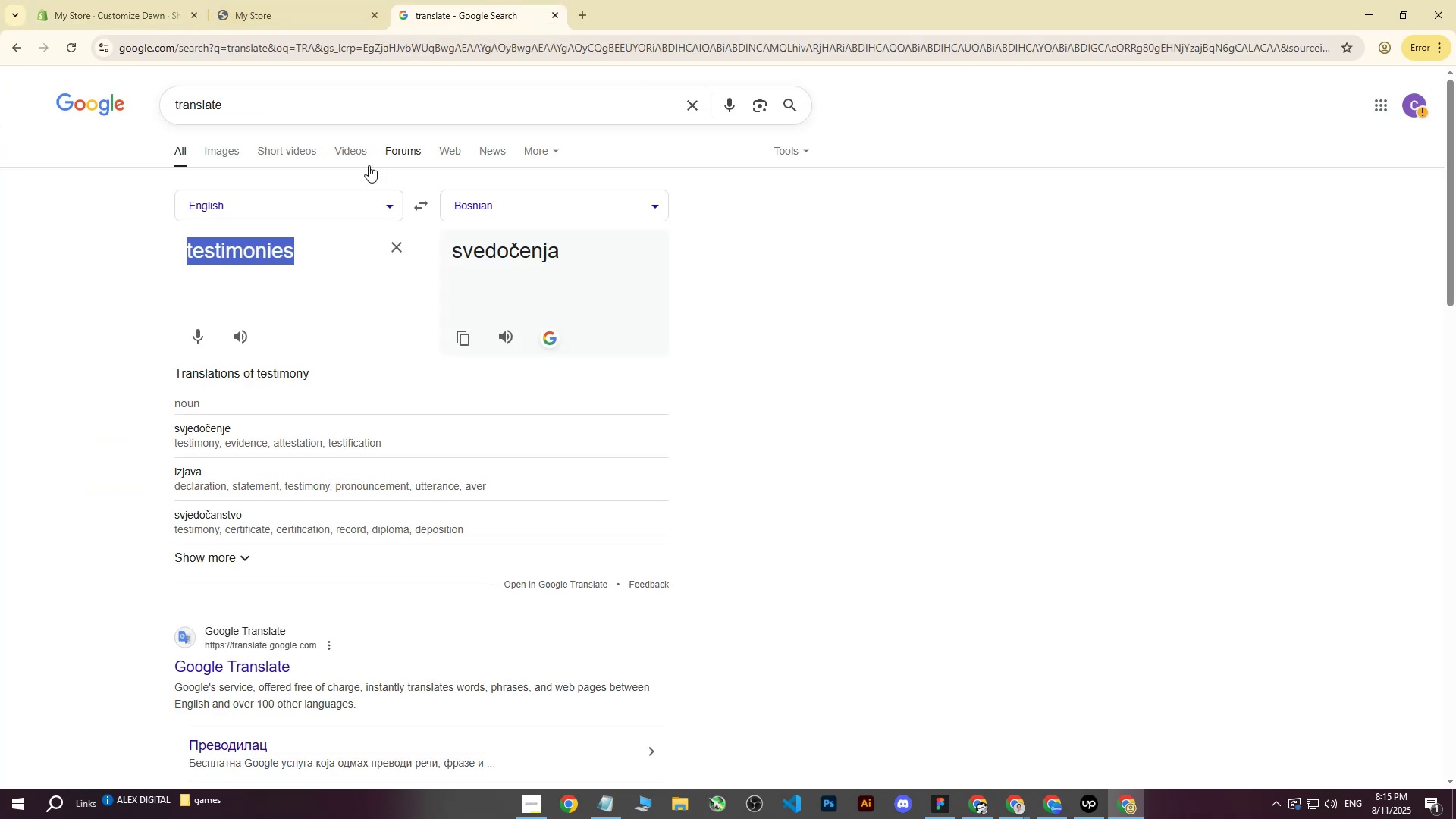 
key(Control+ControlLeft)
 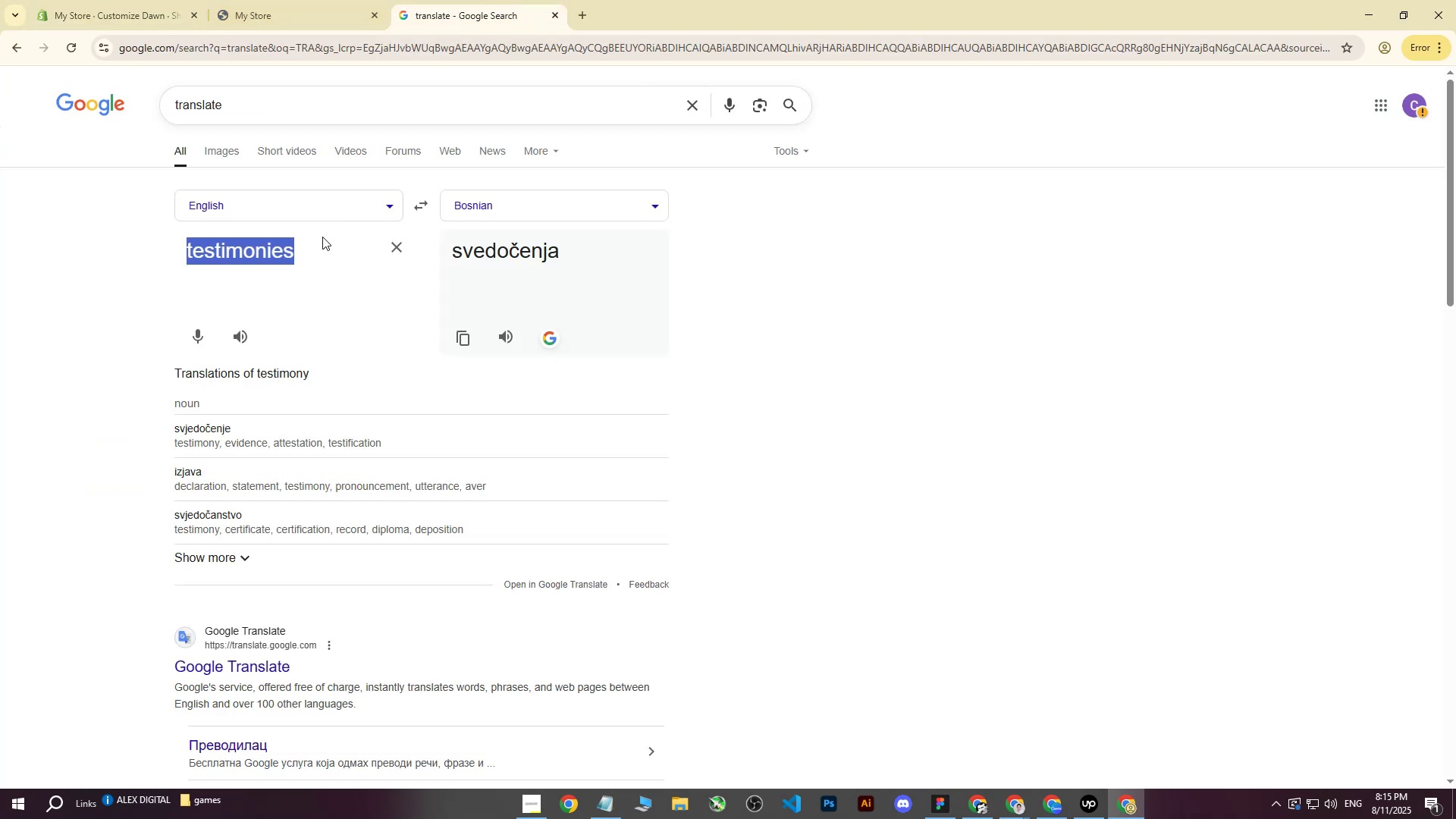 
key(Control+V)
 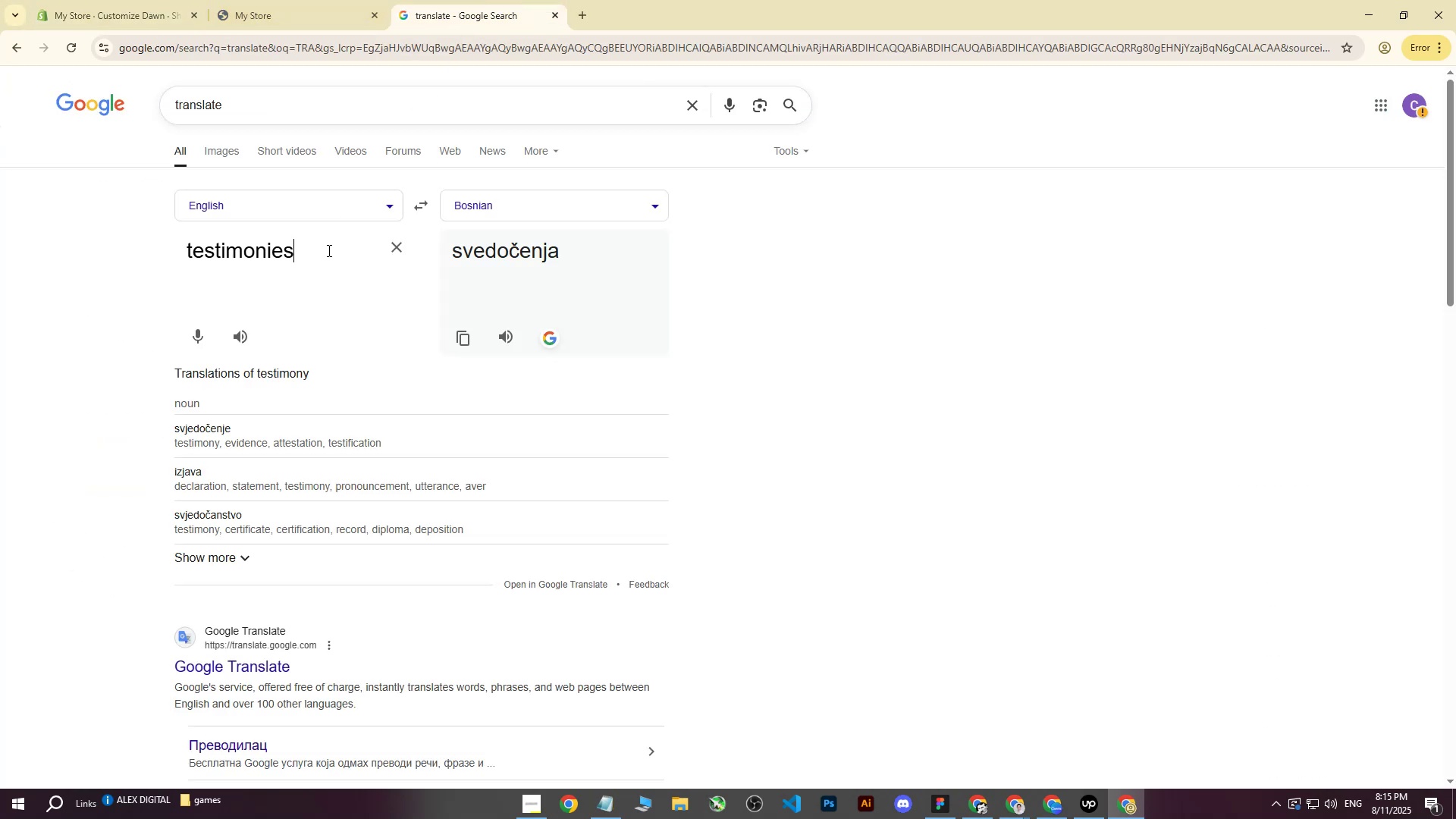 
left_click_drag(start_coordinate=[316, 253], to_coordinate=[275, 256])
 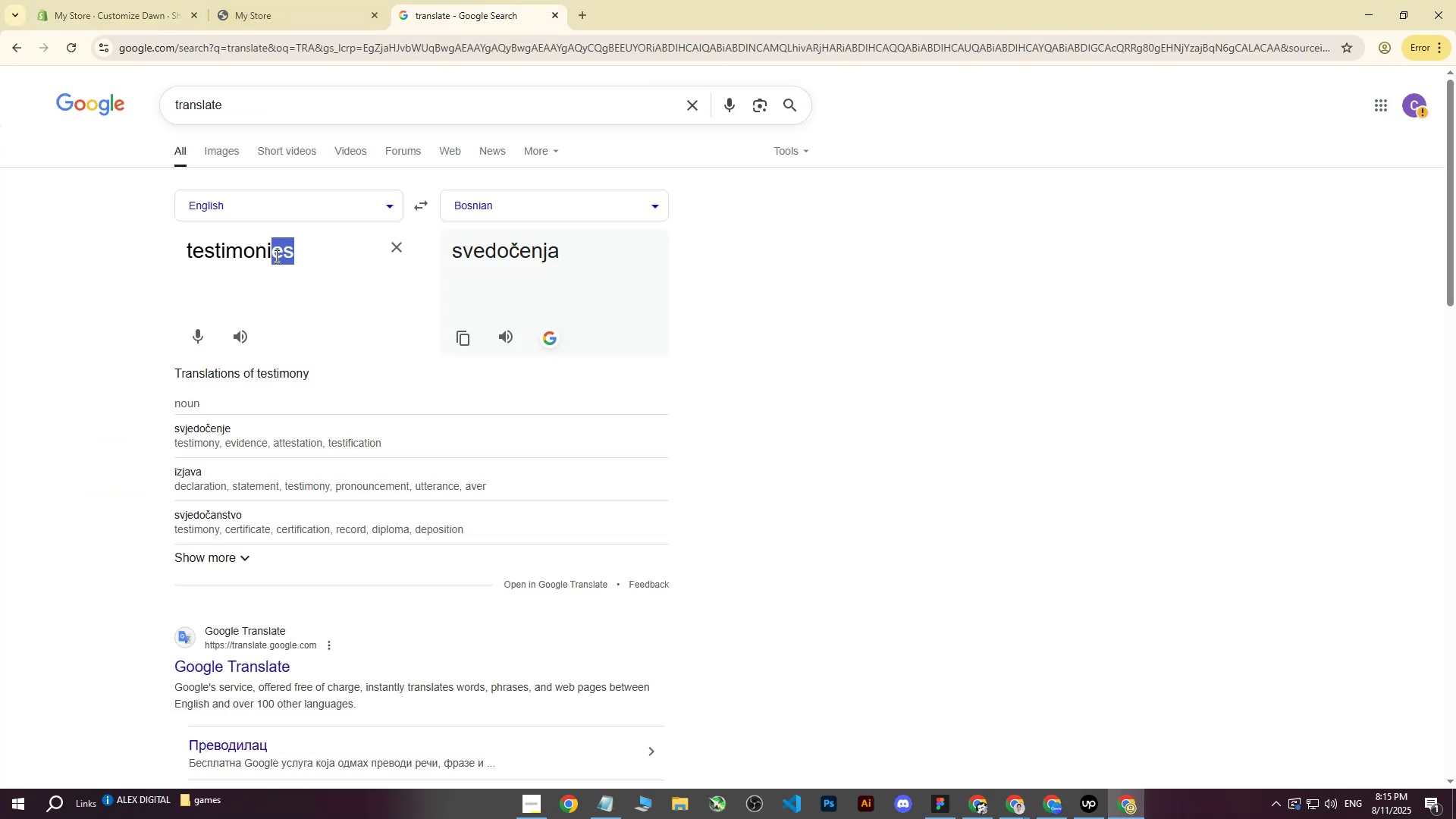 
type(als)
 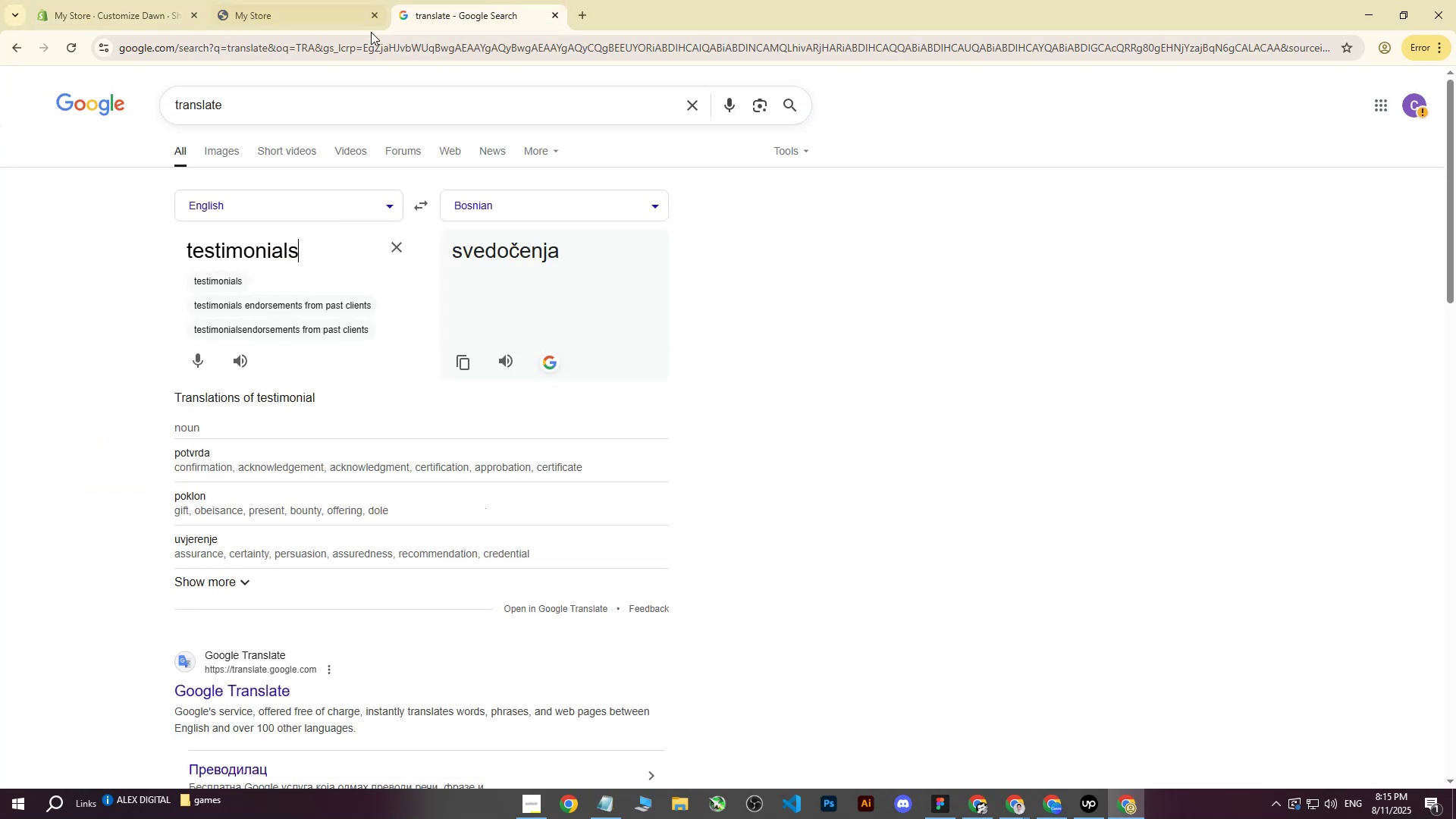 
left_click([126, 0])
 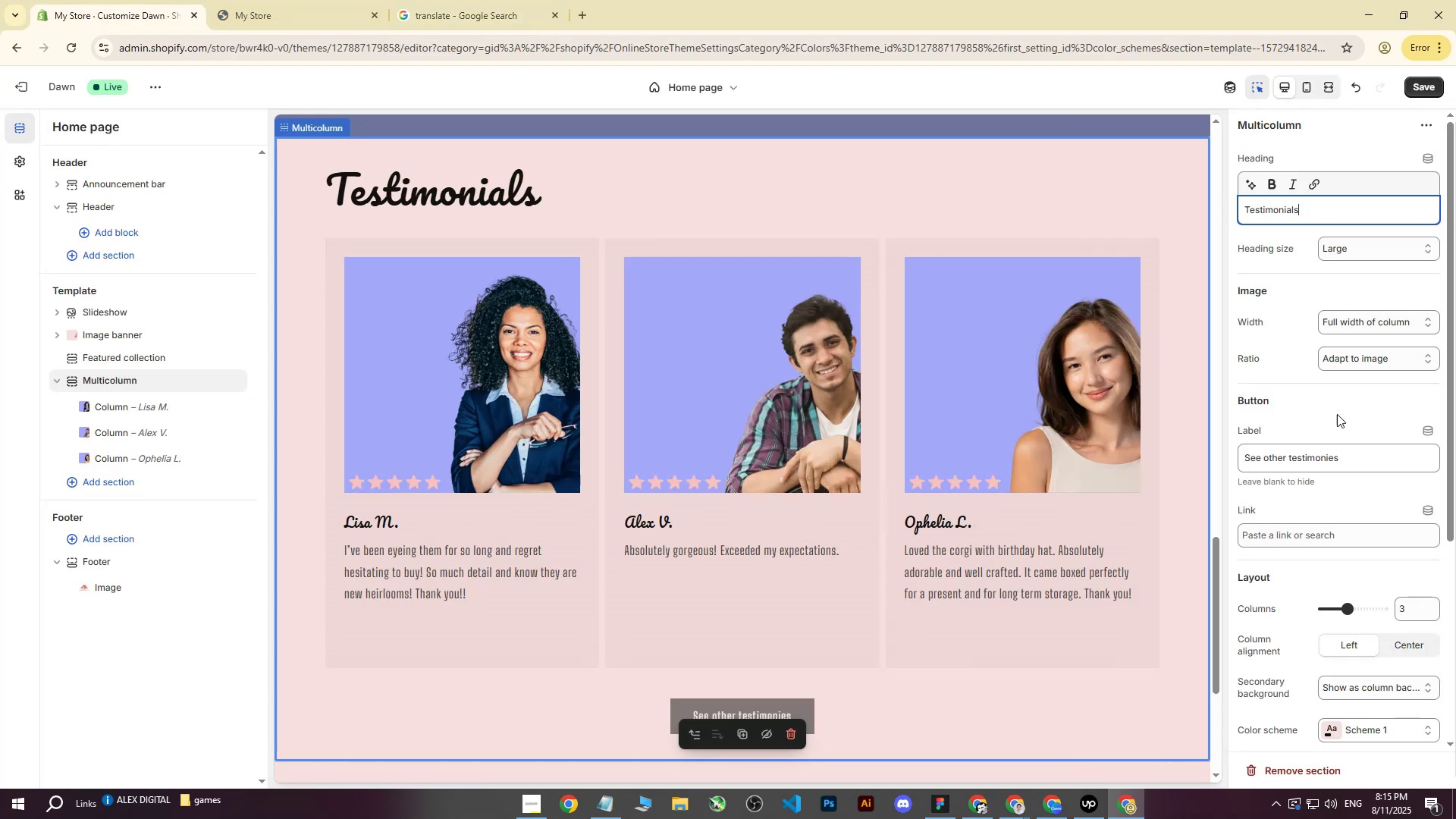 
left_click_drag(start_coordinate=[1354, 462], to_coordinate=[1329, 463])
 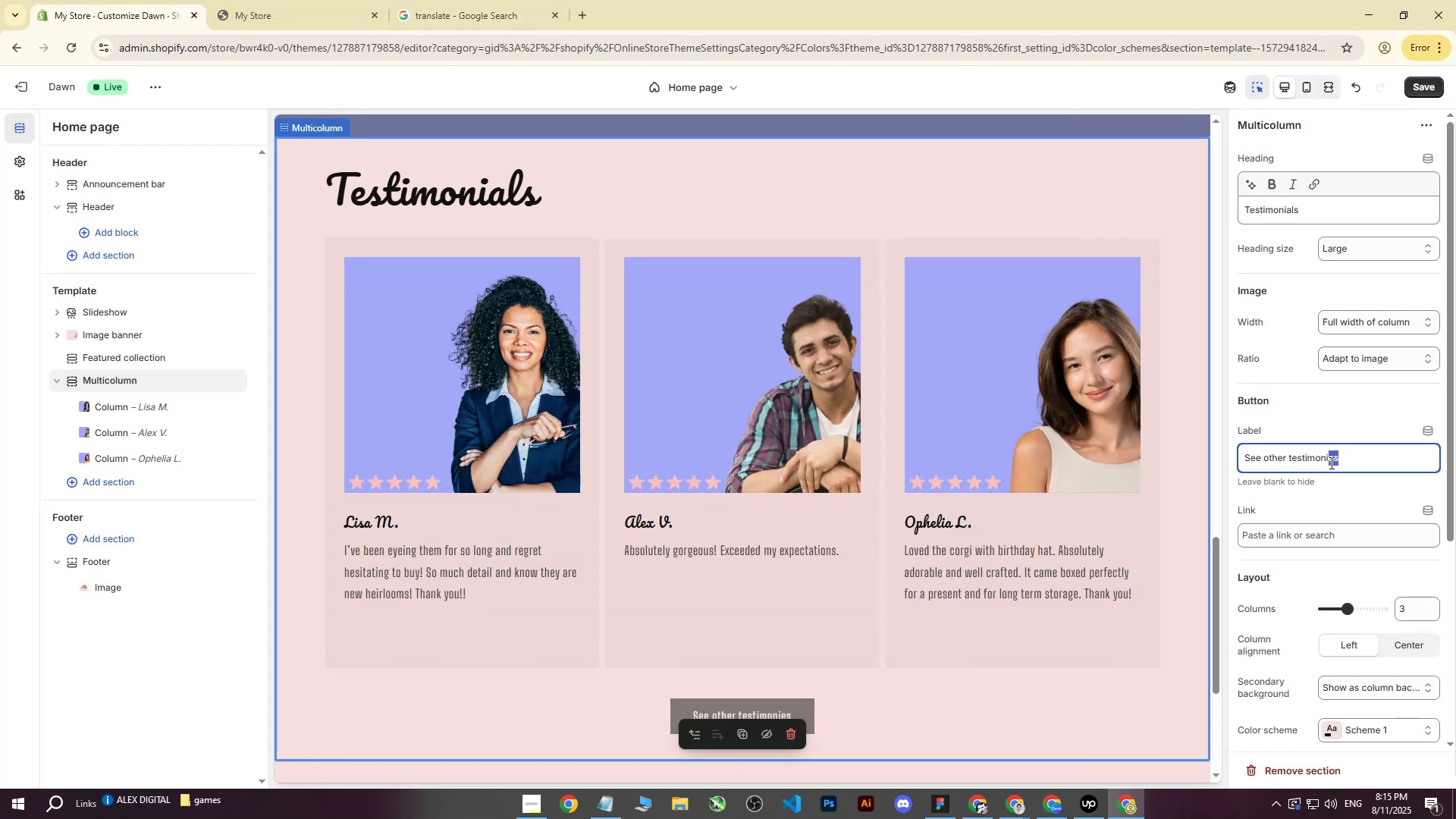 
type(als)
 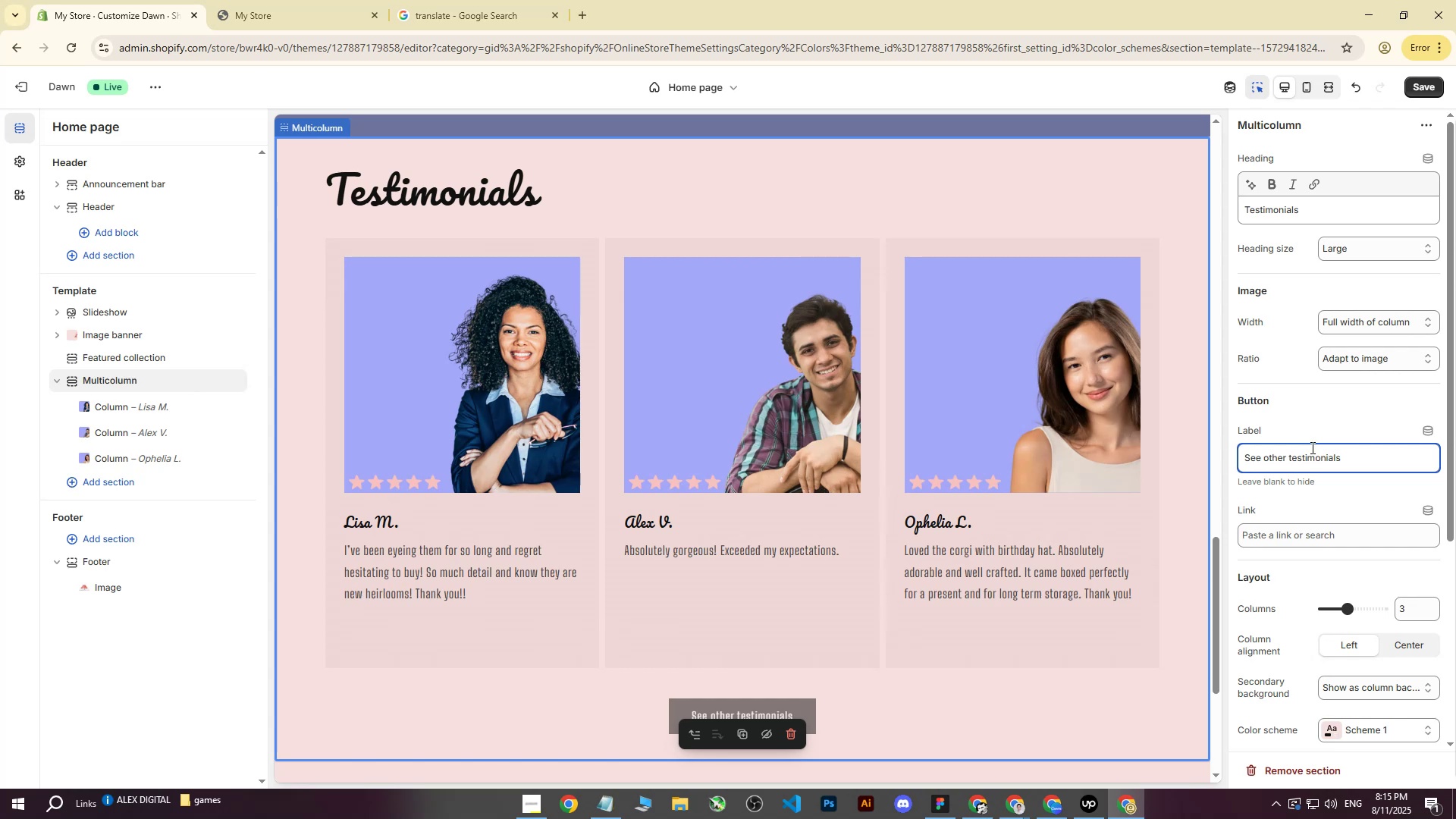 
scroll: coordinate [1304, 493], scroll_direction: down, amount: 1.0
 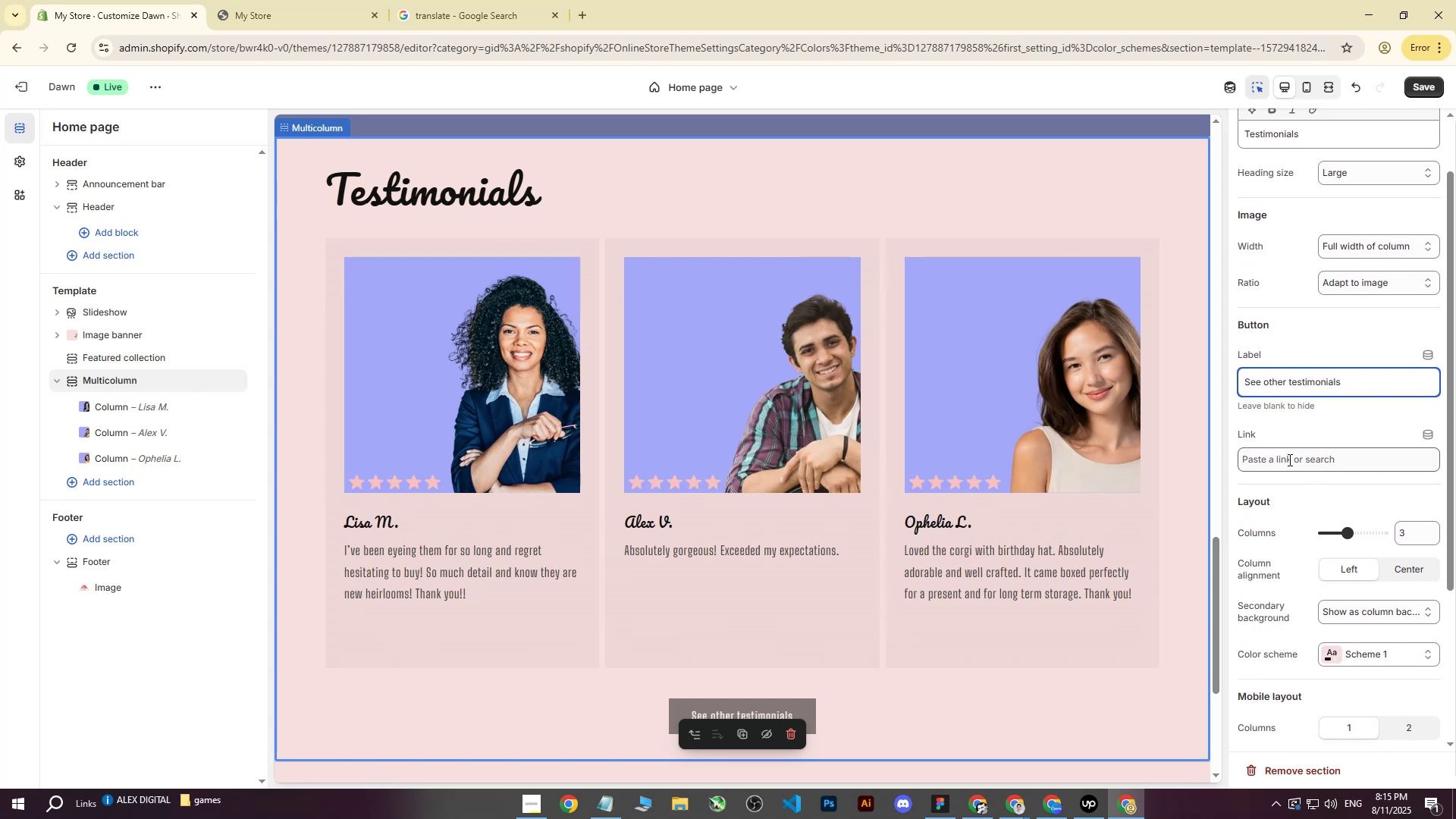 
left_click([1288, 460])
 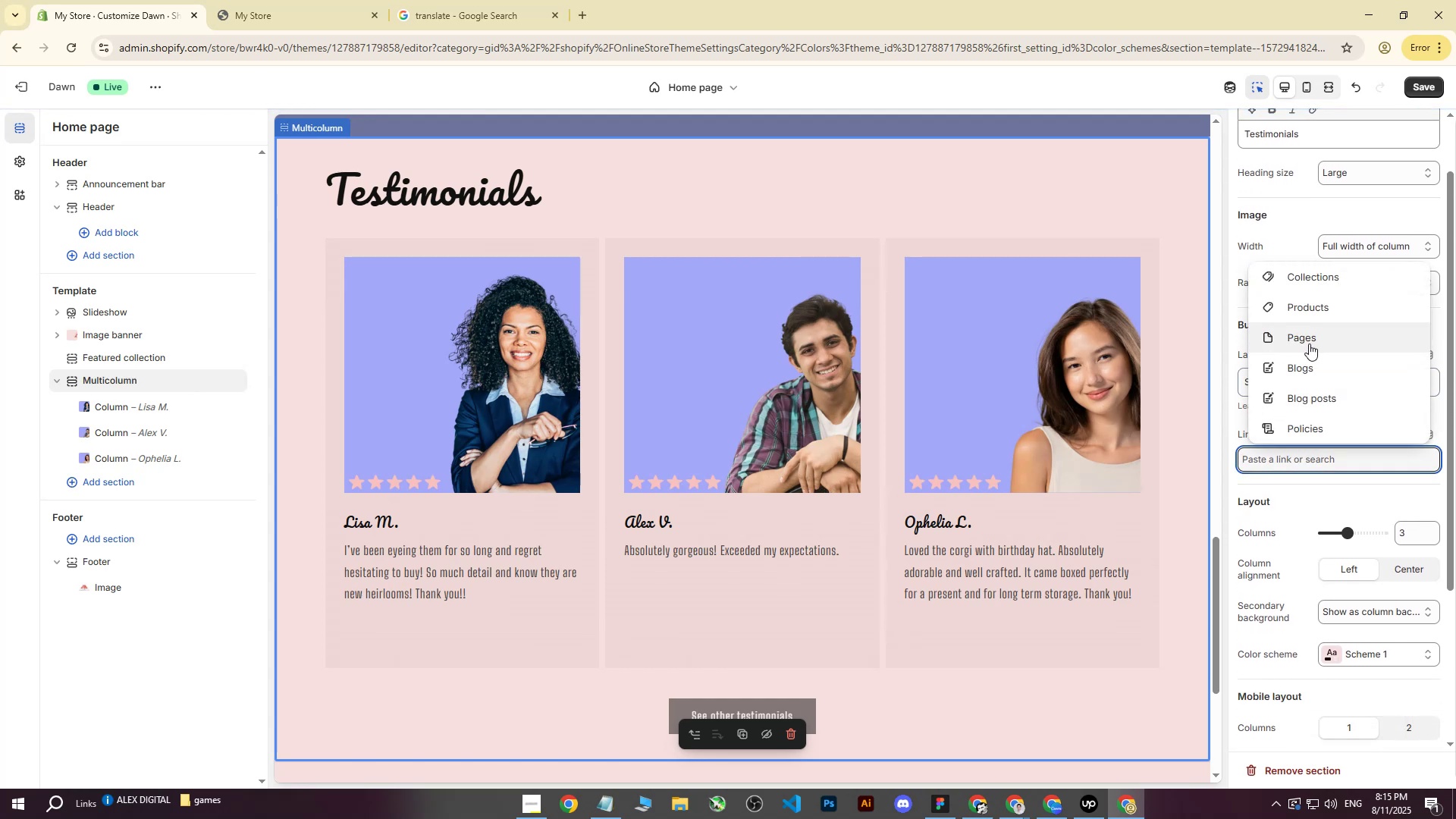 
left_click([1309, 344])
 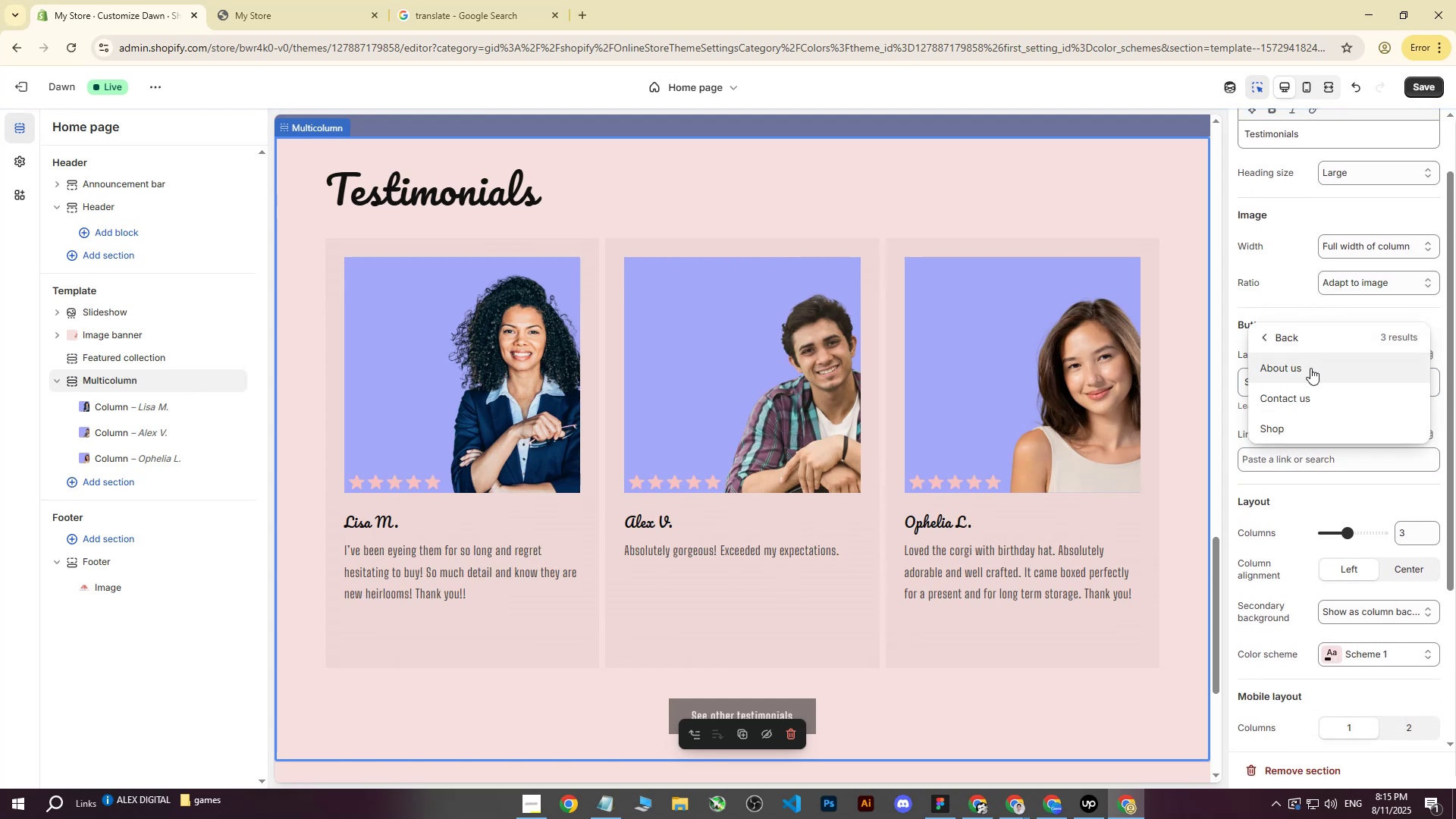 
left_click([1311, 371])
 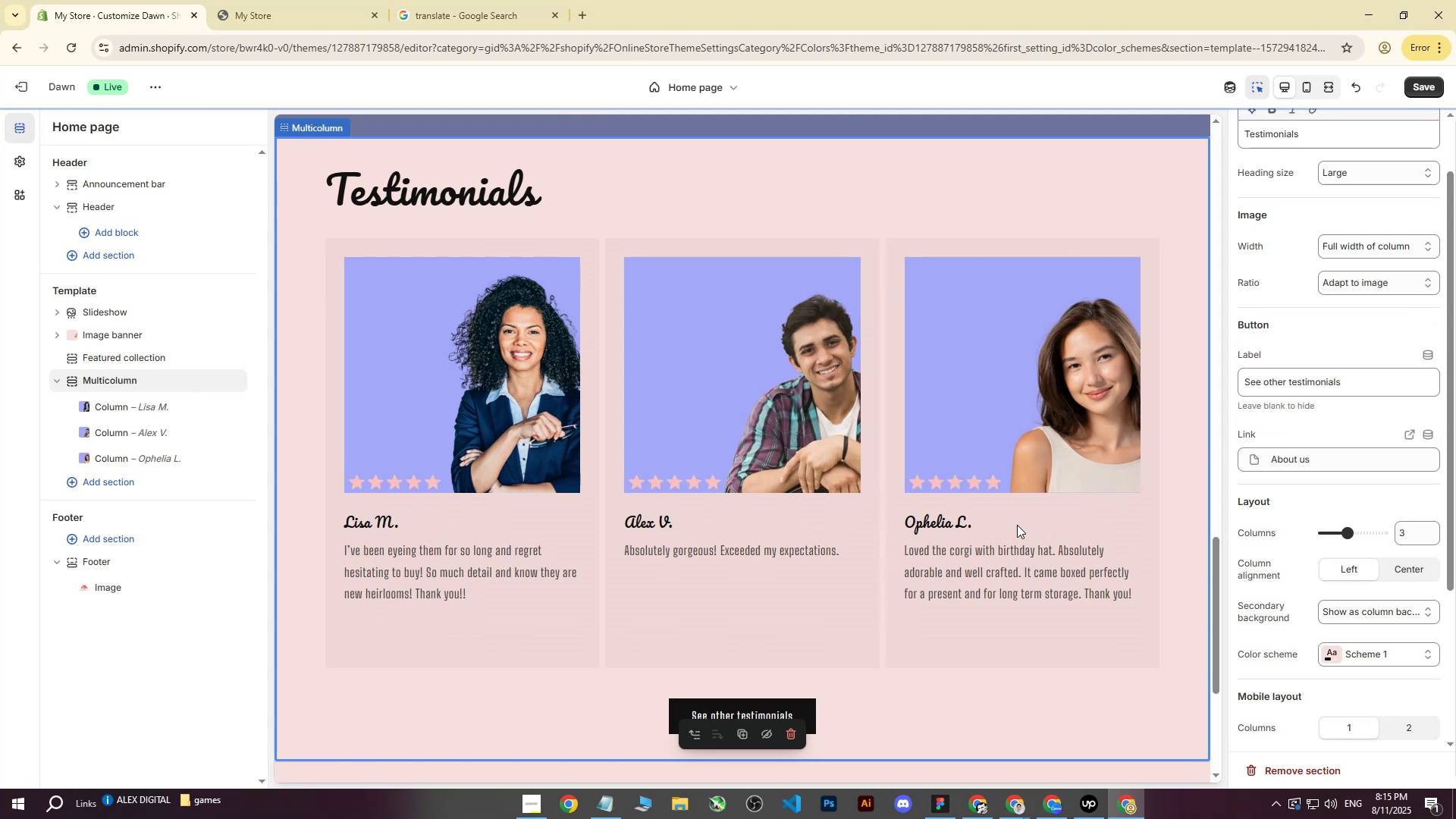 
scroll: coordinate [915, 591], scroll_direction: down, amount: 3.0
 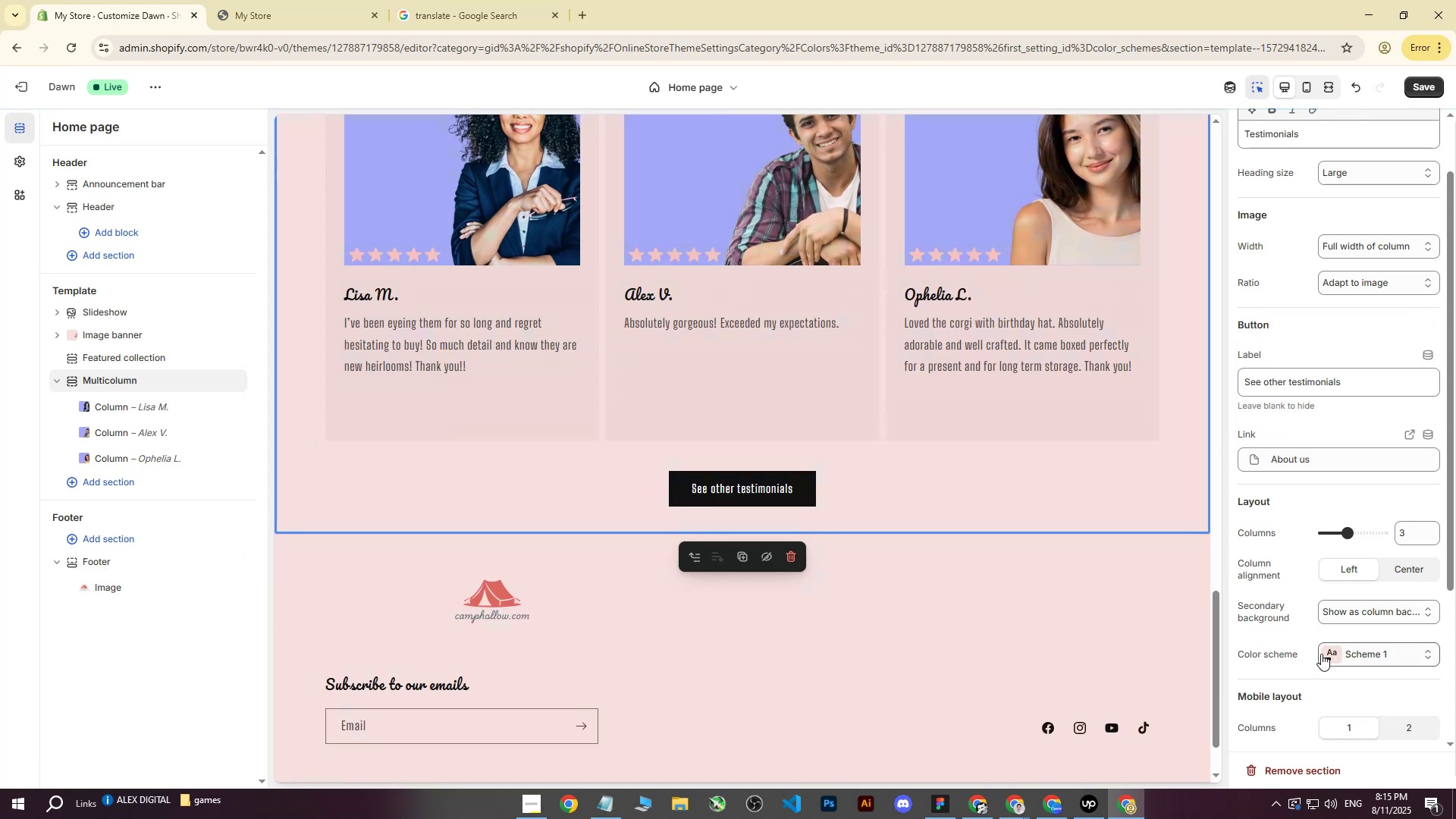 
wait(7.72)
 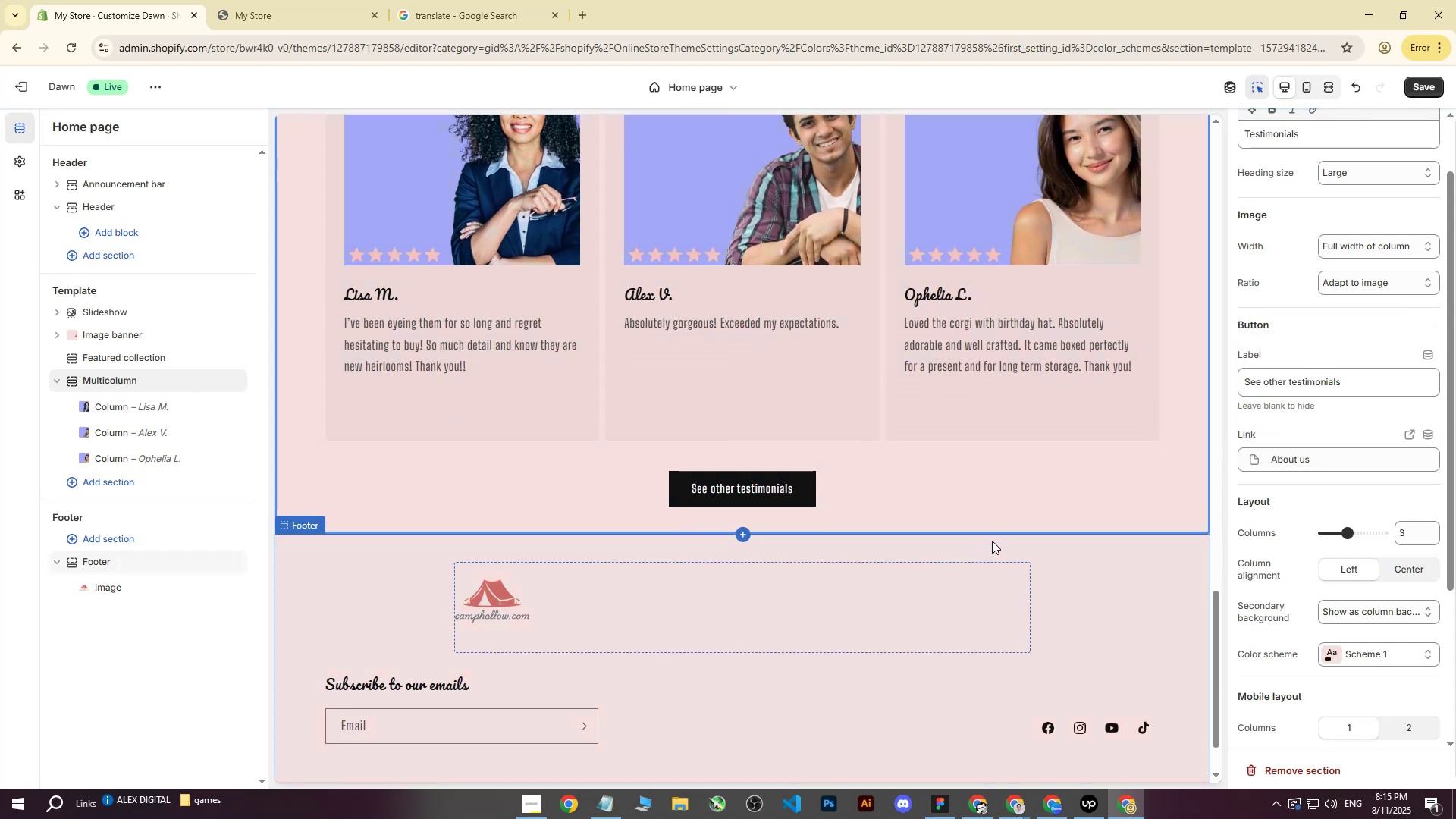 
left_click([1428, 85])
 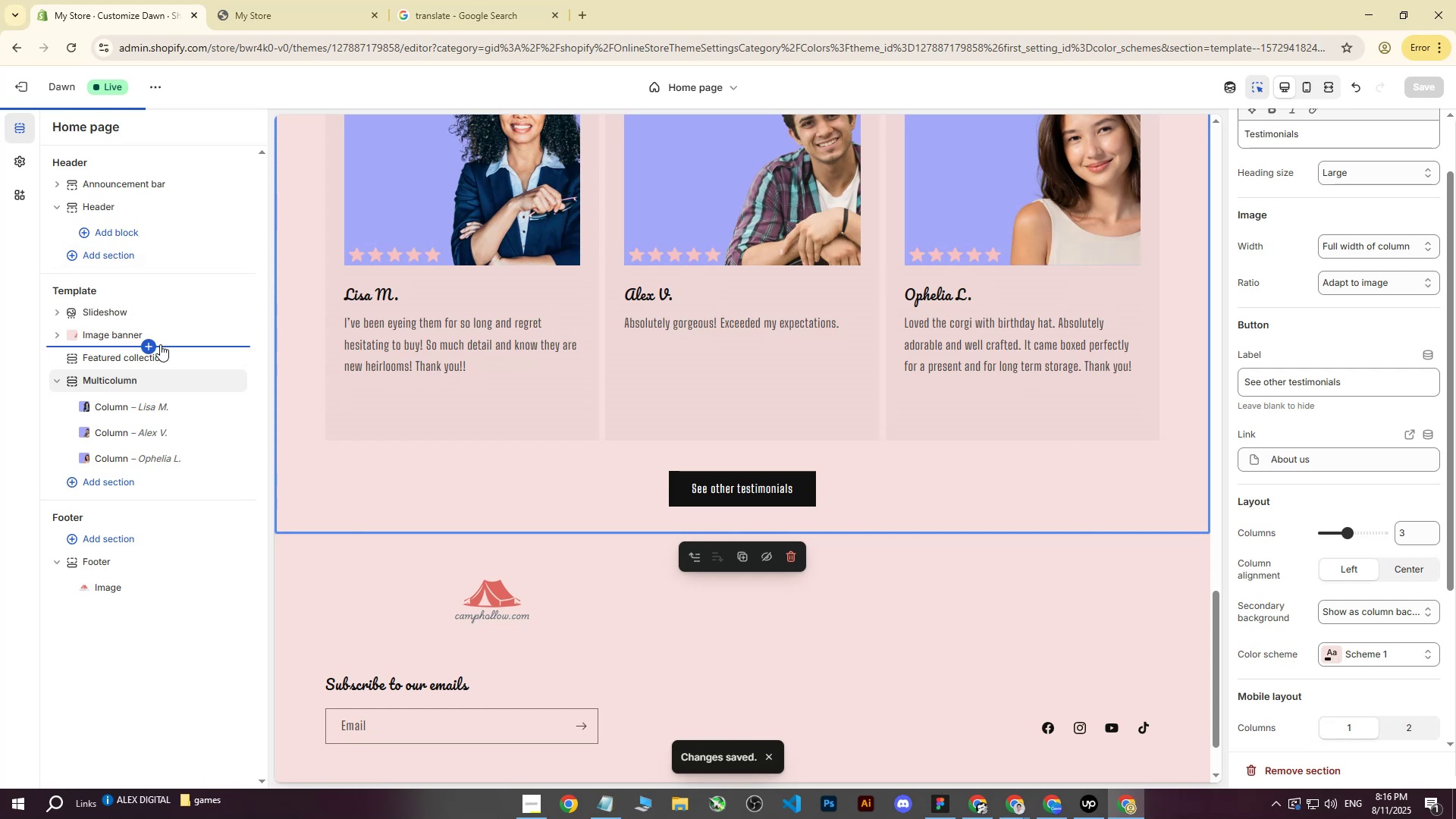 
left_click([13, 171])
 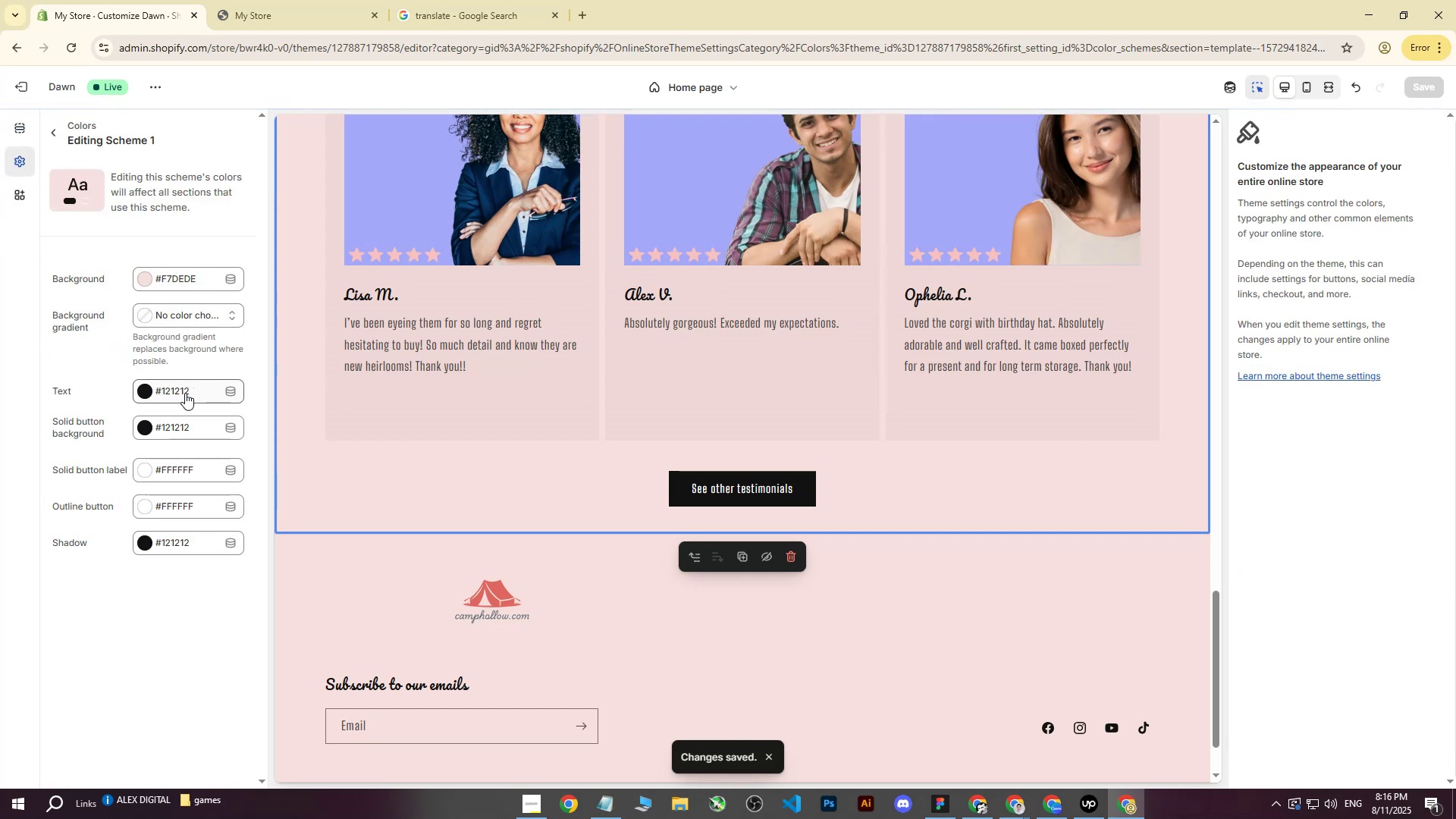 
left_click([146, 428])
 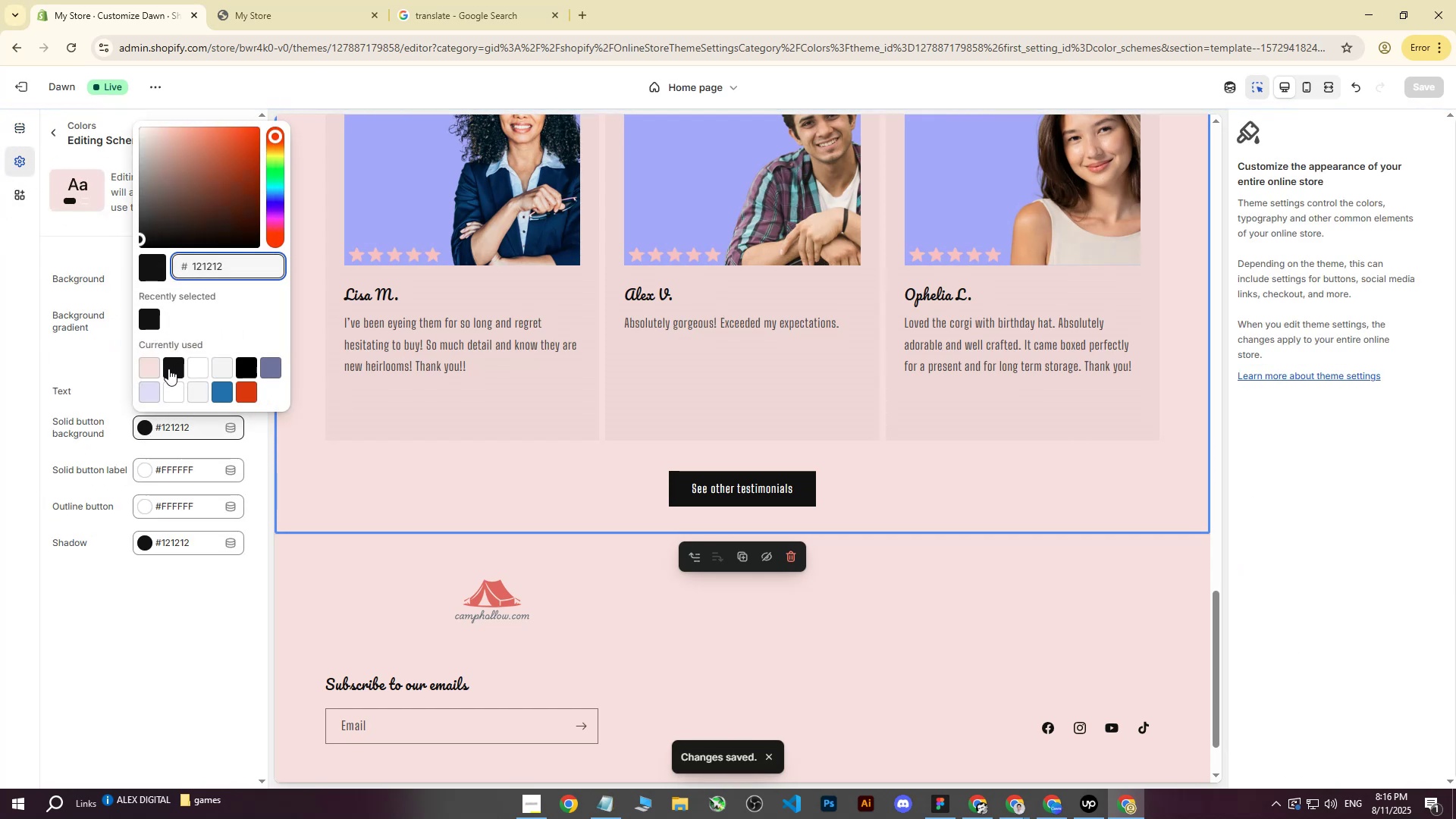 
left_click([168, 369])
 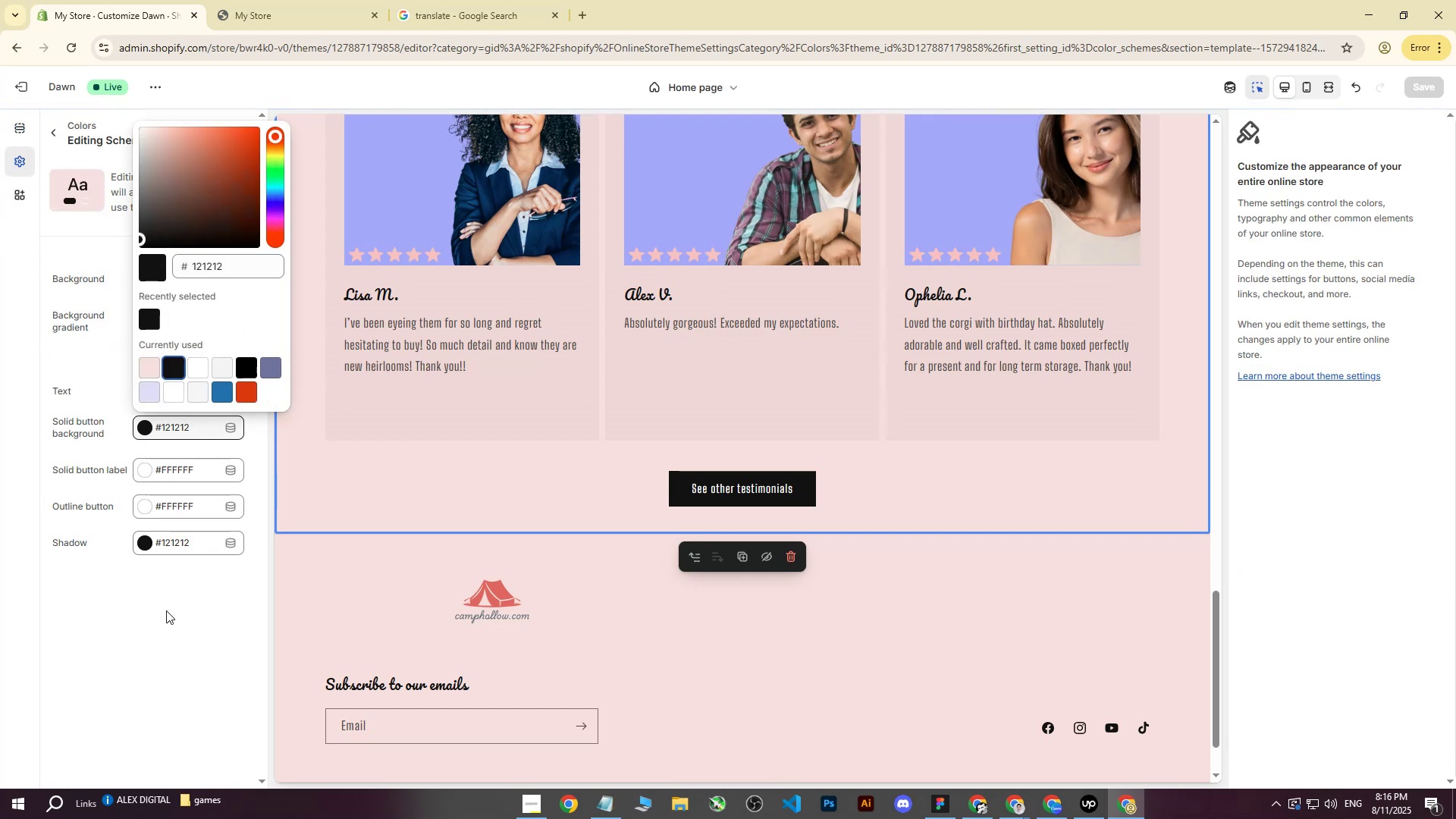 
left_click([166, 611])
 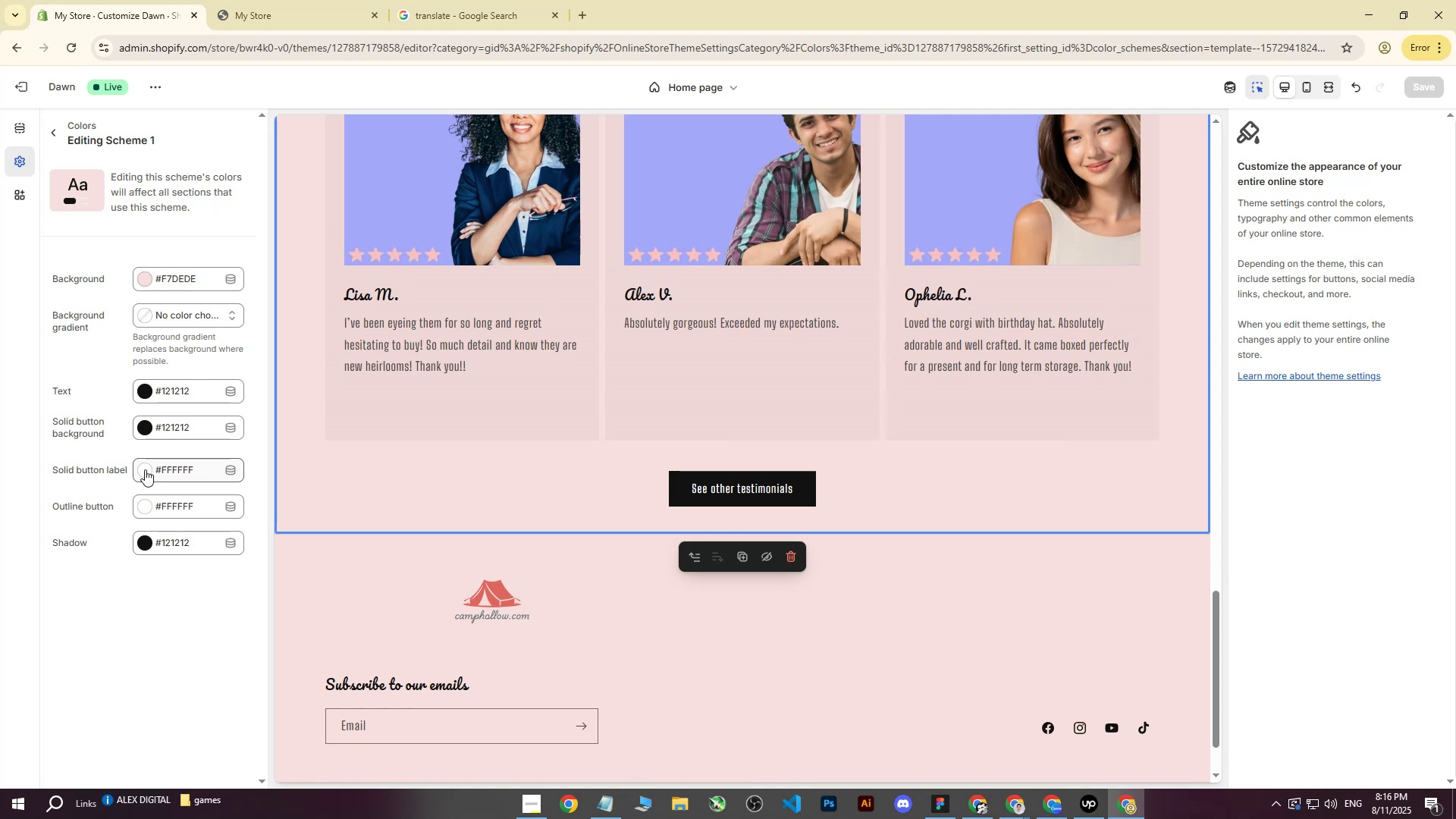 
left_click([145, 469])
 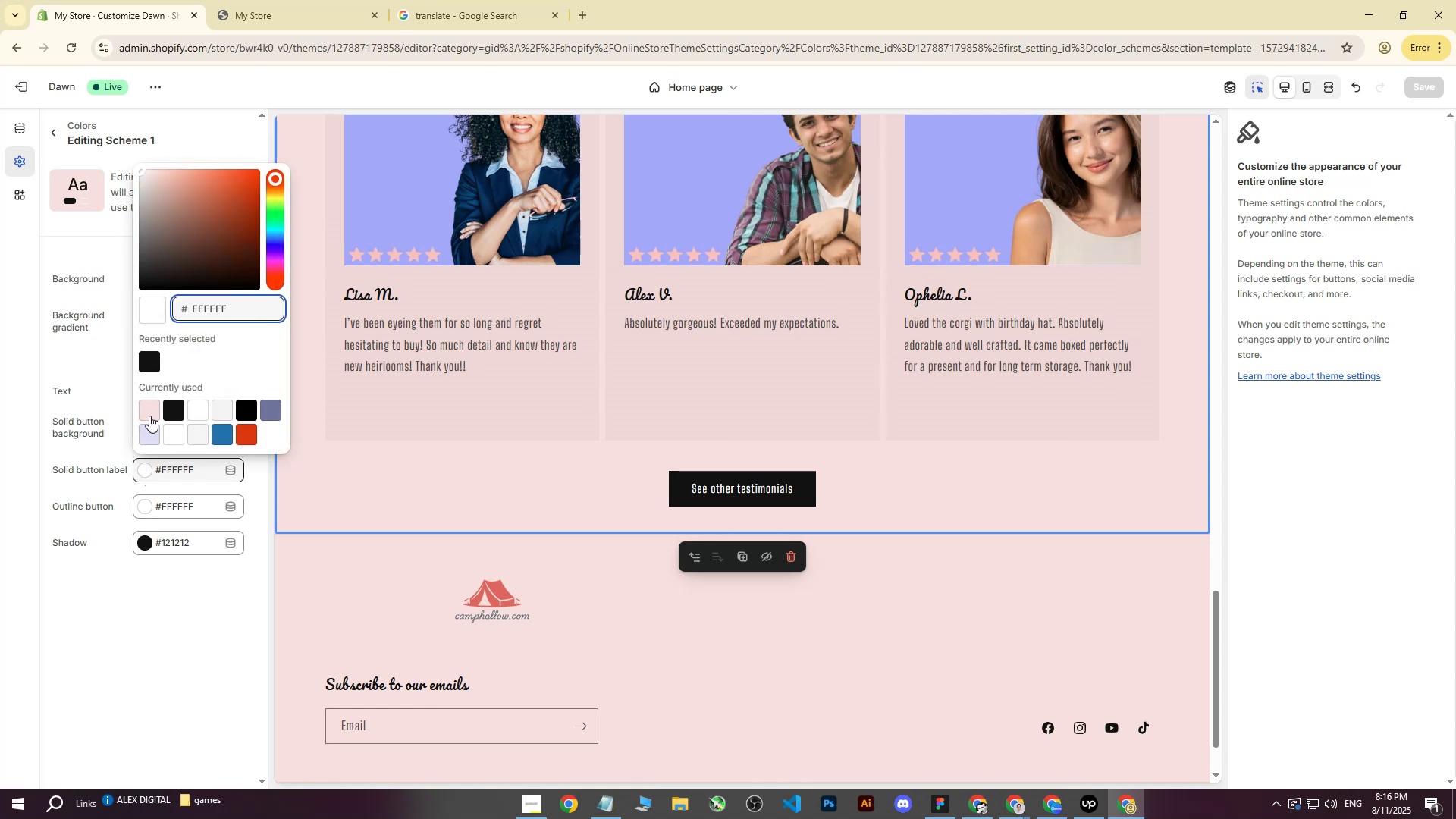 
left_click([149, 416])
 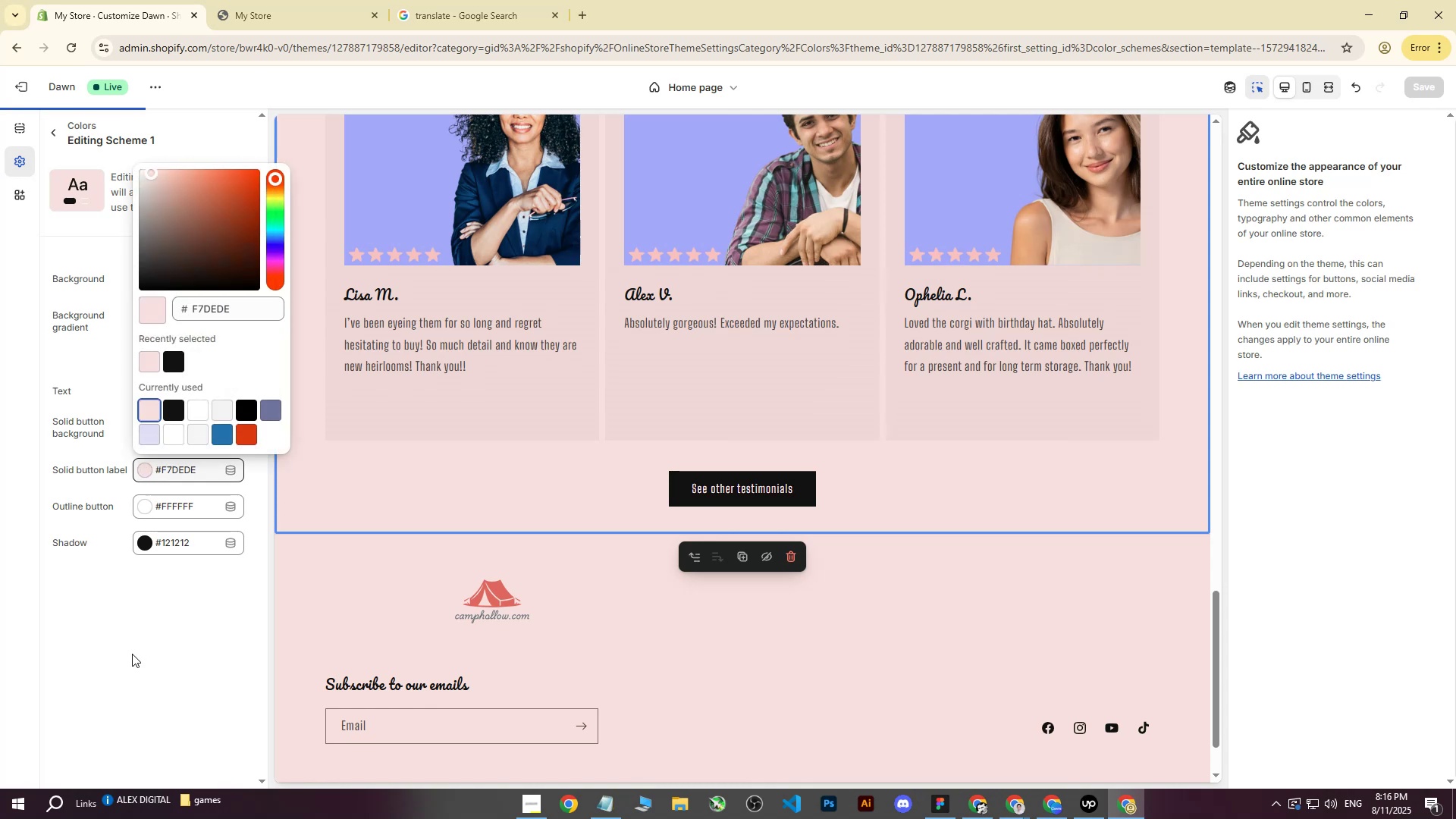 
left_click([132, 654])
 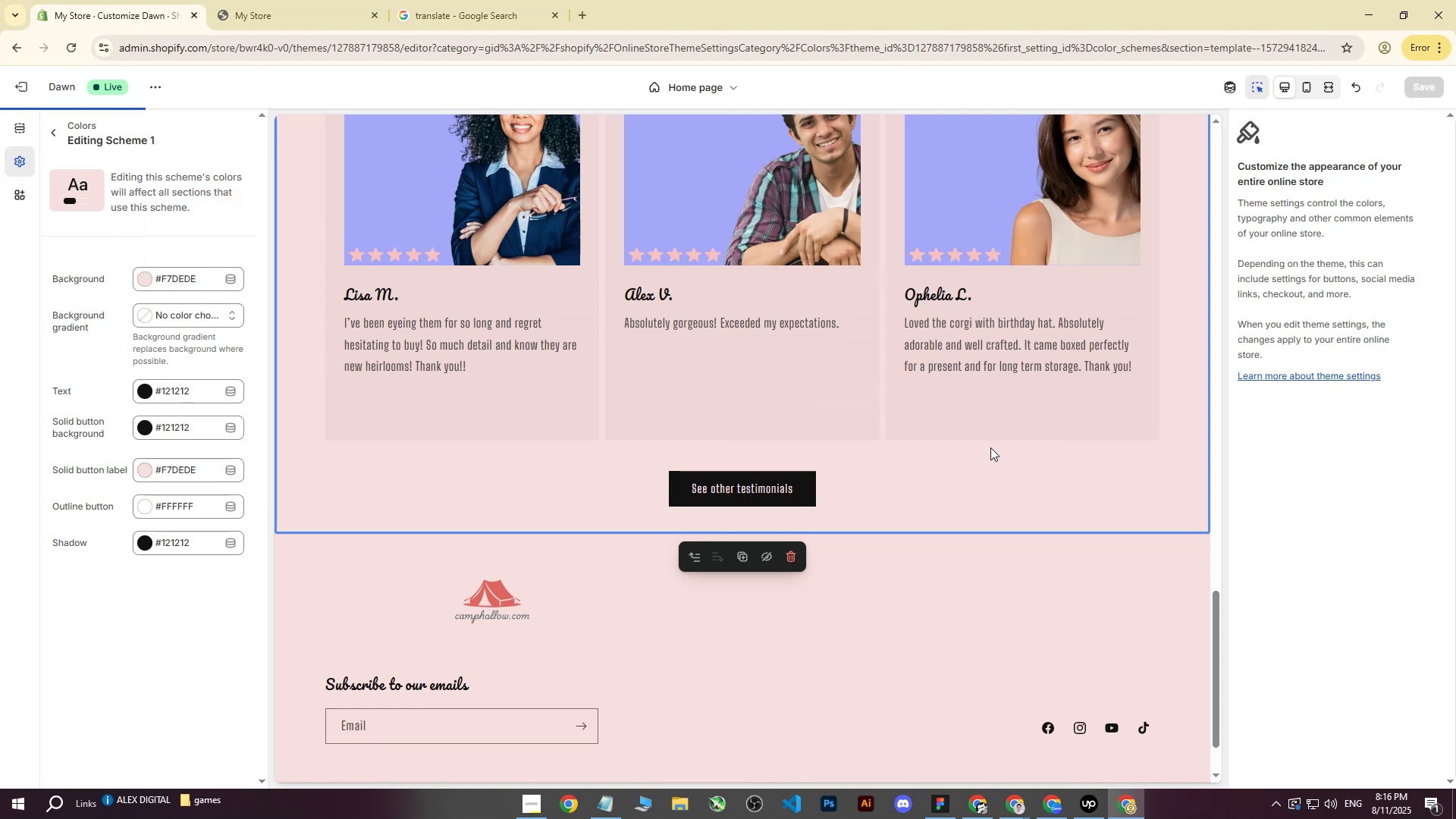 
scroll: coordinate [757, 388], scroll_direction: up, amount: 15.0
 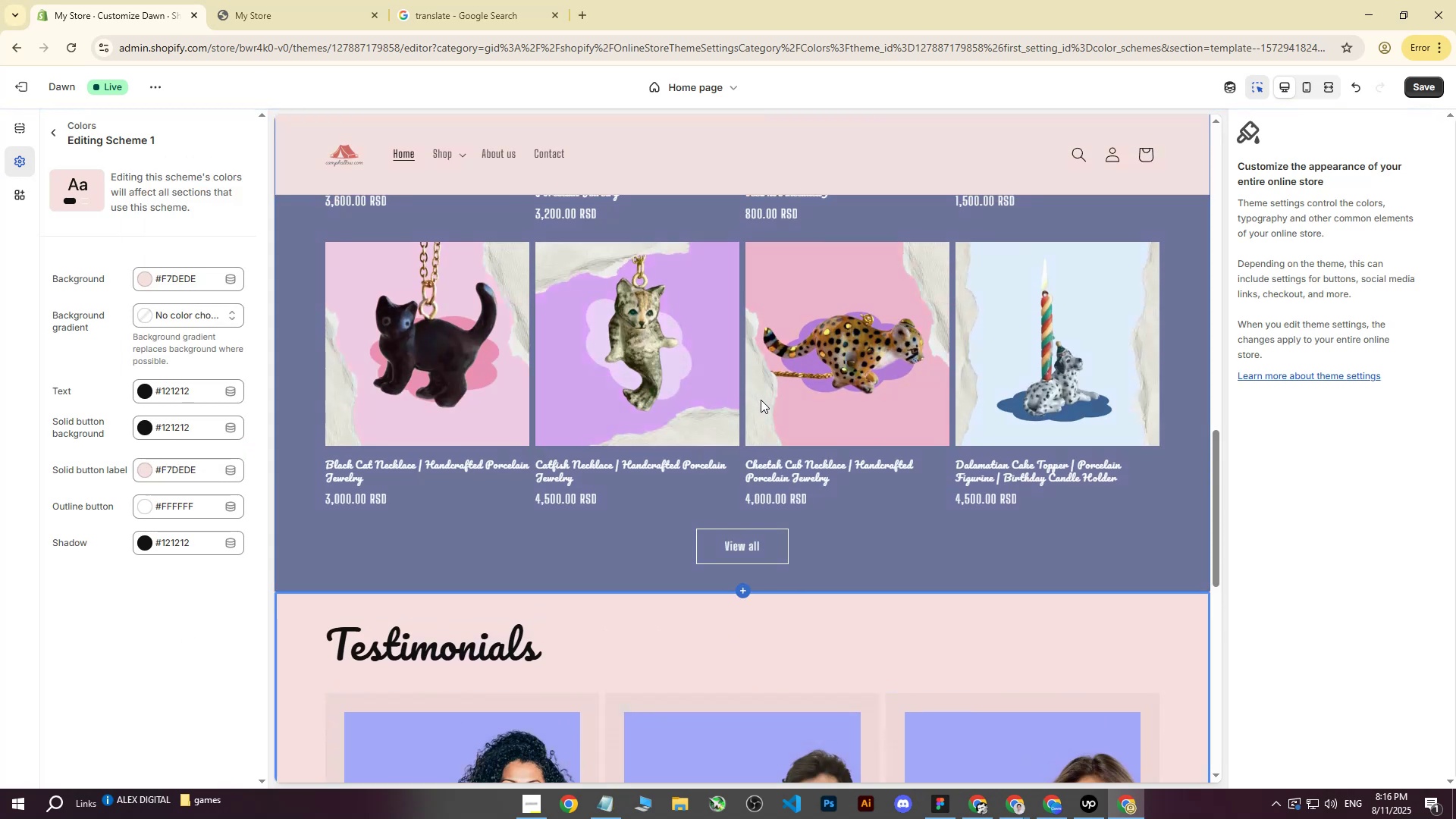 
scroll: coordinate [761, 431], scroll_direction: none, amount: 0.0
 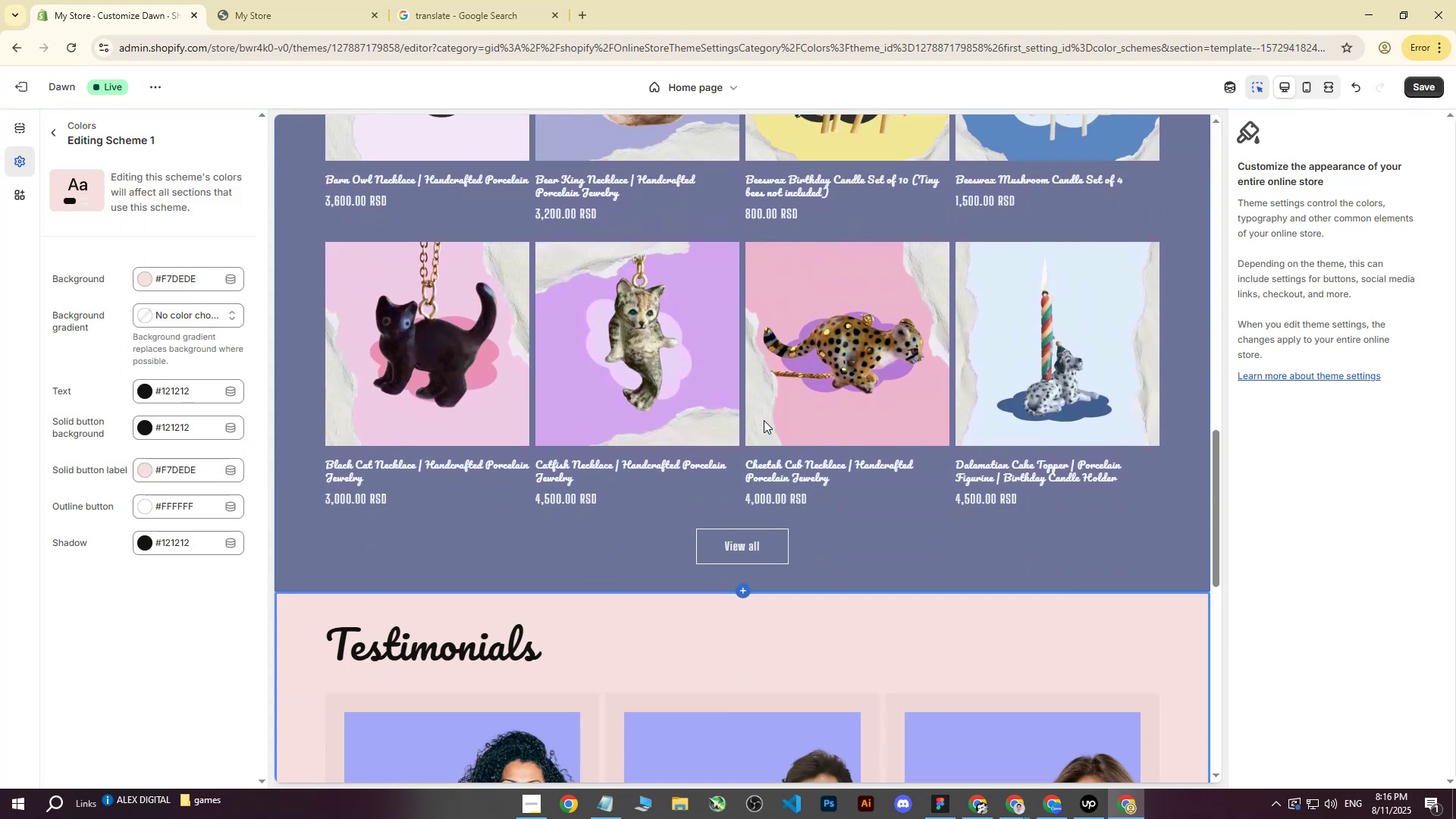 
scroll: coordinate [764, 420], scroll_direction: down, amount: 7.0
 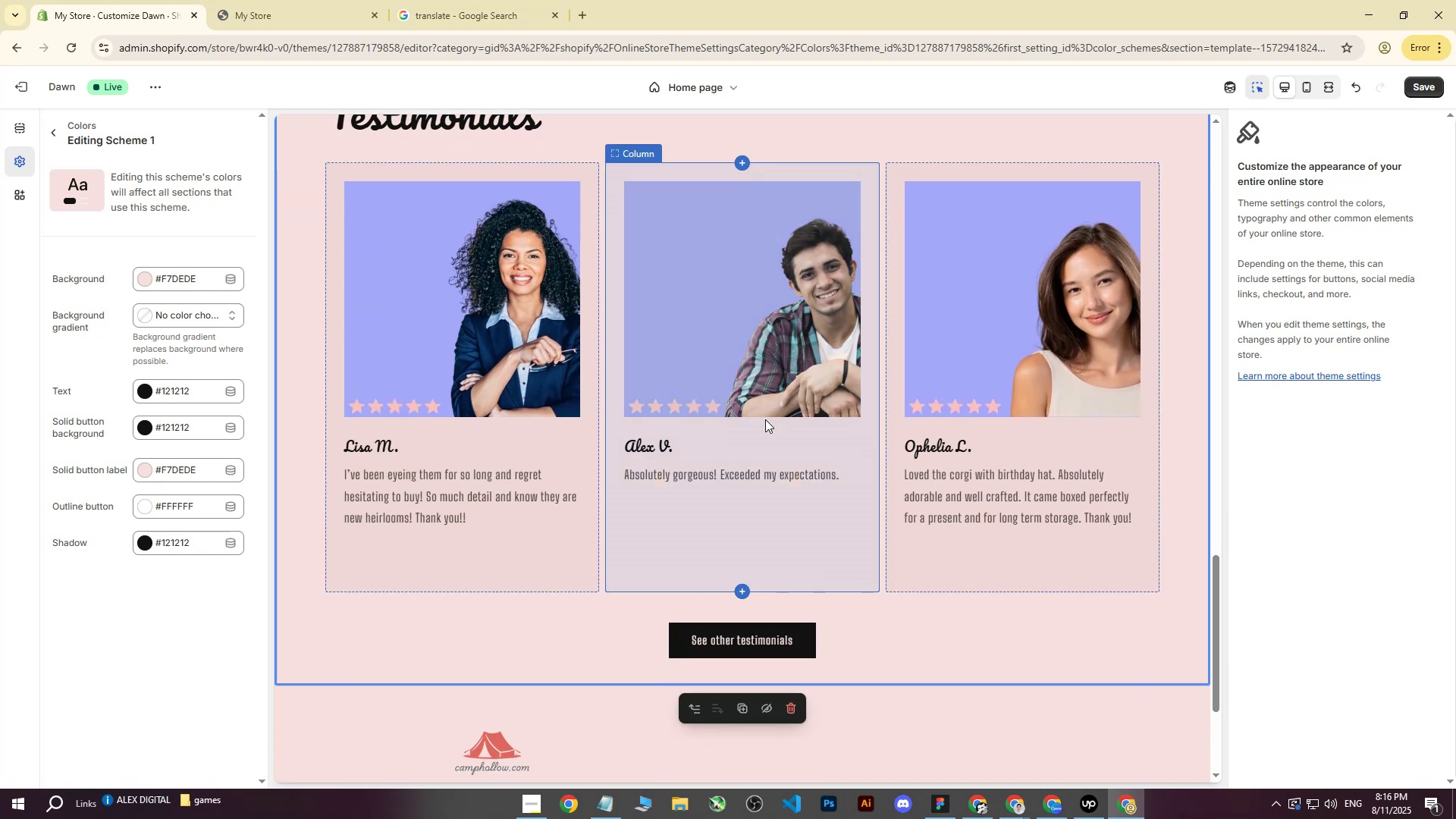 
scroll: coordinate [765, 419], scroll_direction: up, amount: 7.0
 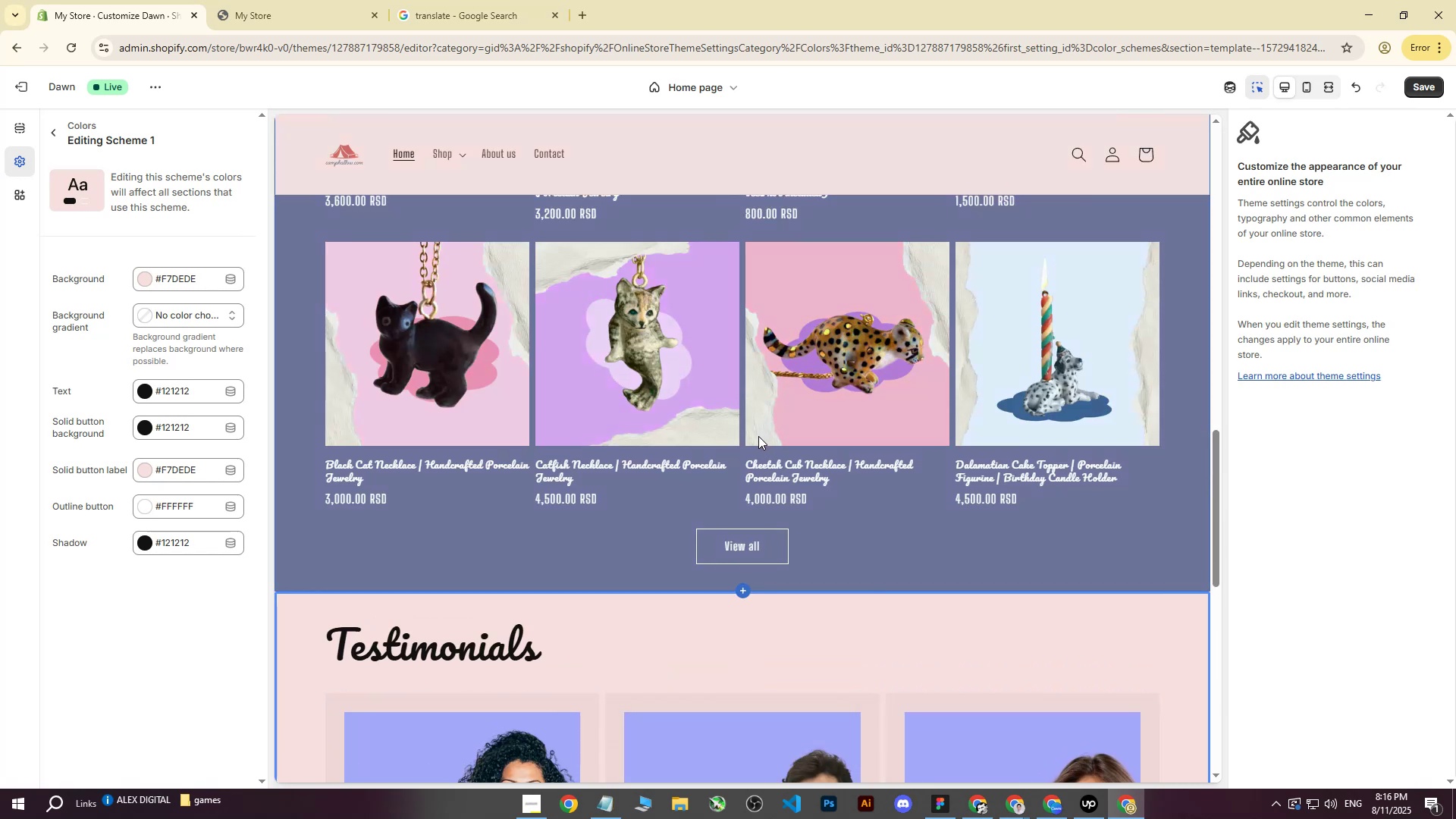 
scroll: coordinate [758, 437], scroll_direction: none, amount: 0.0
 